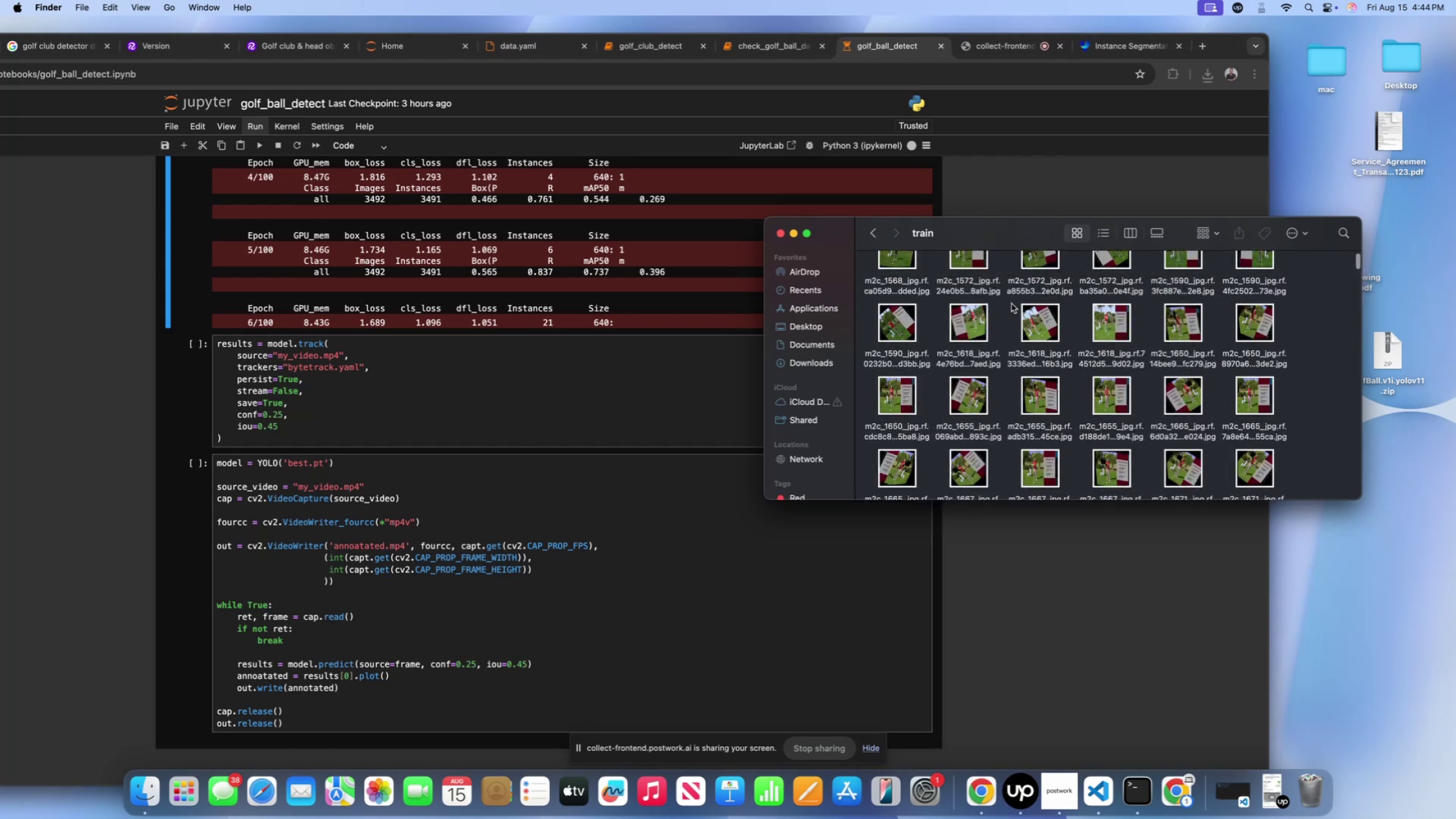 
scroll: coordinate [1011, 304], scroll_direction: up, amount: 728.0
 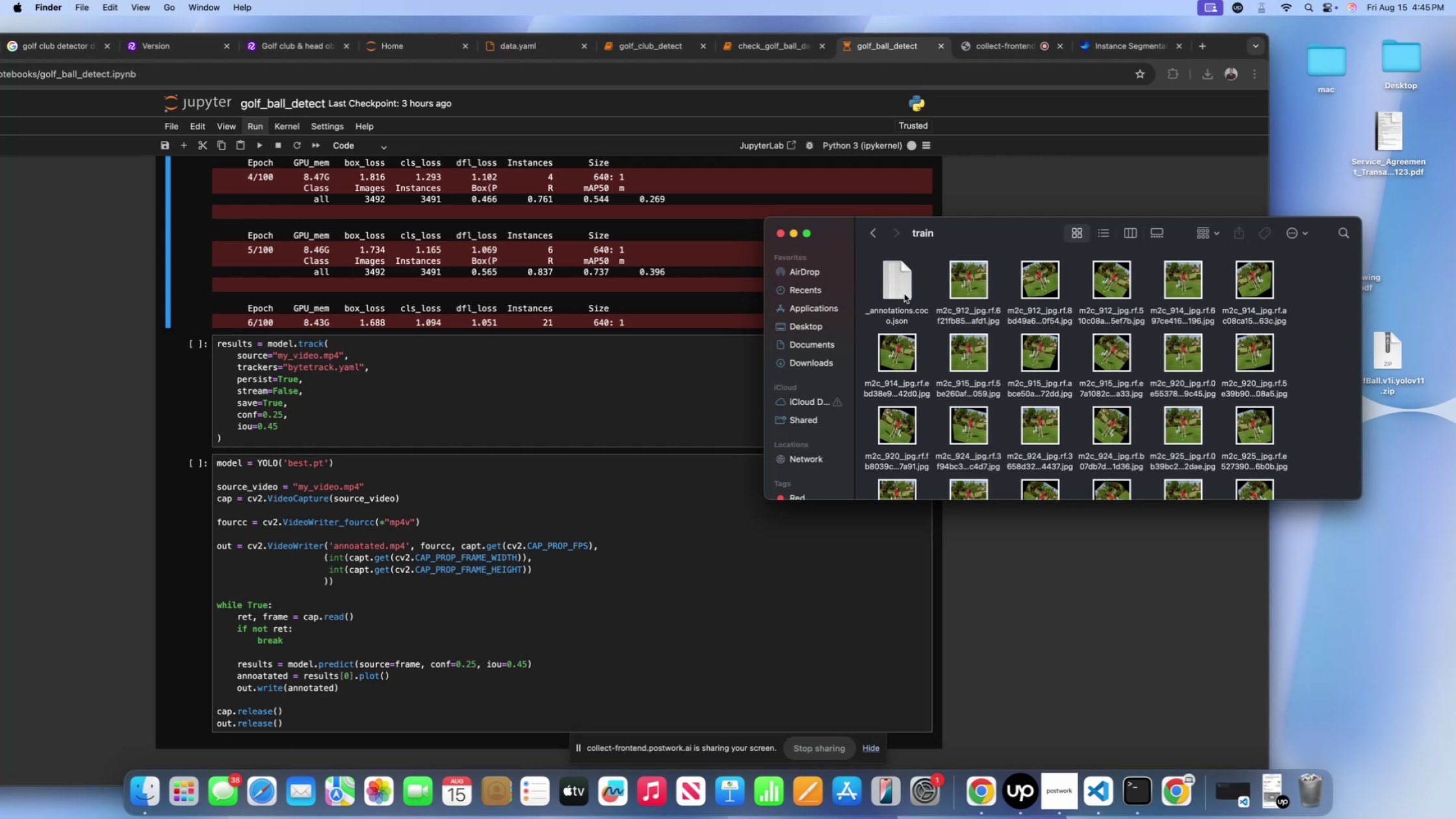 
wait(48.74)
 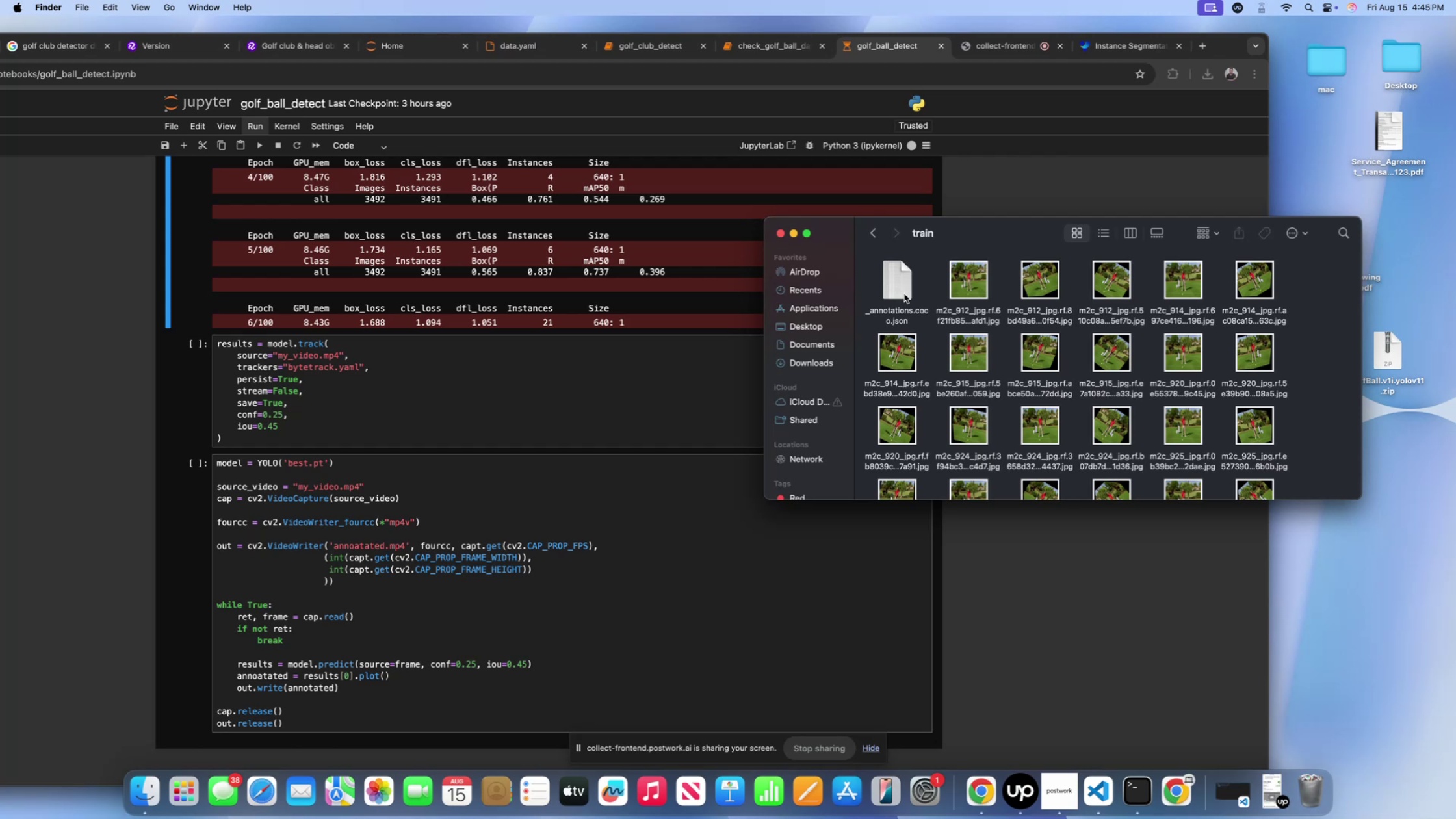 
scroll: coordinate [859, 265], scroll_direction: up, amount: 13.0
 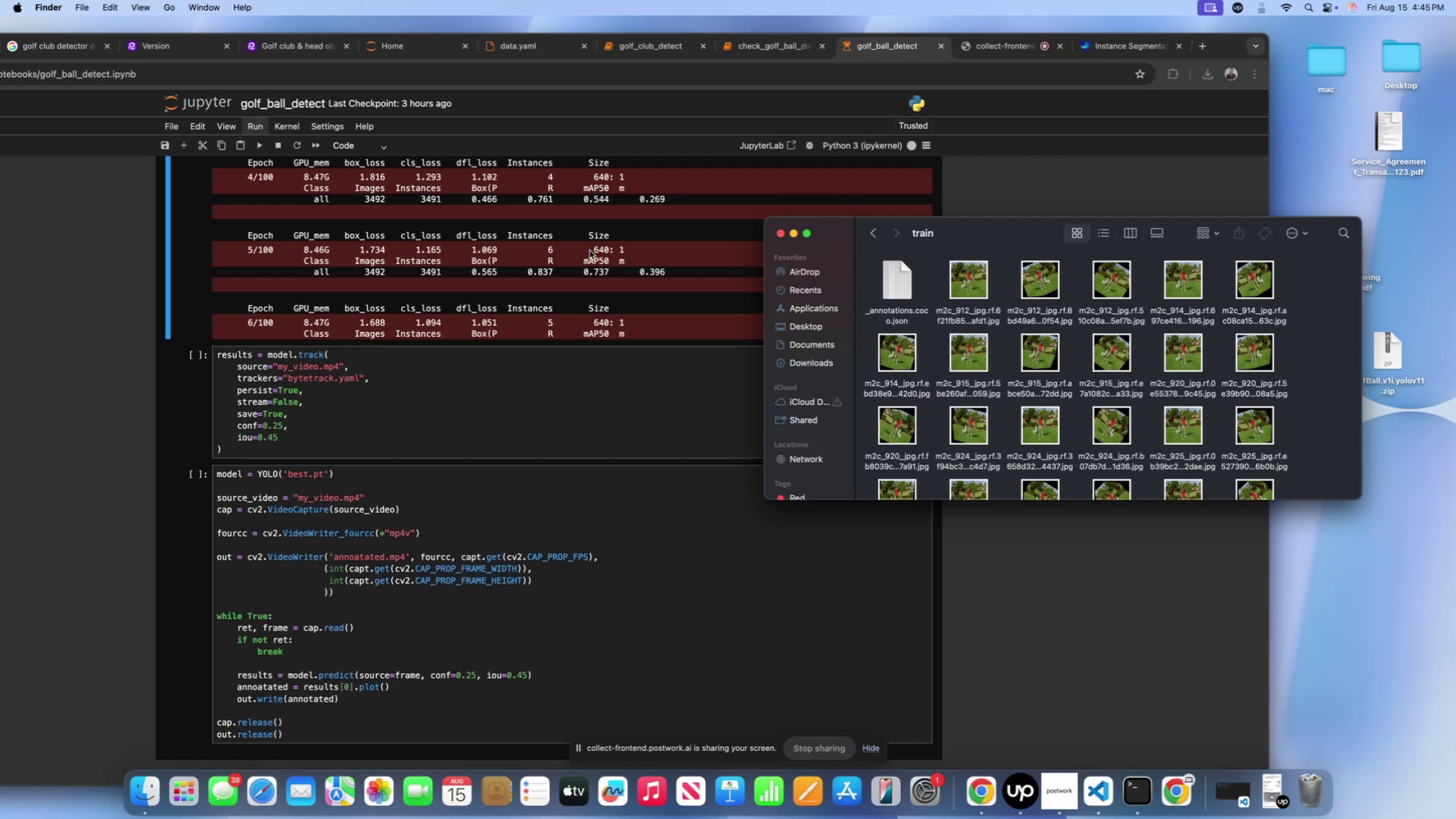 
left_click([590, 253])
 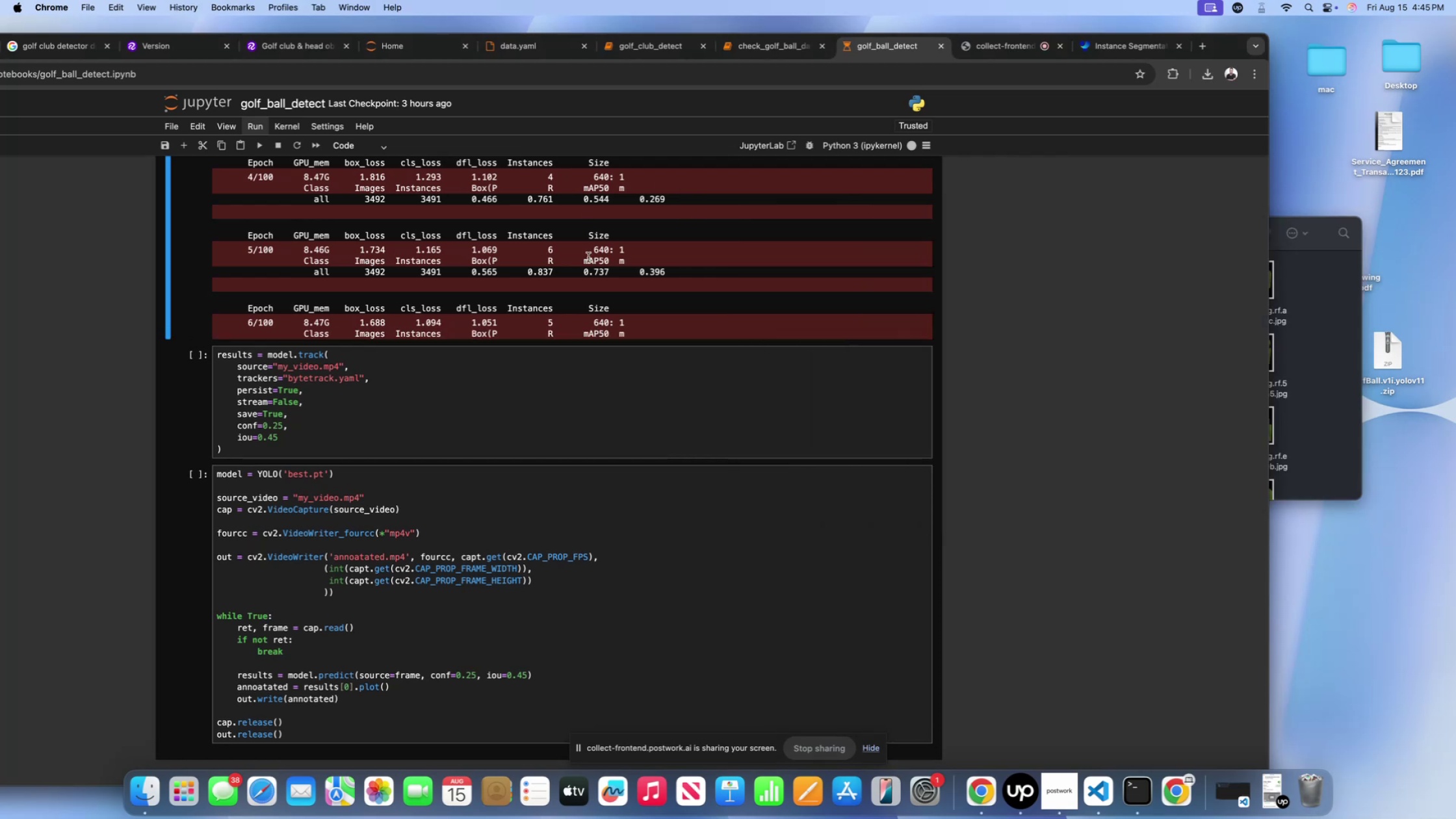 
scroll: coordinate [465, 324], scroll_direction: down, amount: 25.0
 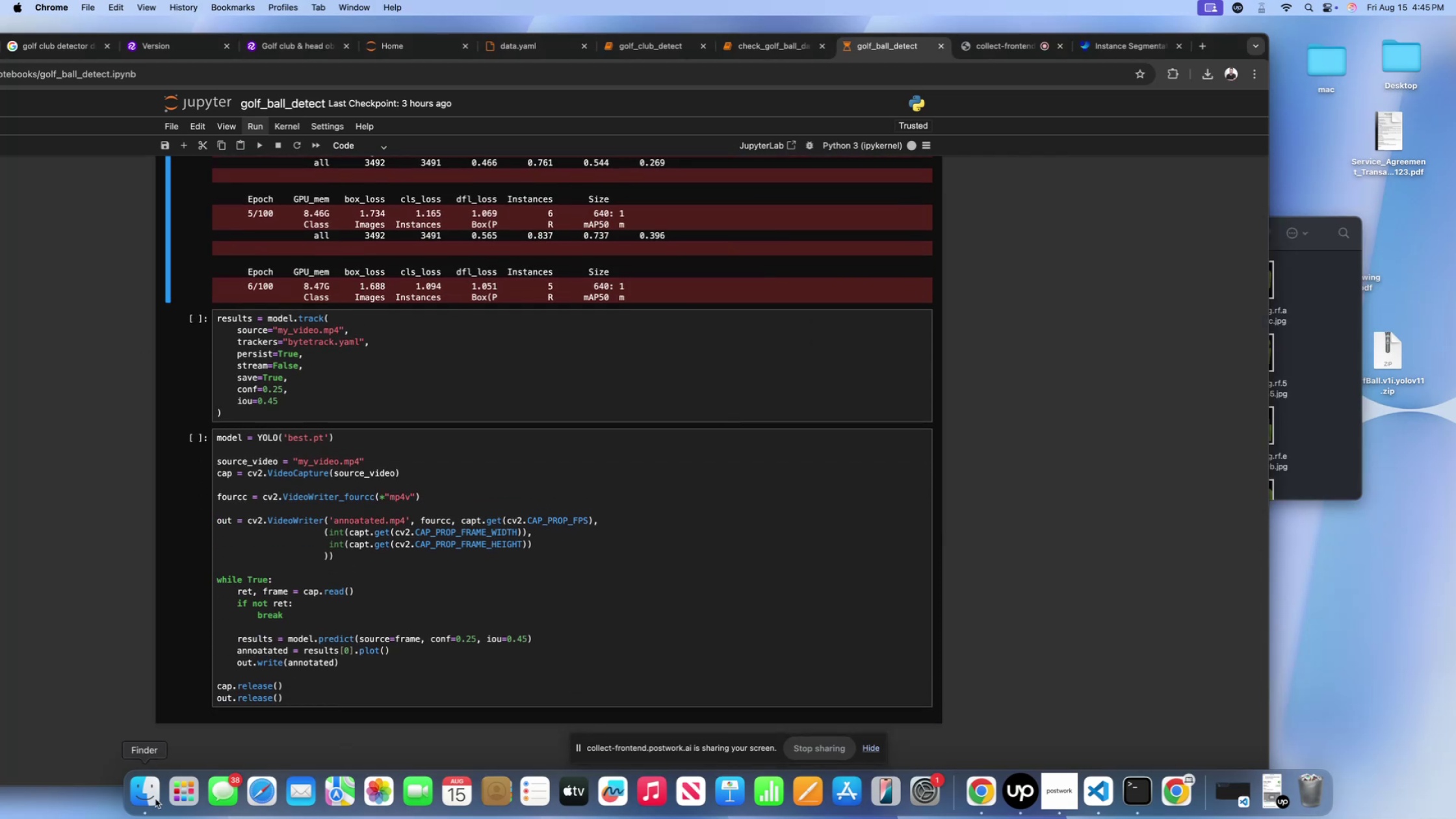 
left_click([129, 796])
 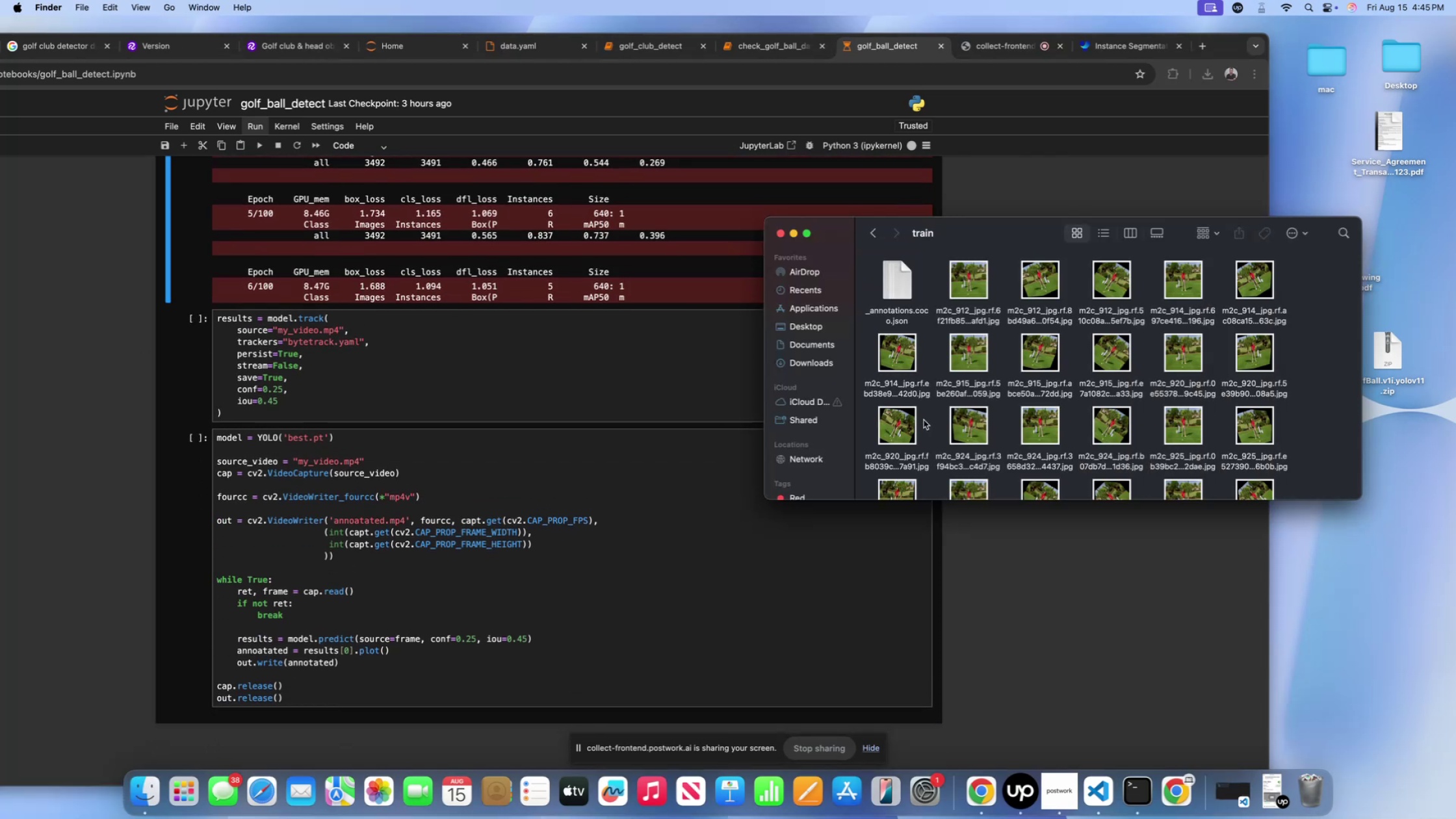 
scroll: coordinate [934, 306], scroll_direction: up, amount: 506.0
 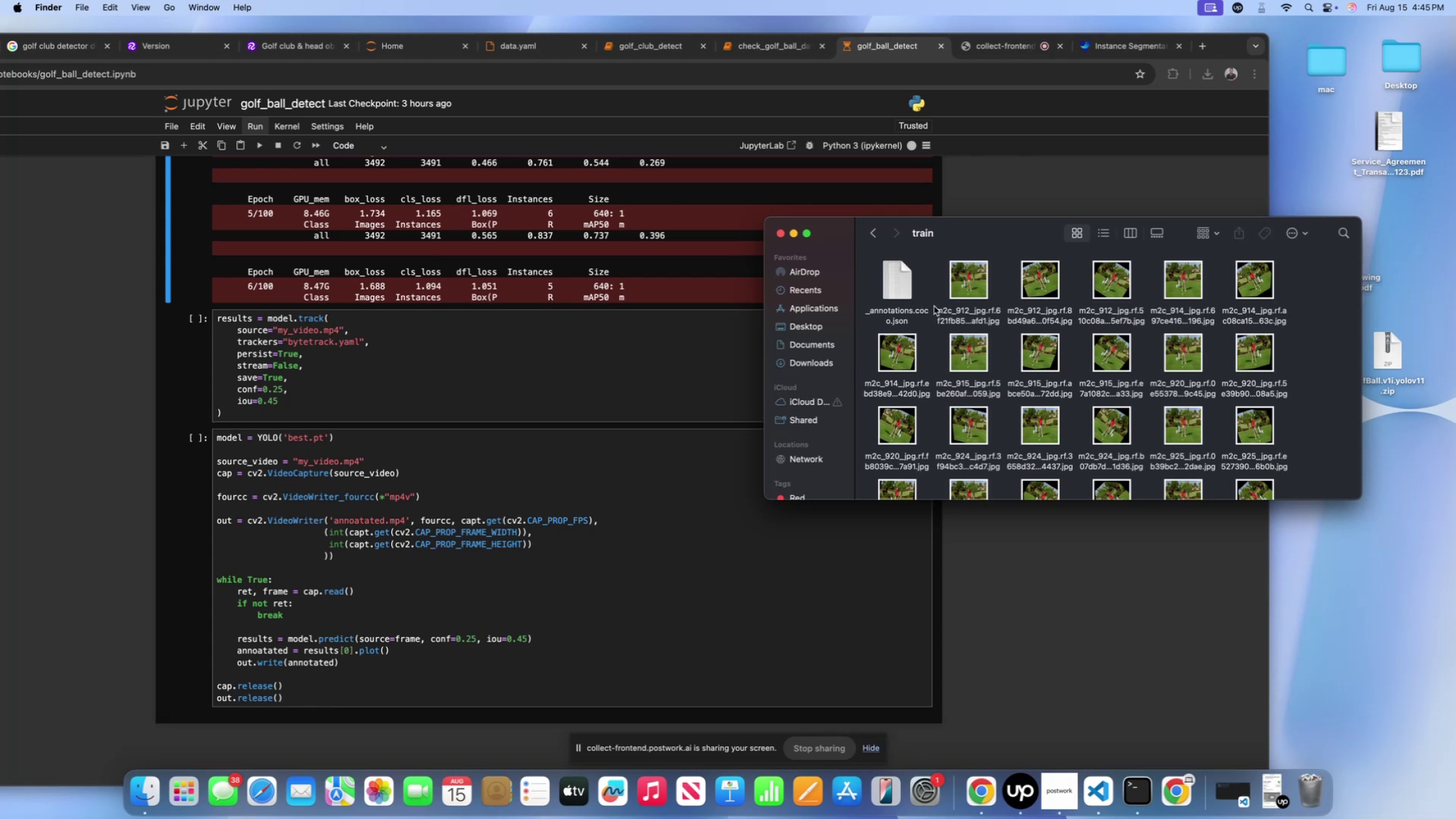 
wait(24.29)
 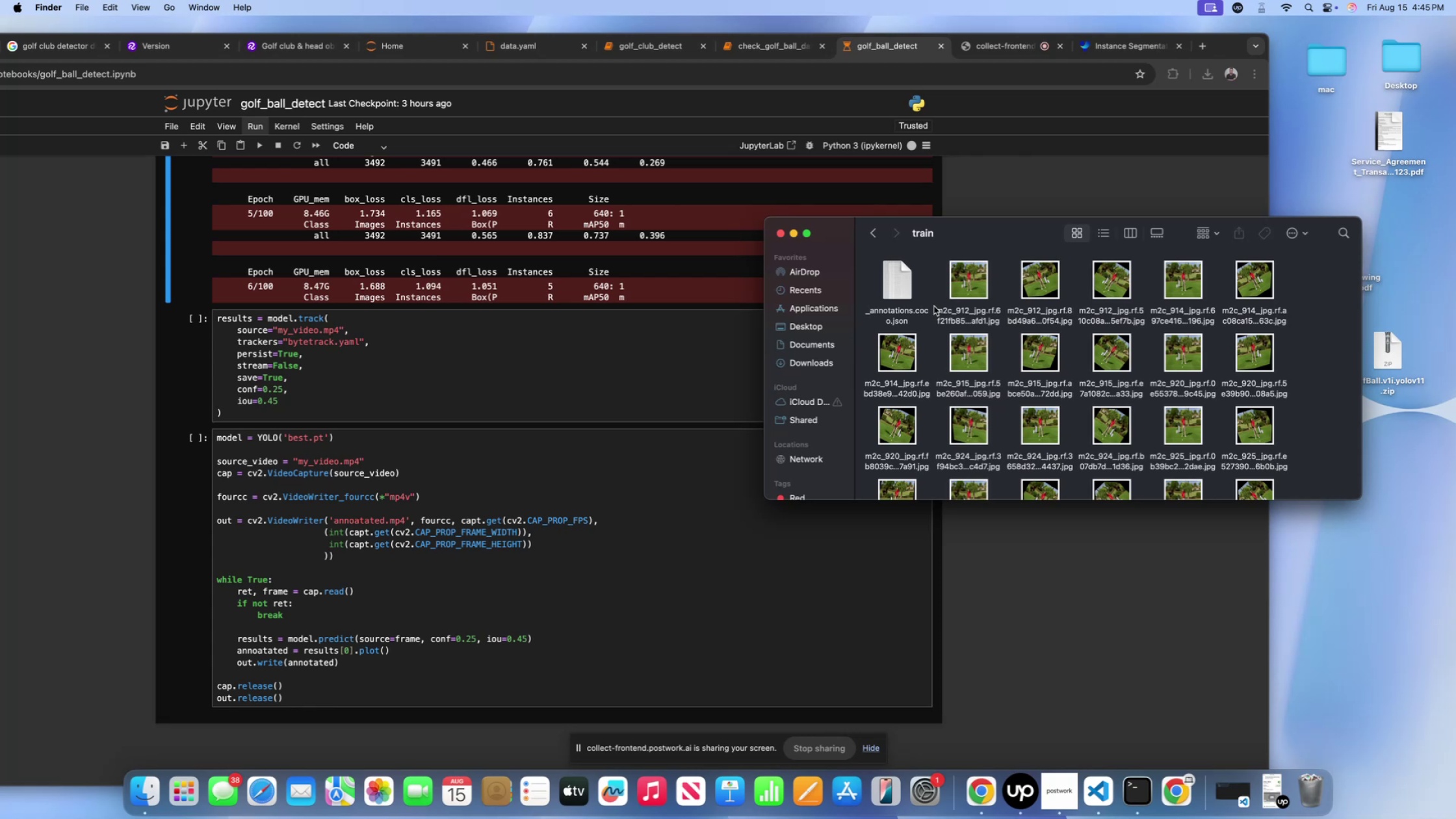 
double_click([902, 286])
 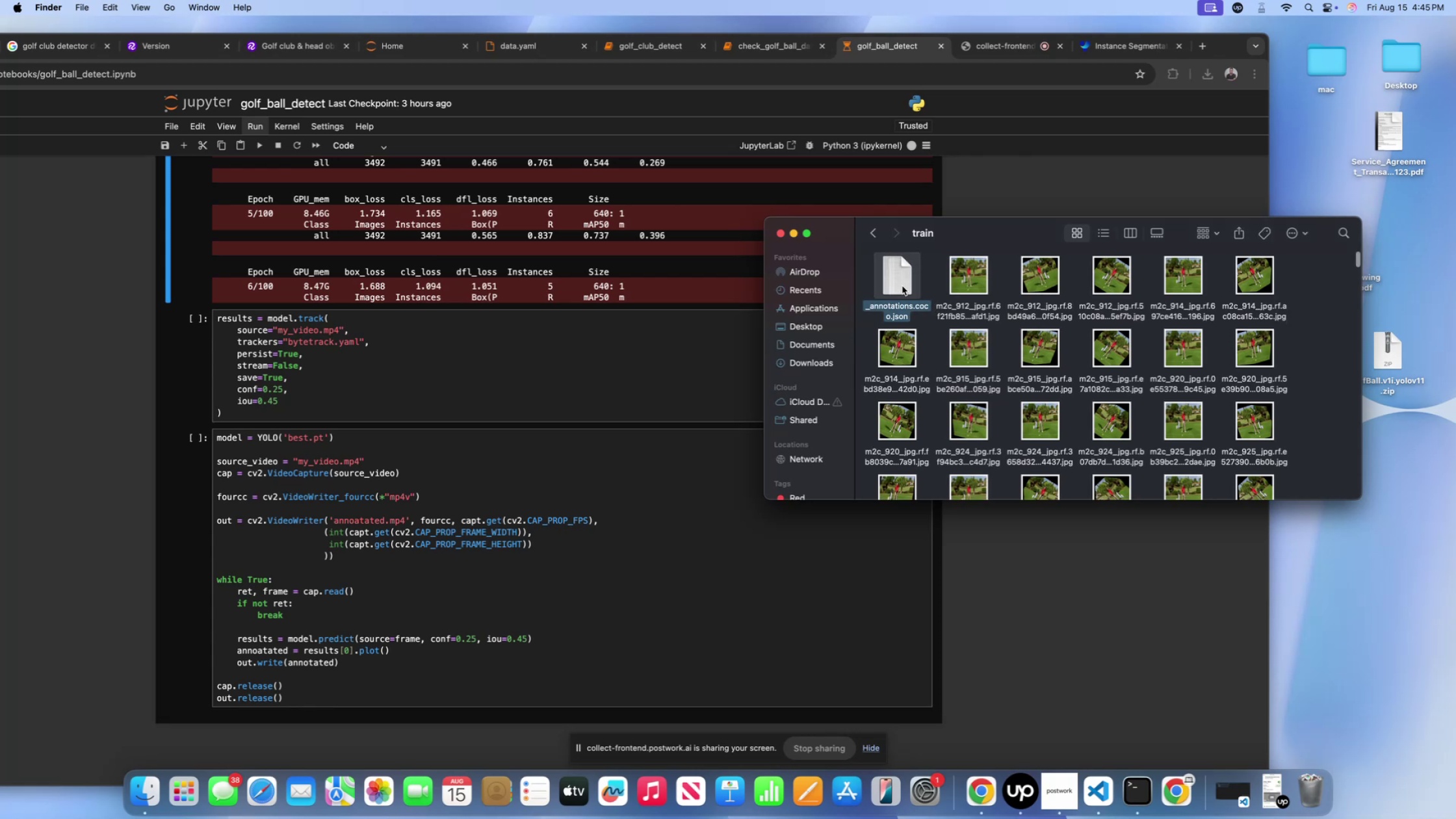 
scroll: coordinate [902, 286], scroll_direction: down, amount: 1.0
 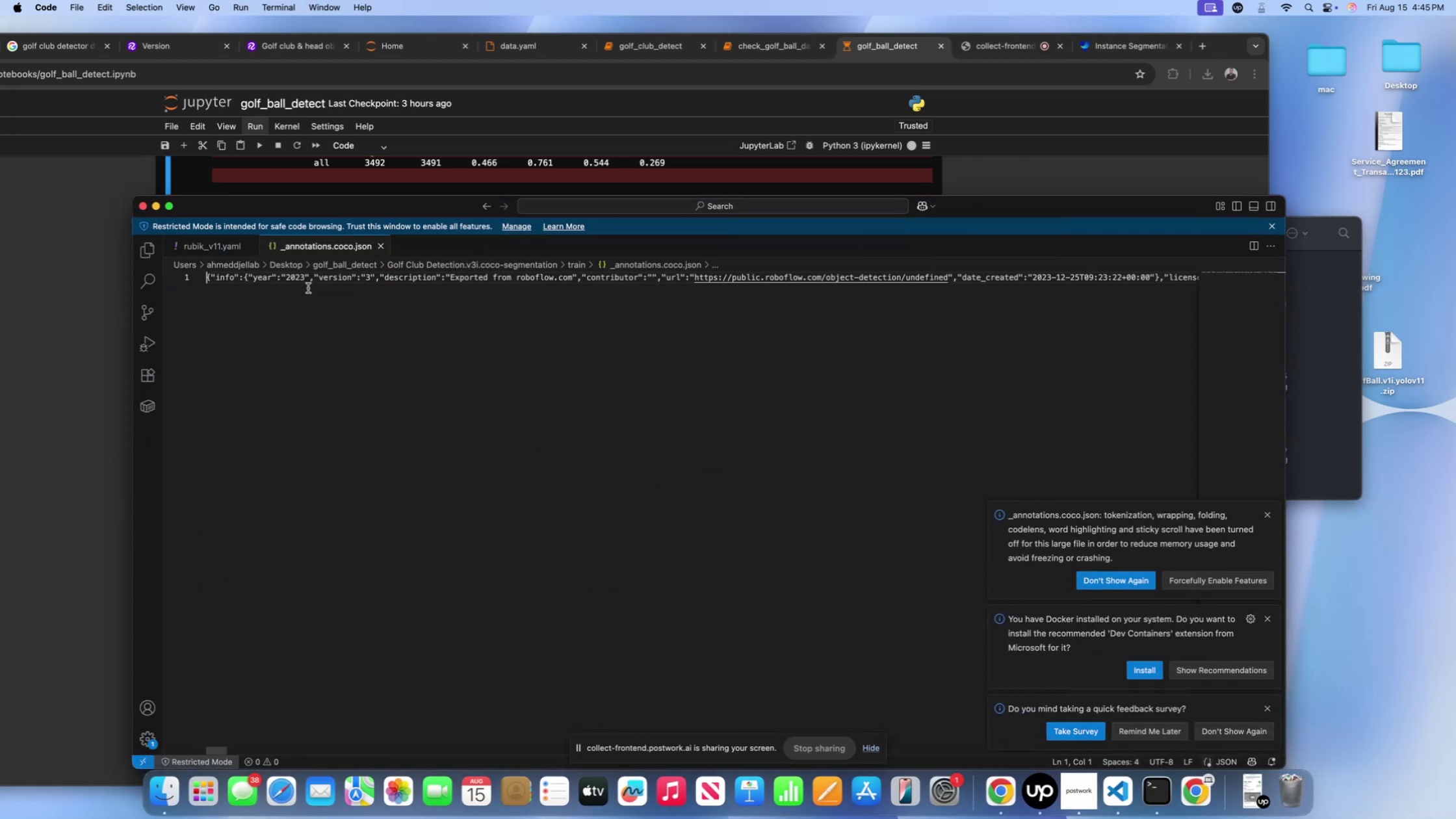 
wait(5.6)
 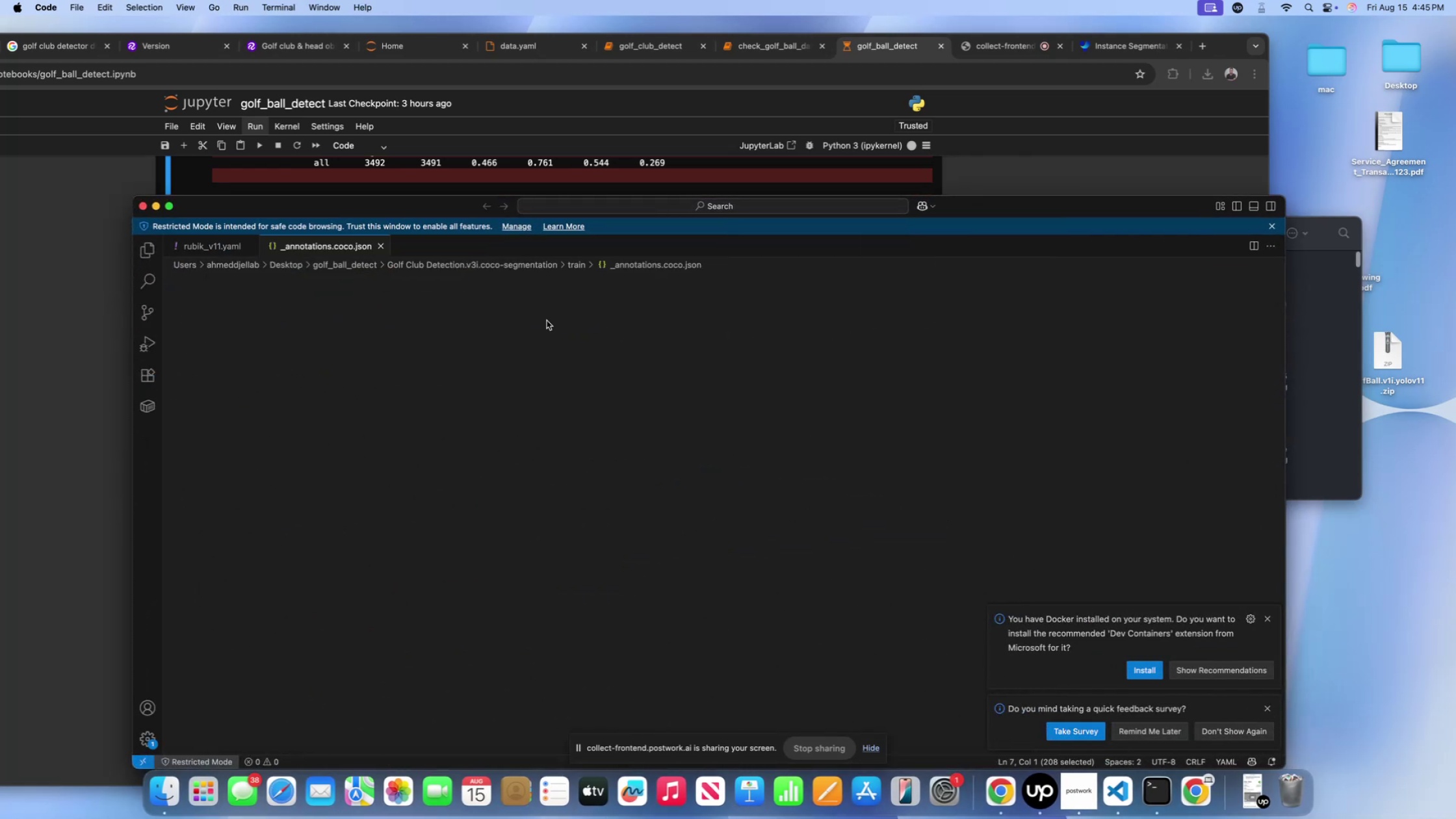 
left_click([141, 205])
 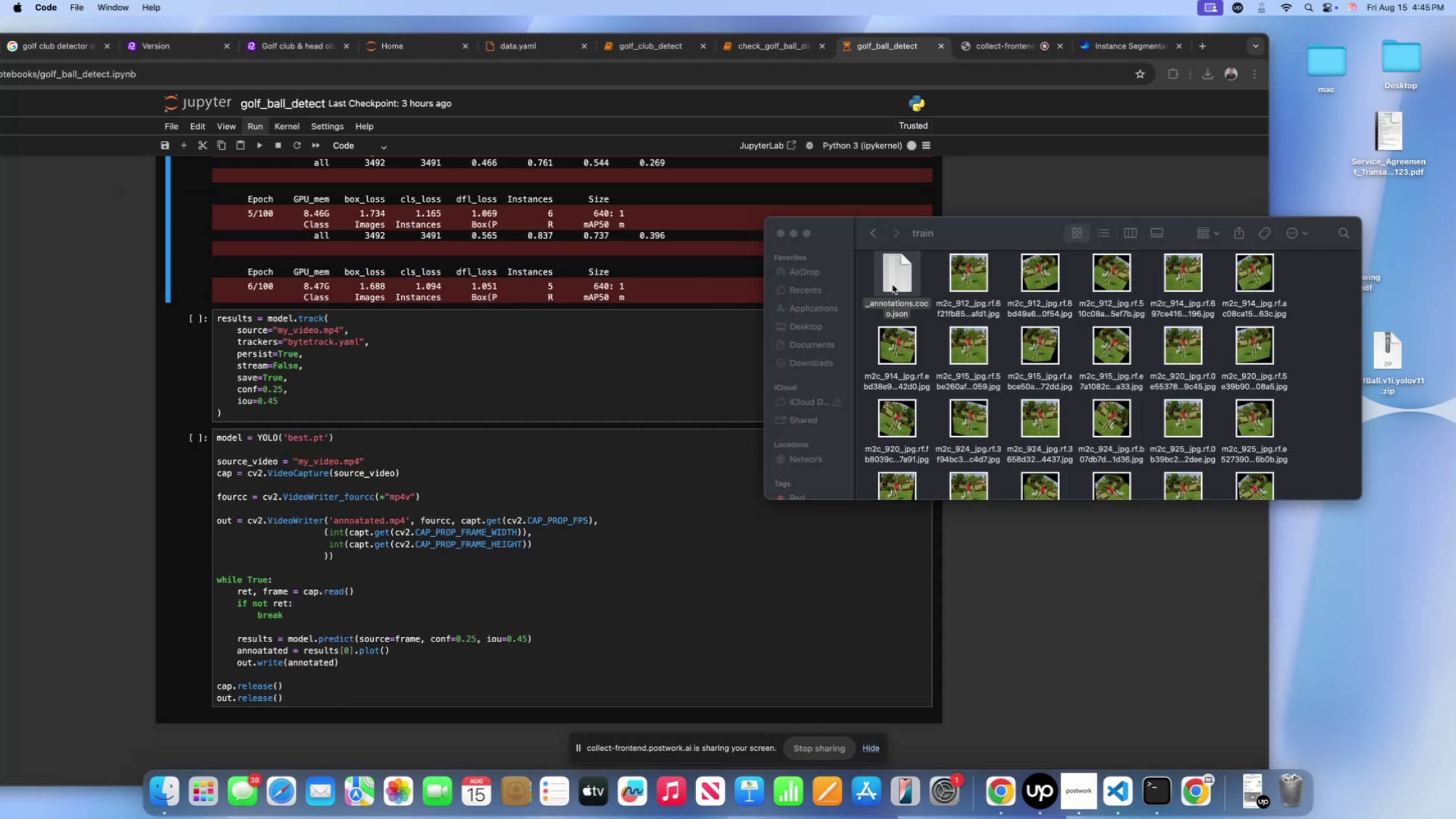 
key(Space)
 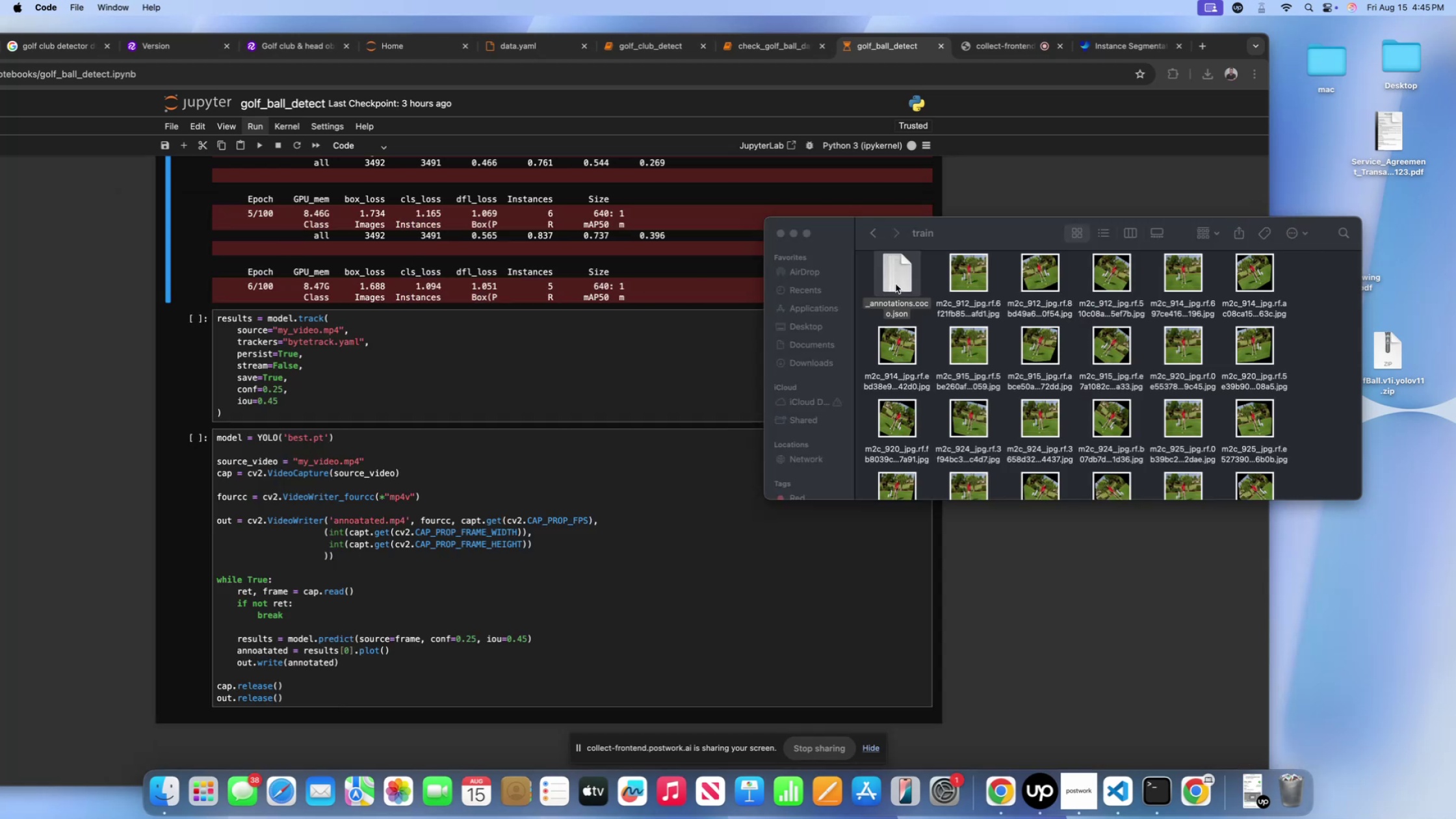 
left_click([904, 284])
 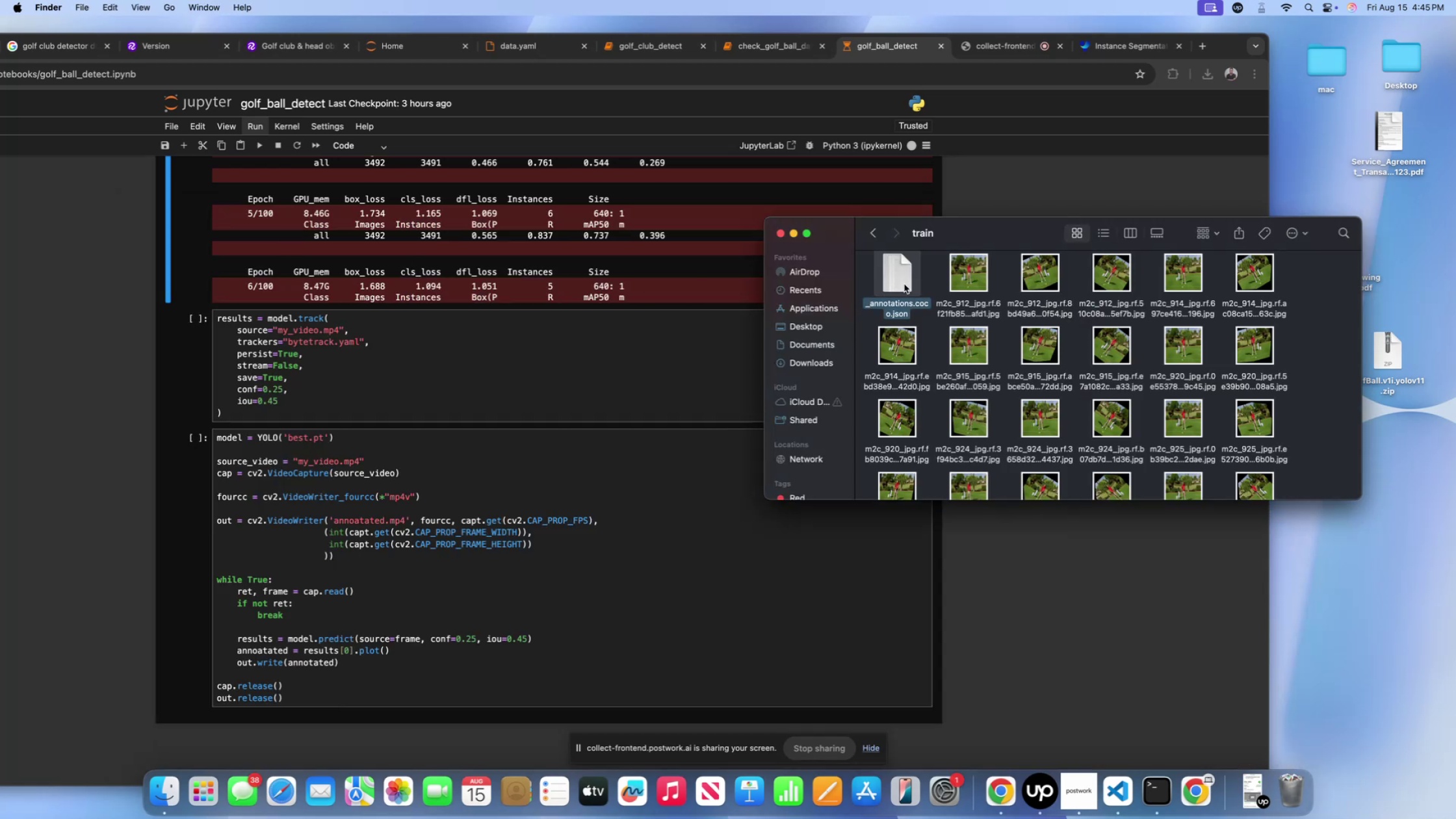 
key(Space)
 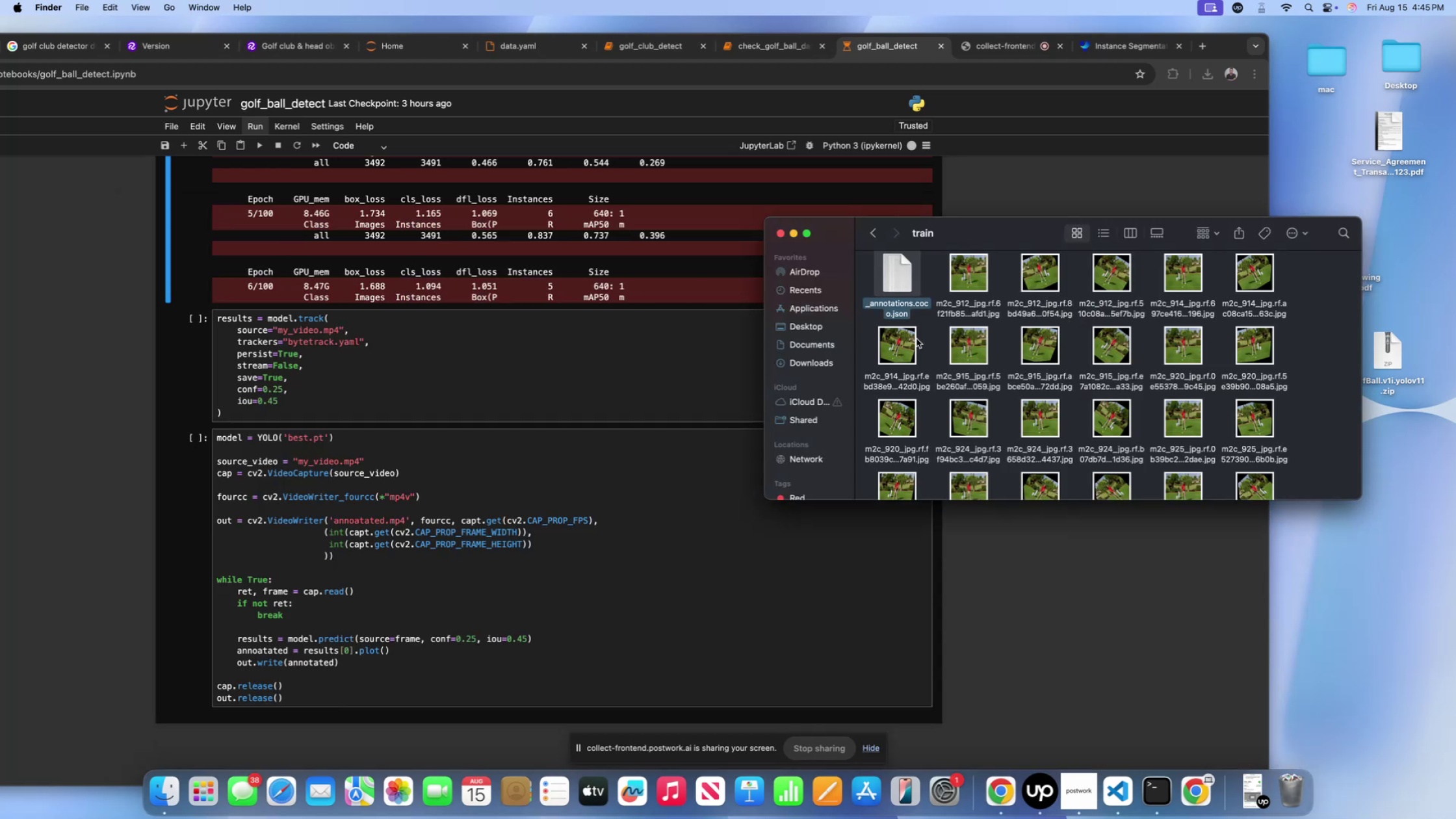 
scroll: coordinate [972, 361], scroll_direction: up, amount: 42.0
 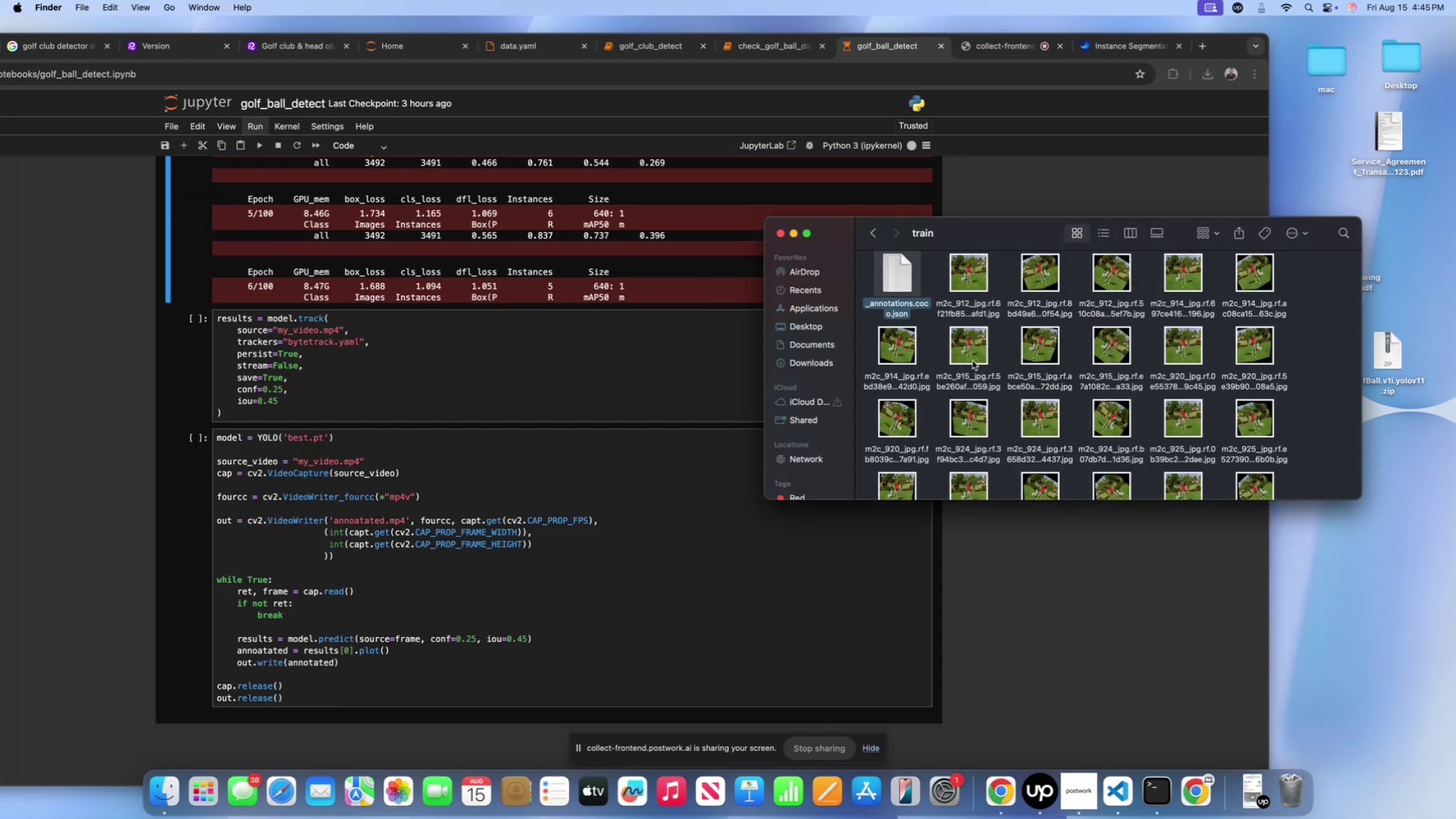 
left_click([972, 361])
 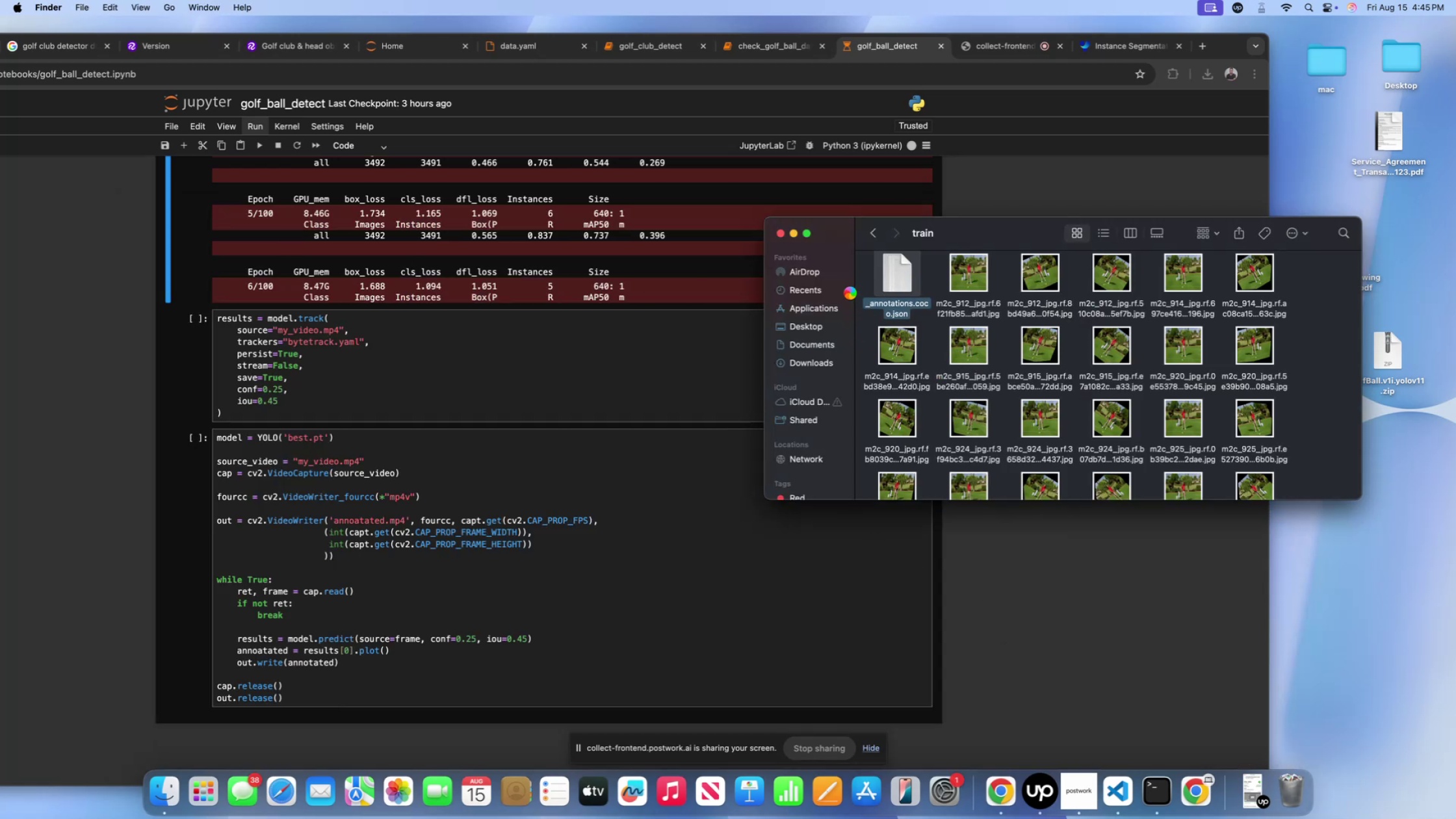 
left_click([770, 42])
 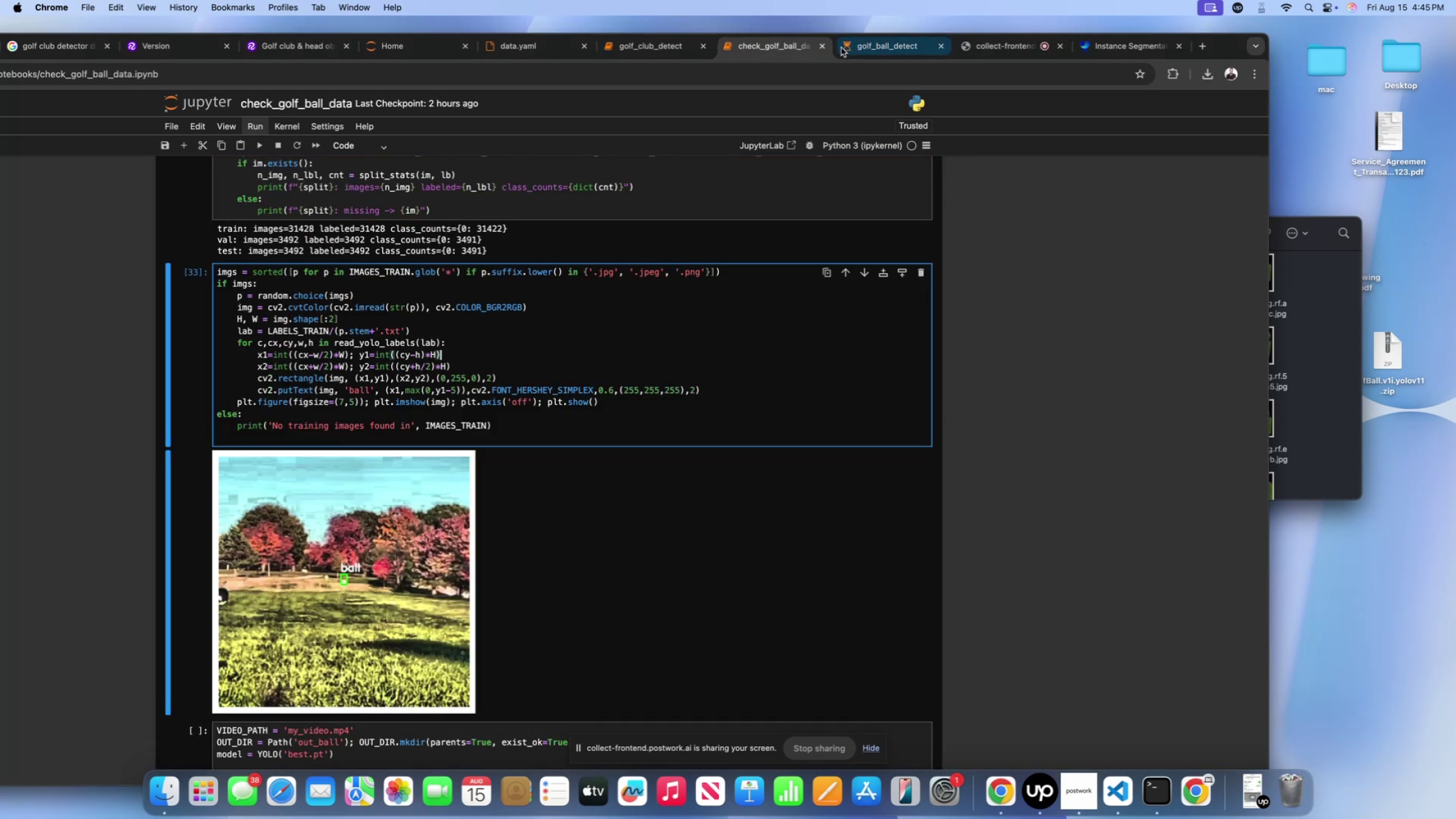 
left_click([891, 49])
 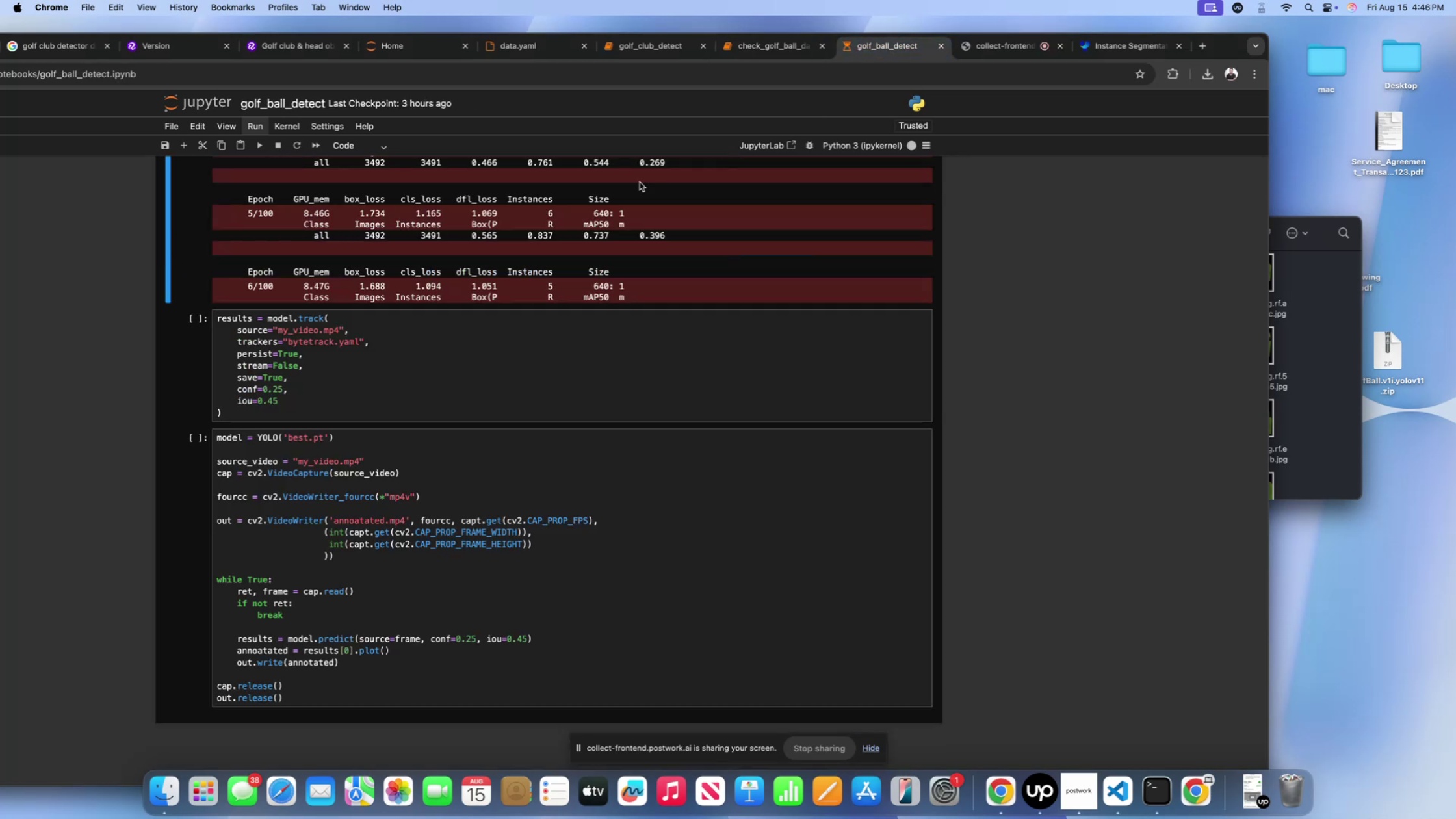 
scroll: coordinate [520, 254], scroll_direction: down, amount: 30.0
 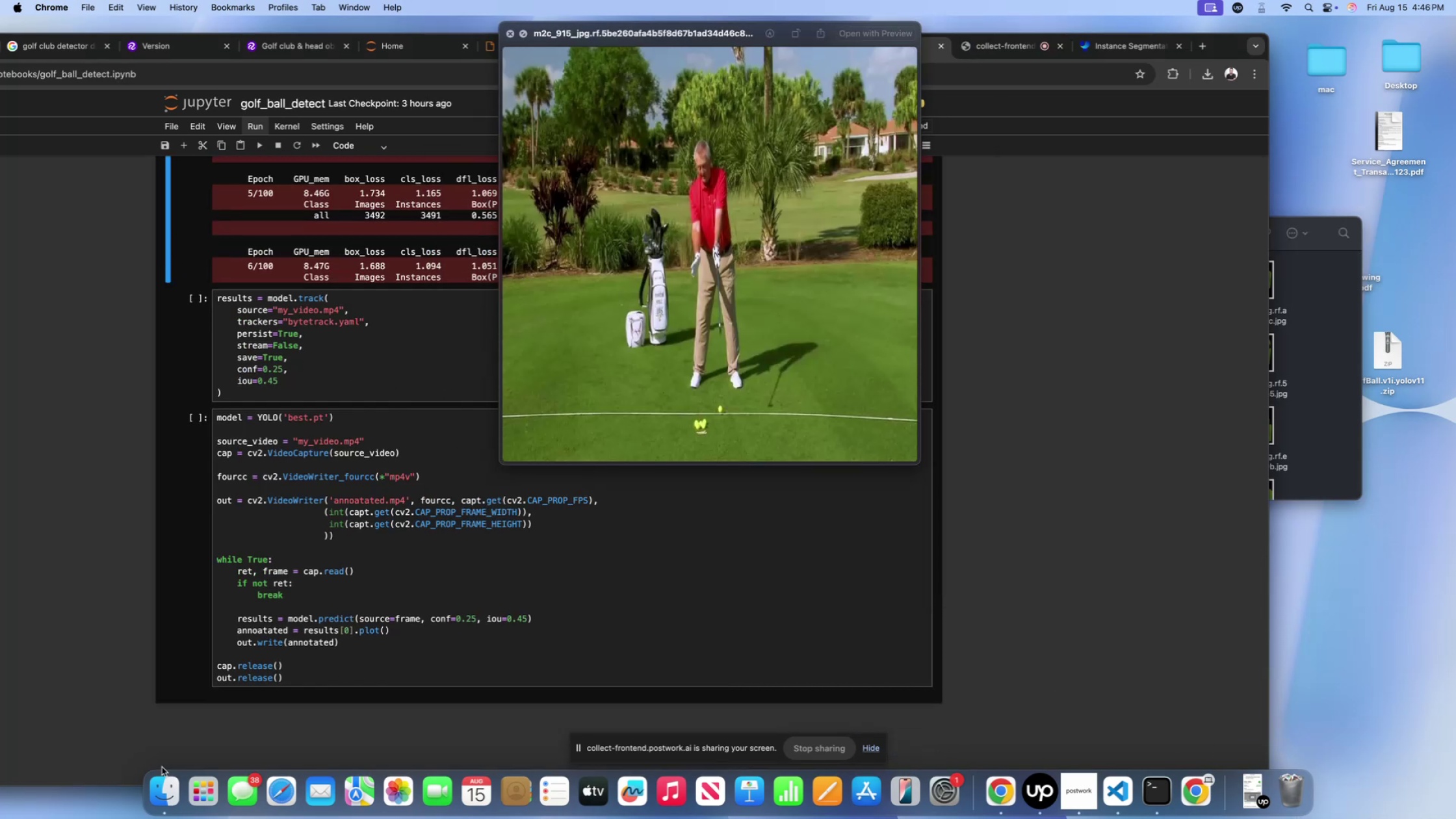 
left_click([173, 784])
 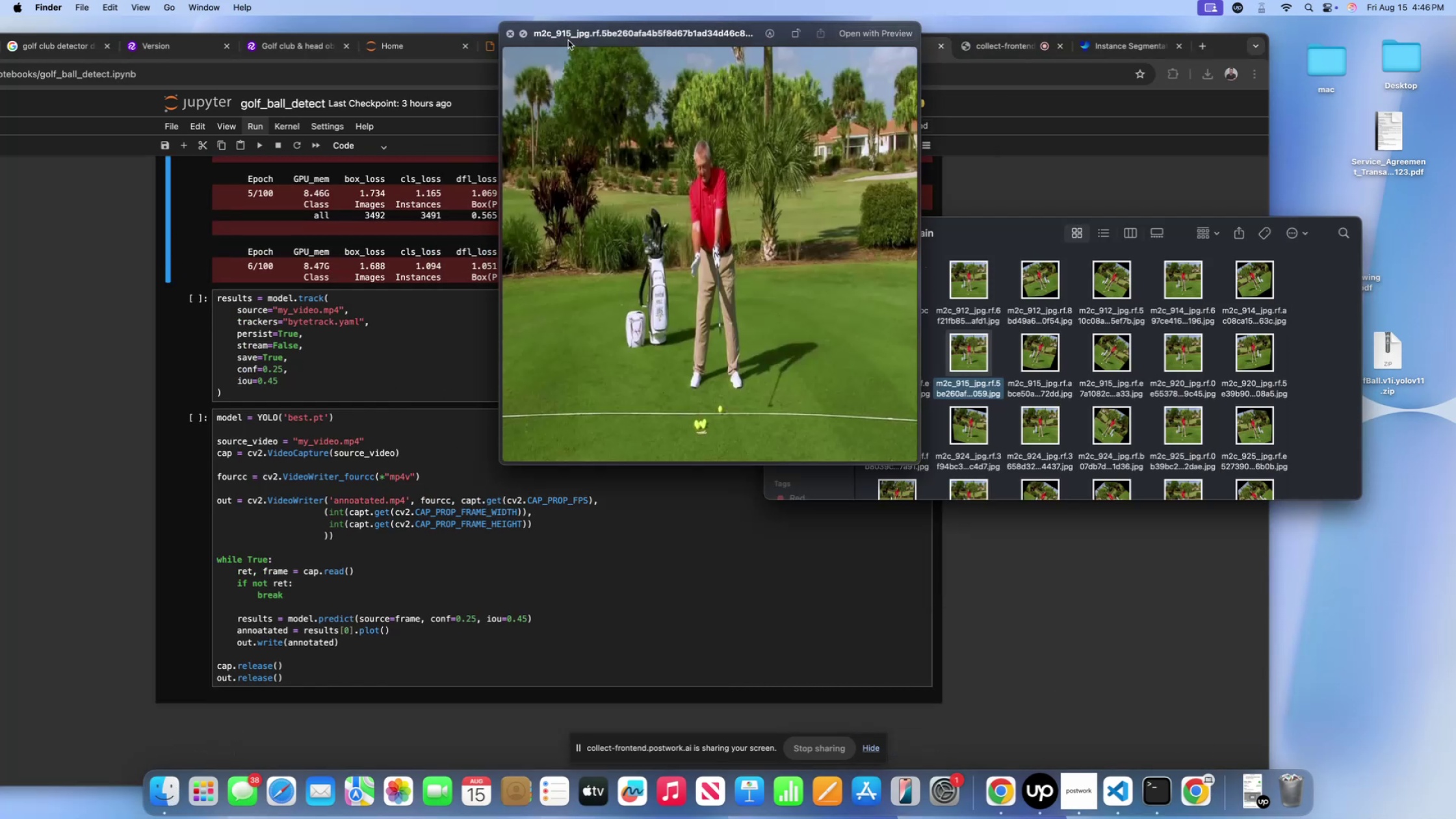 
left_click([510, 35])
 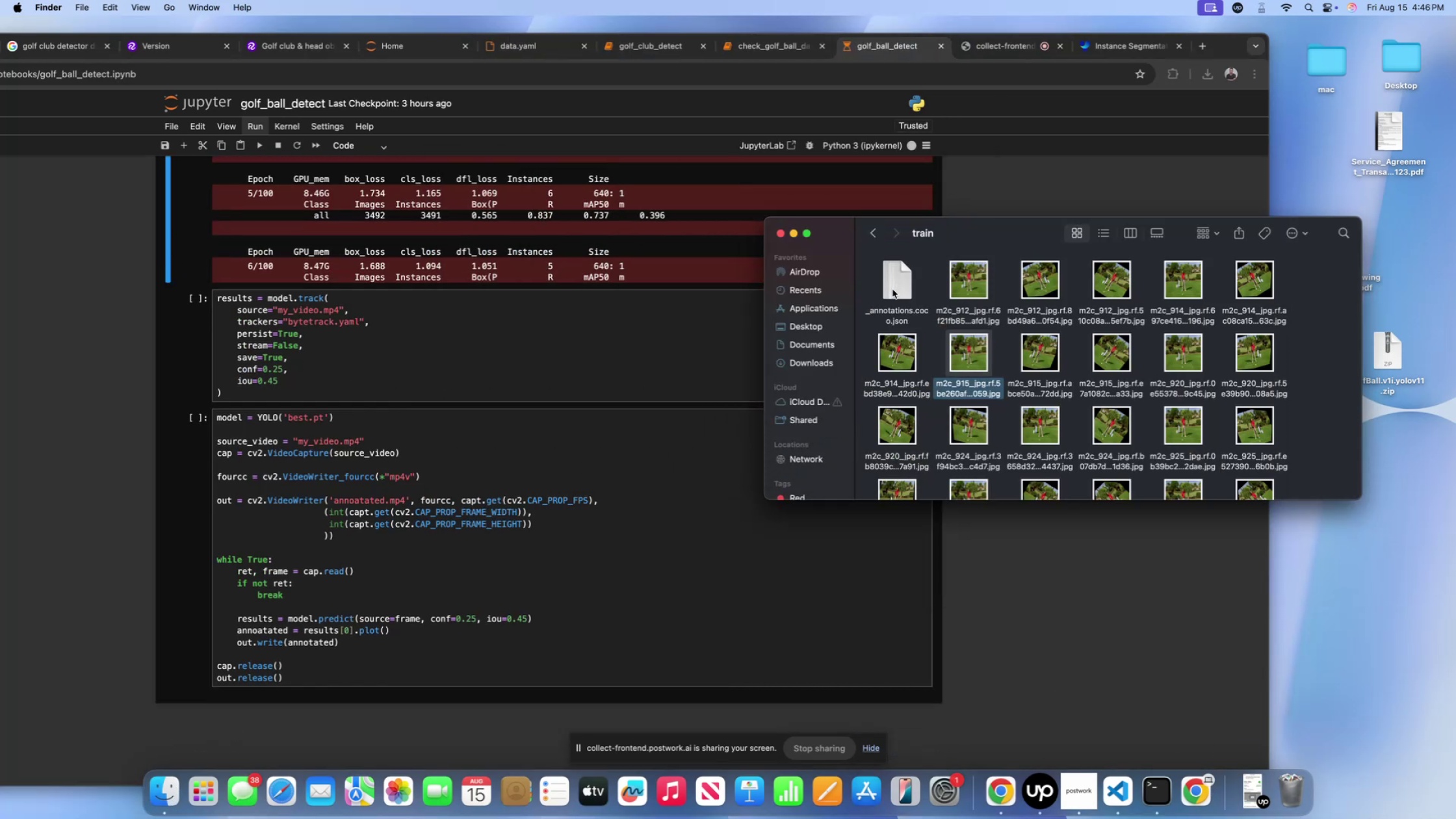 
left_click([892, 289])
 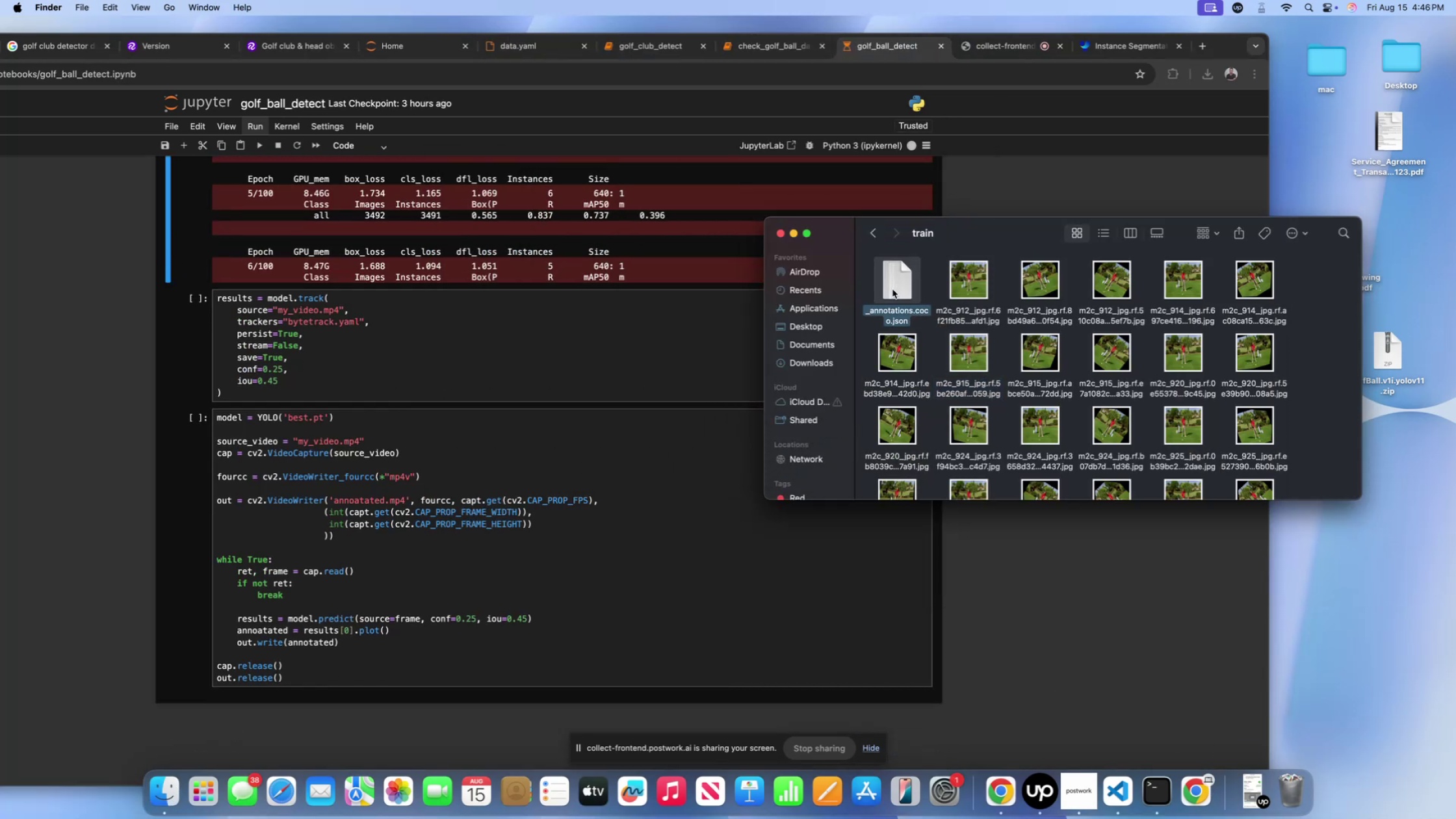 
key(Space)
 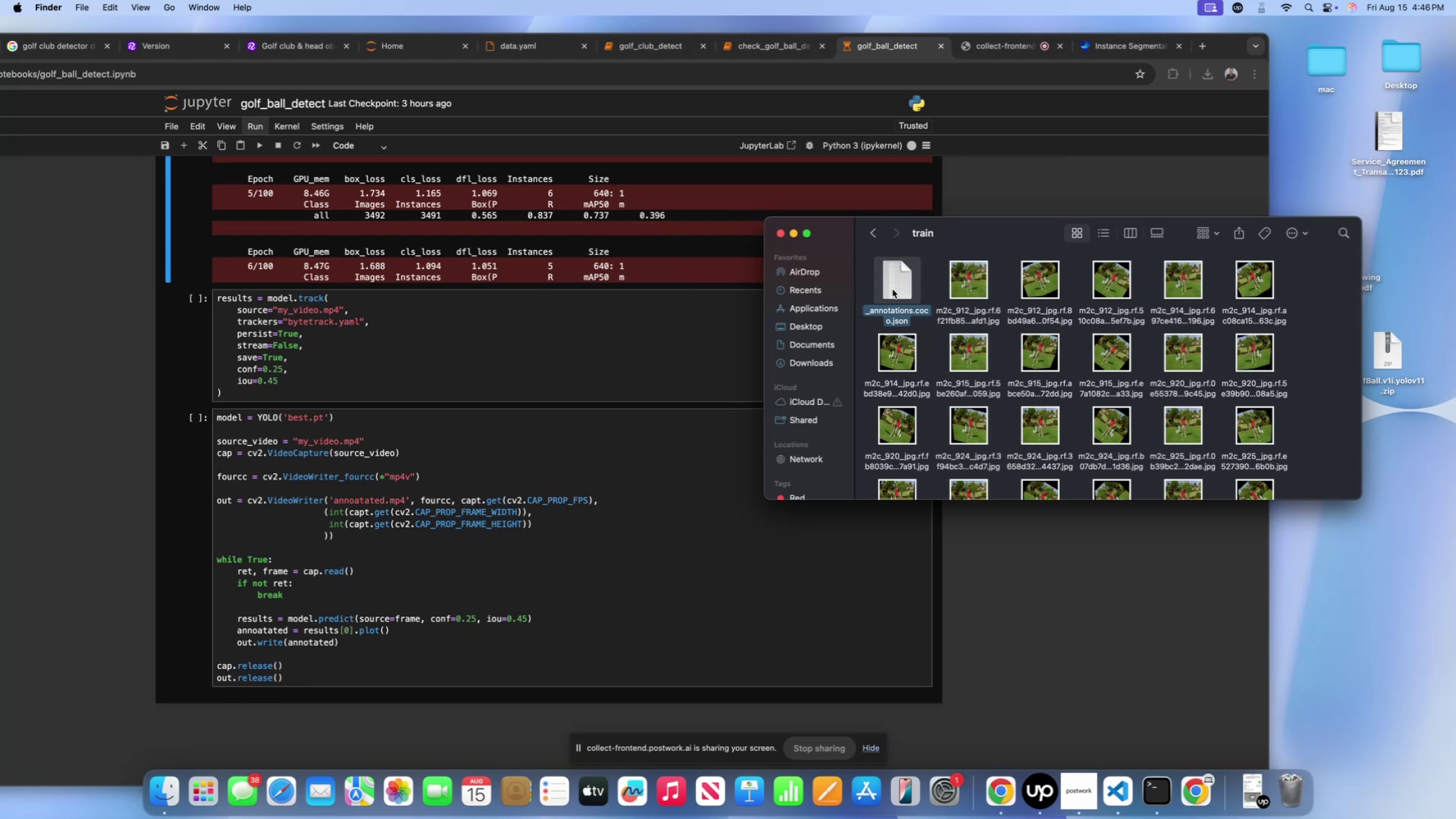 
left_click([926, 346])
 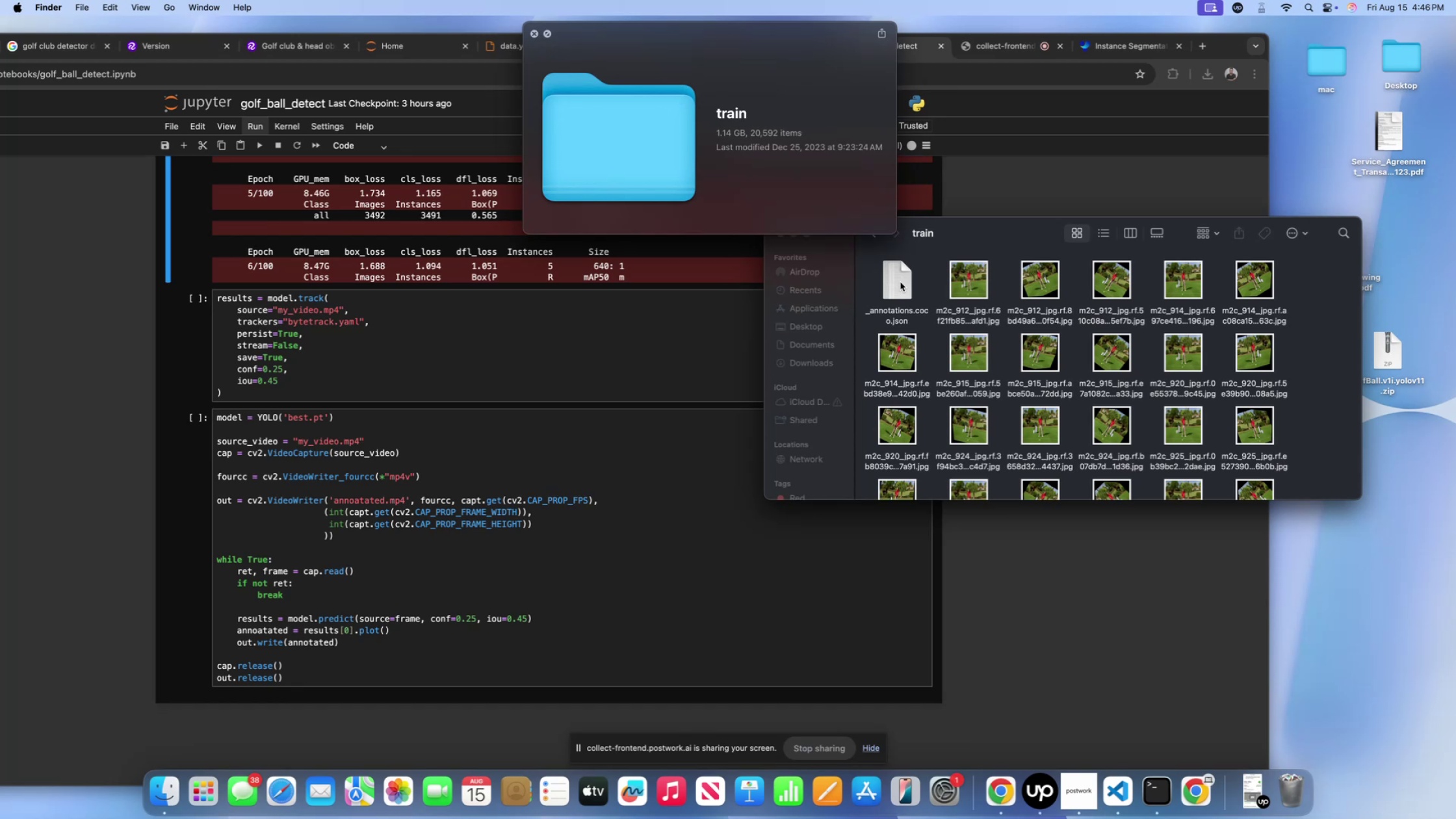 
wait(22.71)
 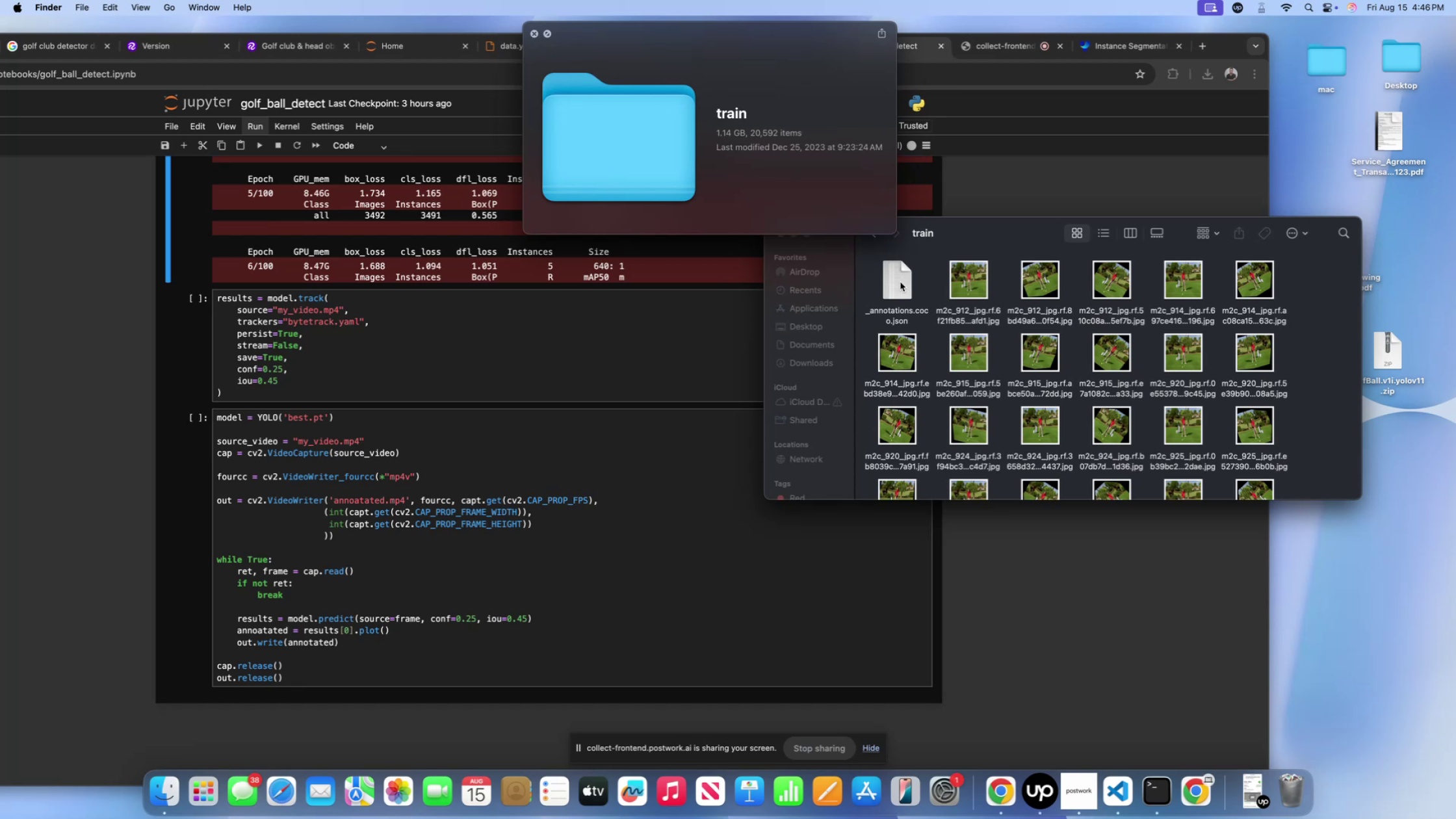 
left_click([532, 32])
 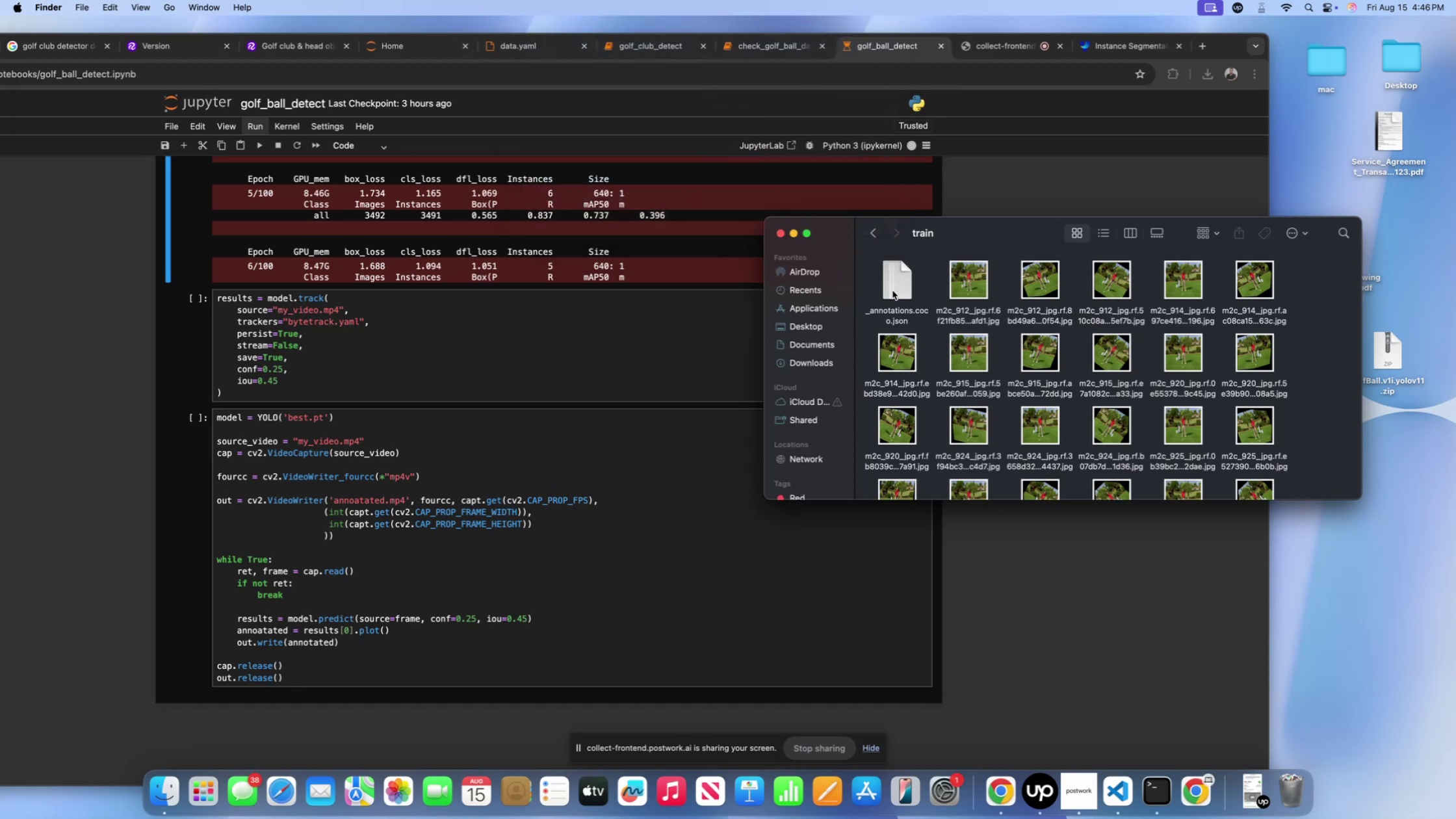 
left_click([892, 291])
 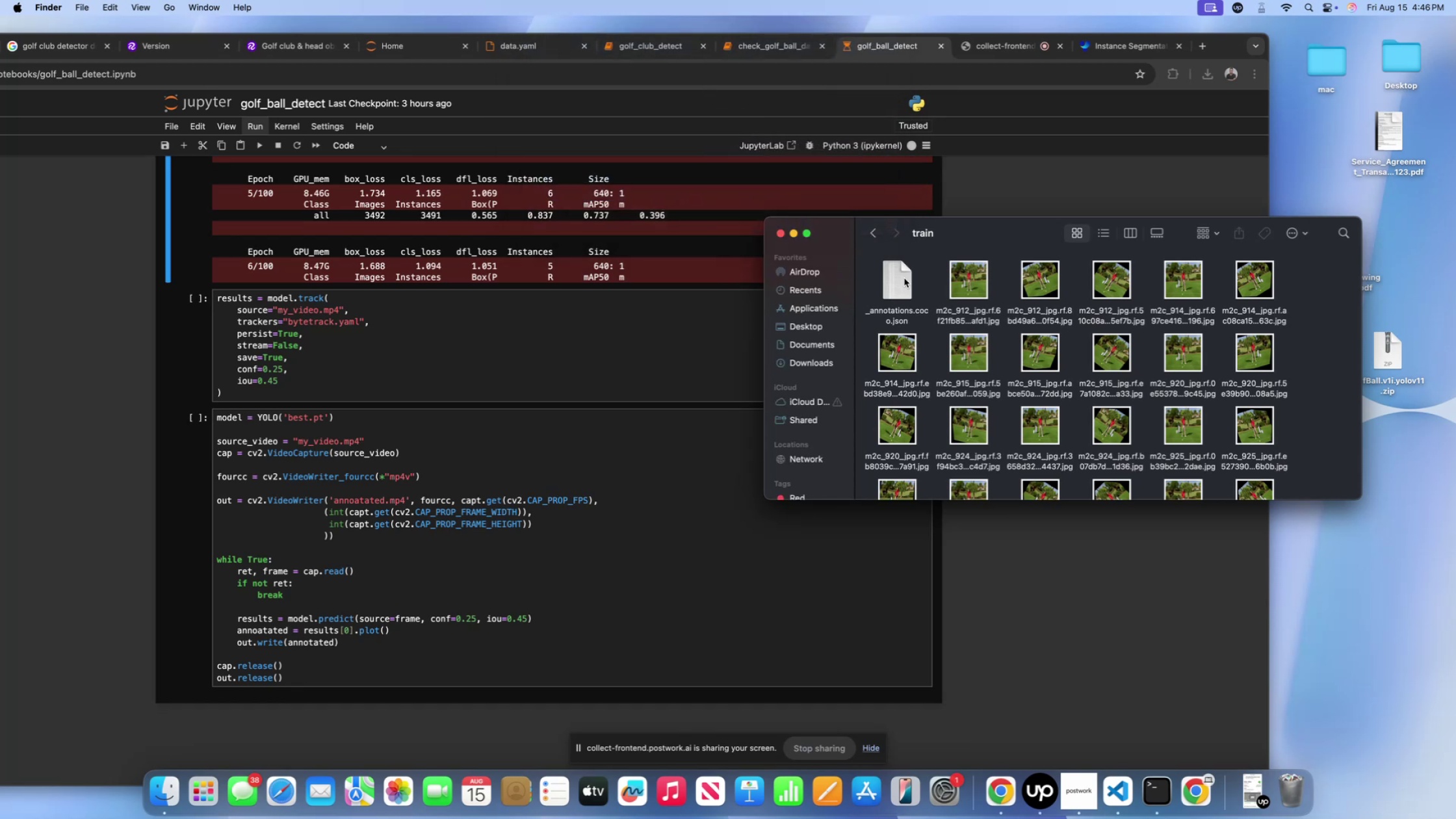 
left_click([904, 278])
 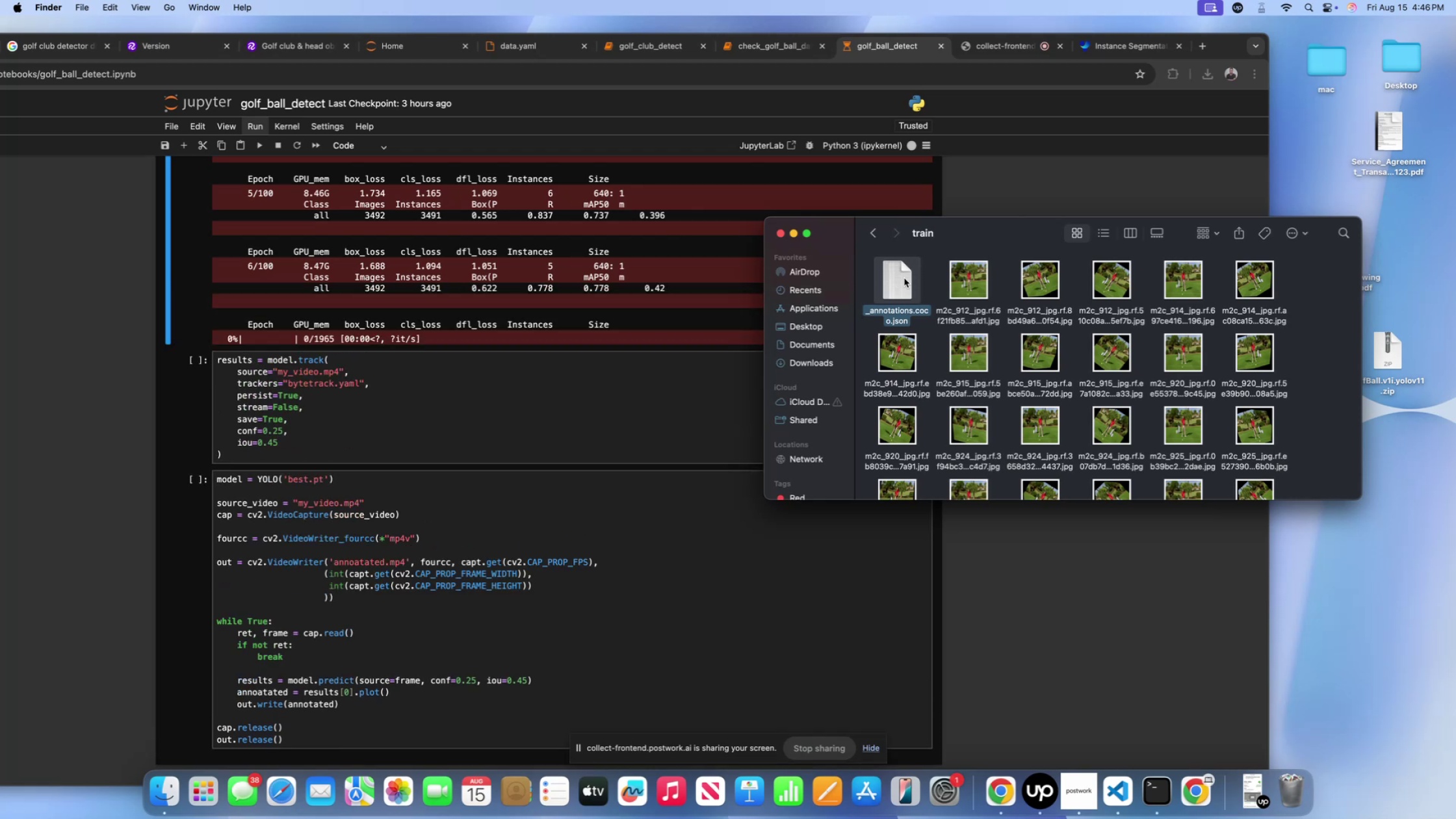 
wait(23.82)
 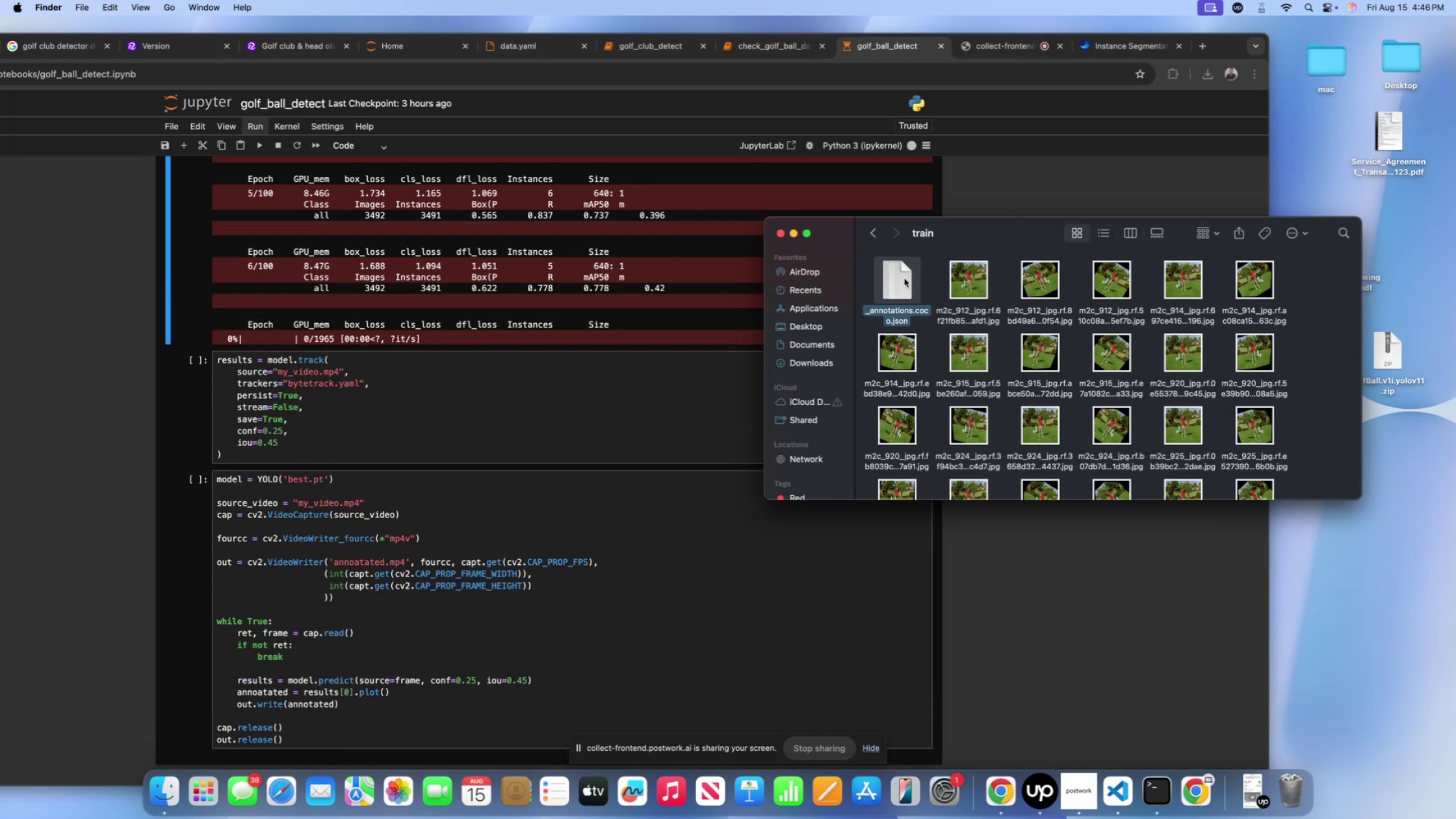 
key(Space)
 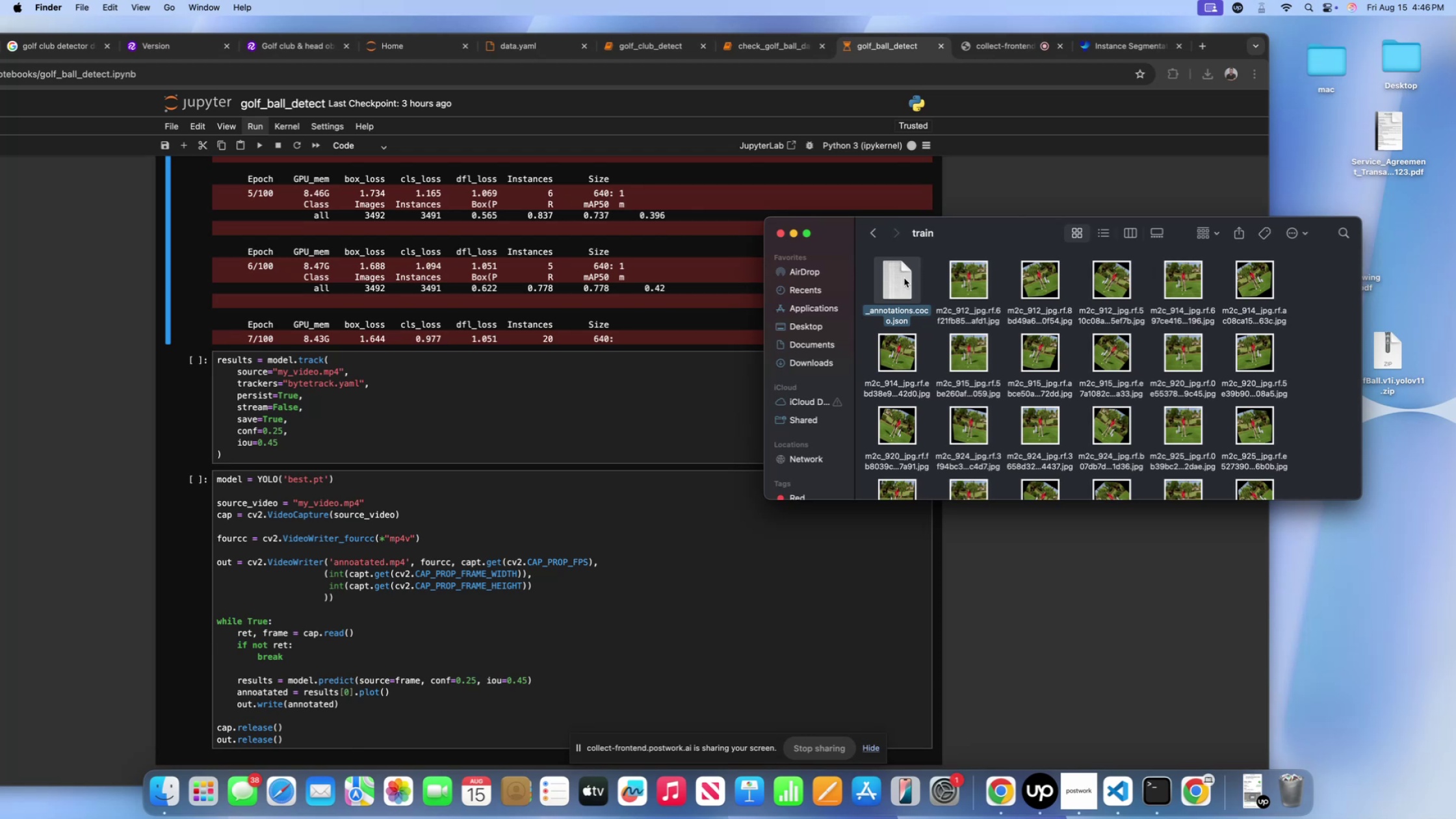 
scroll: coordinate [898, 289], scroll_direction: down, amount: 2.0
 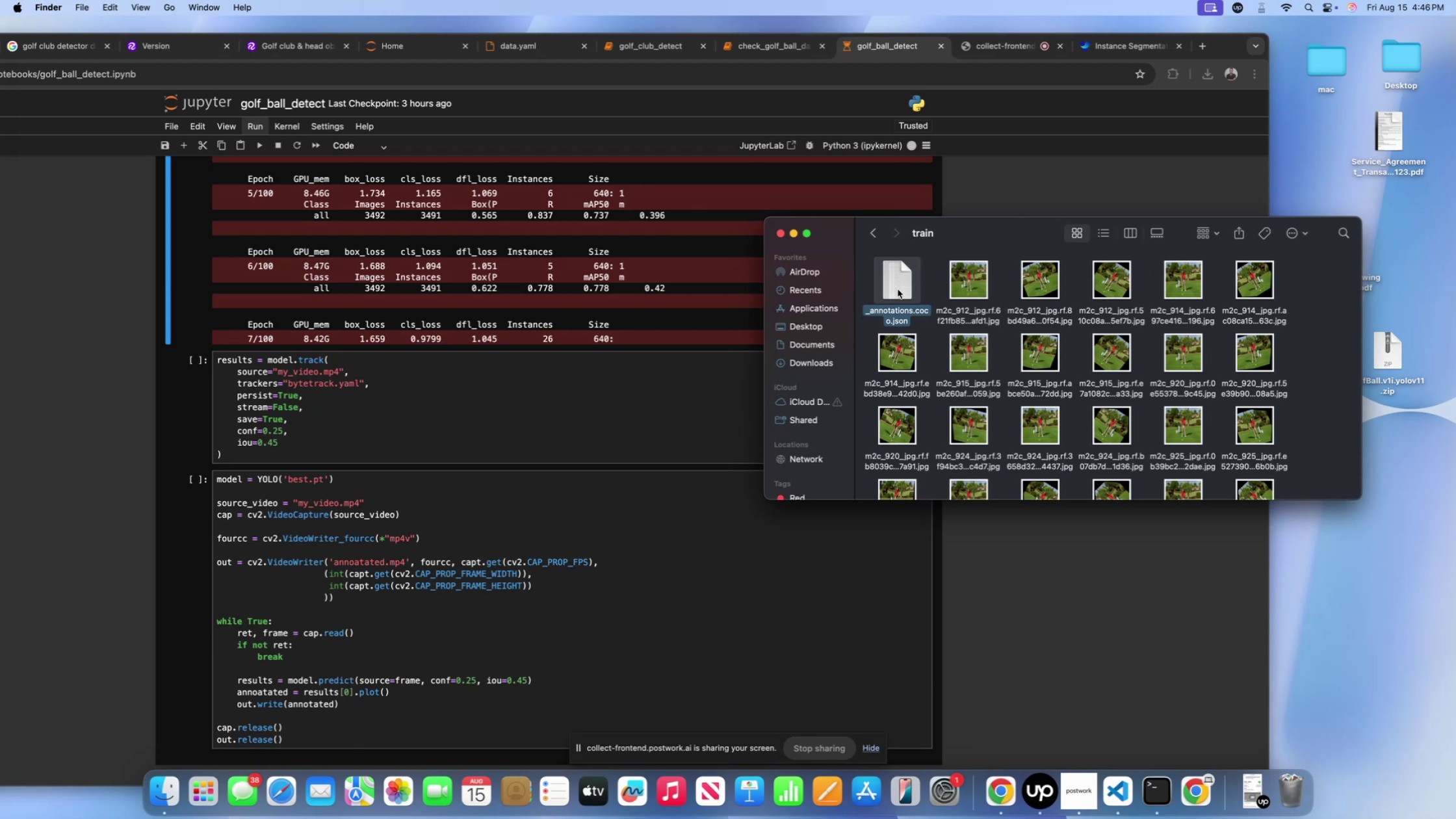 
left_click([898, 289])
 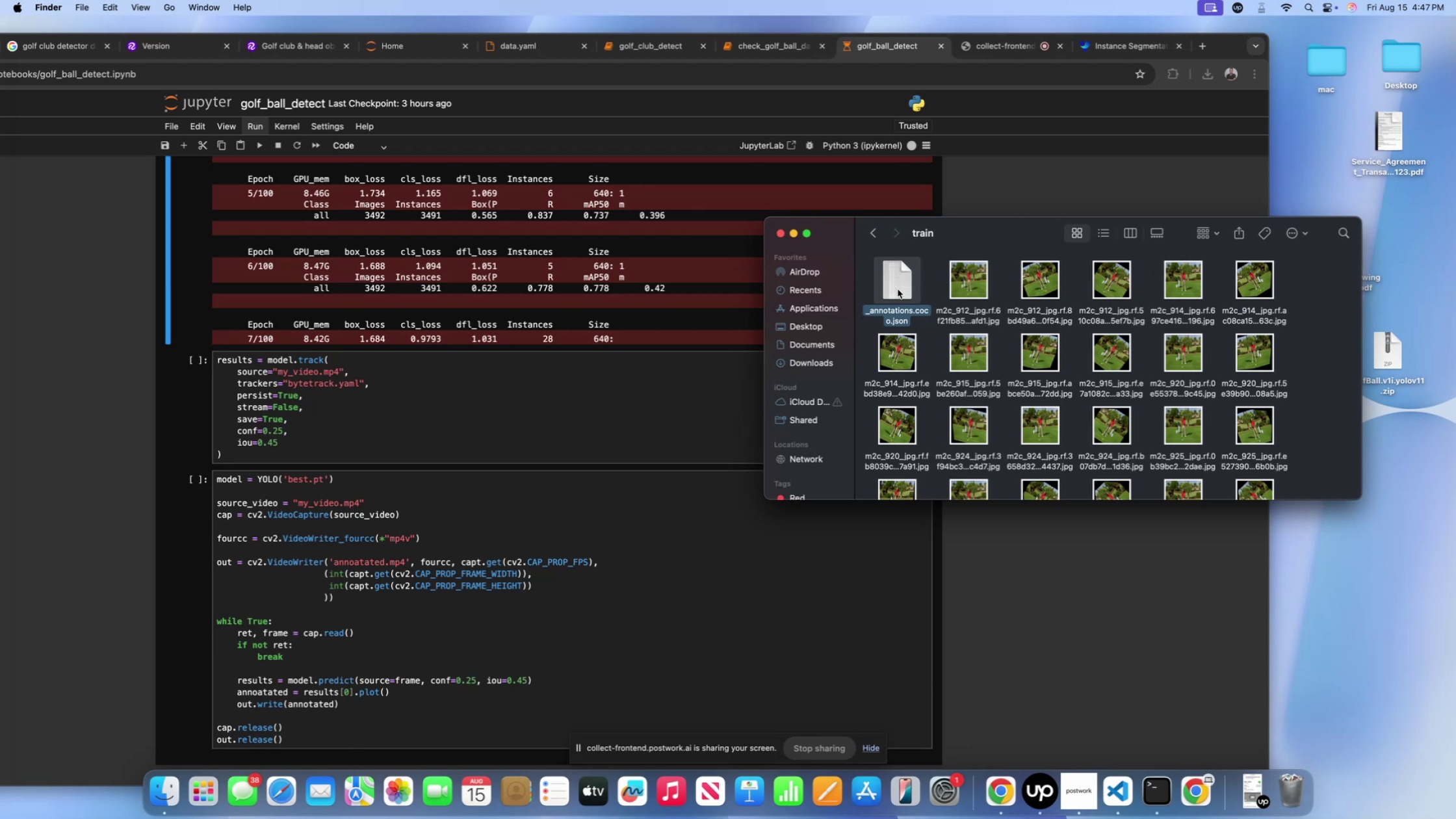 
key(Space)
 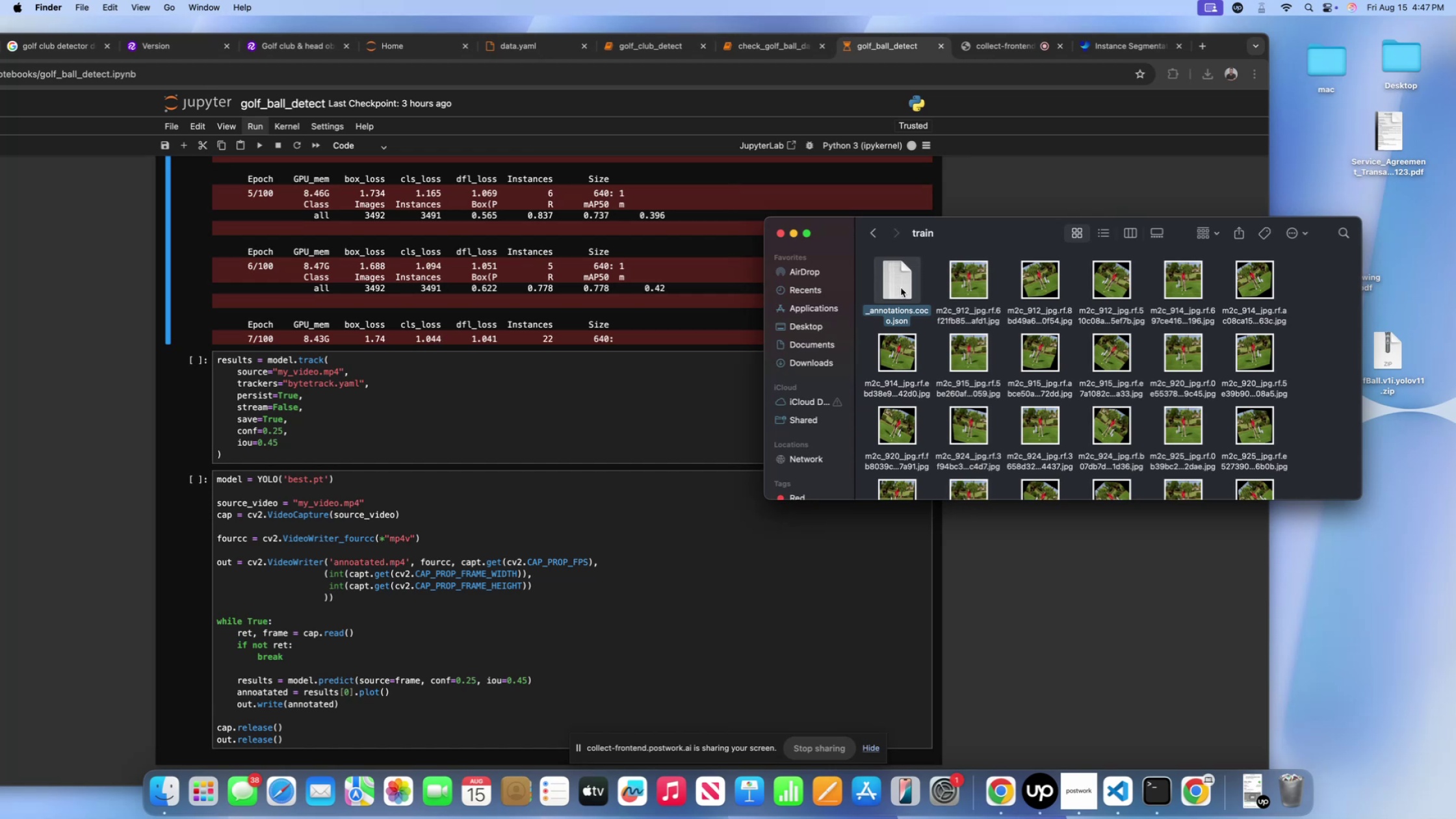 
wait(15.34)
 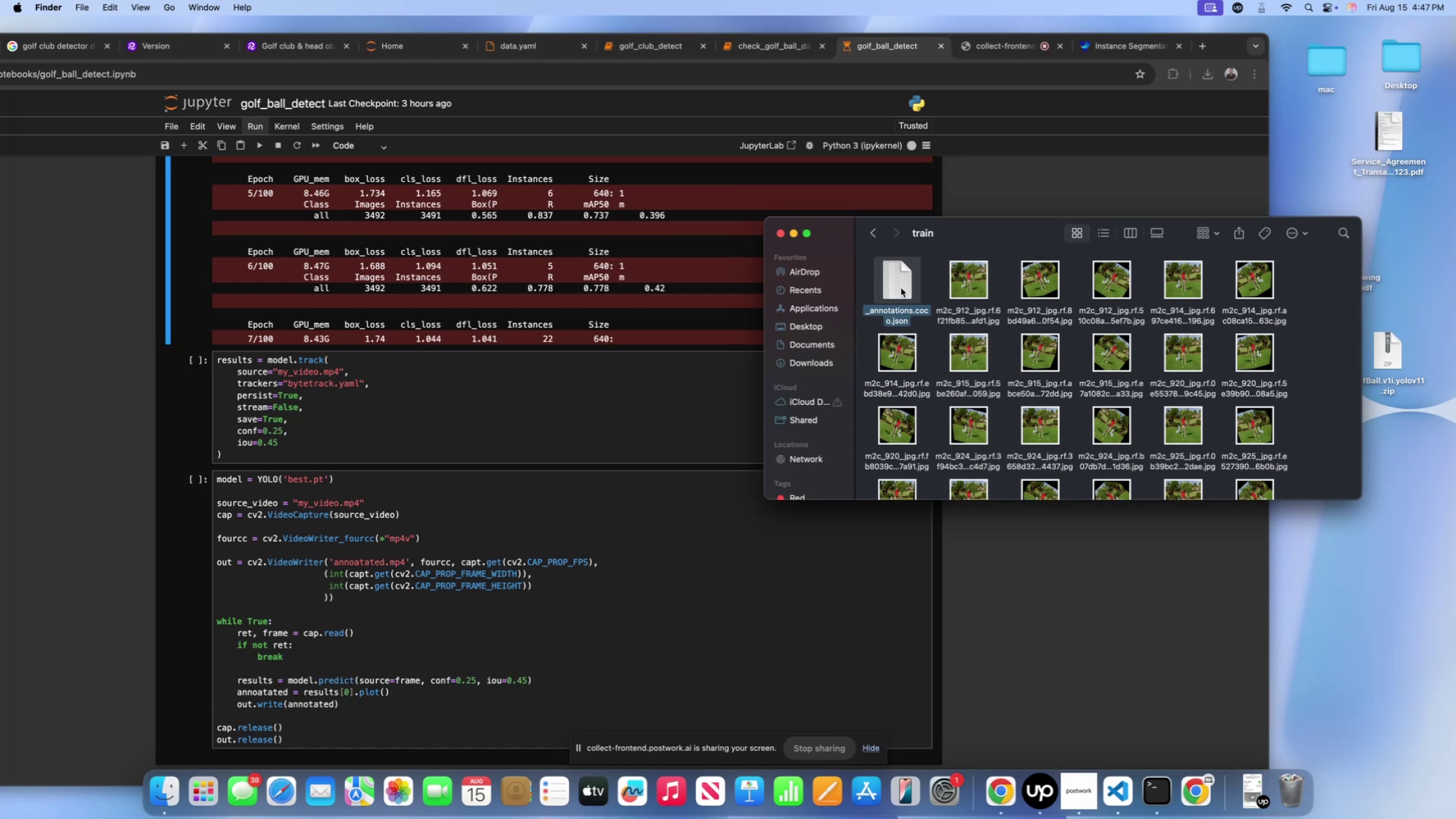 
left_click([904, 284])
 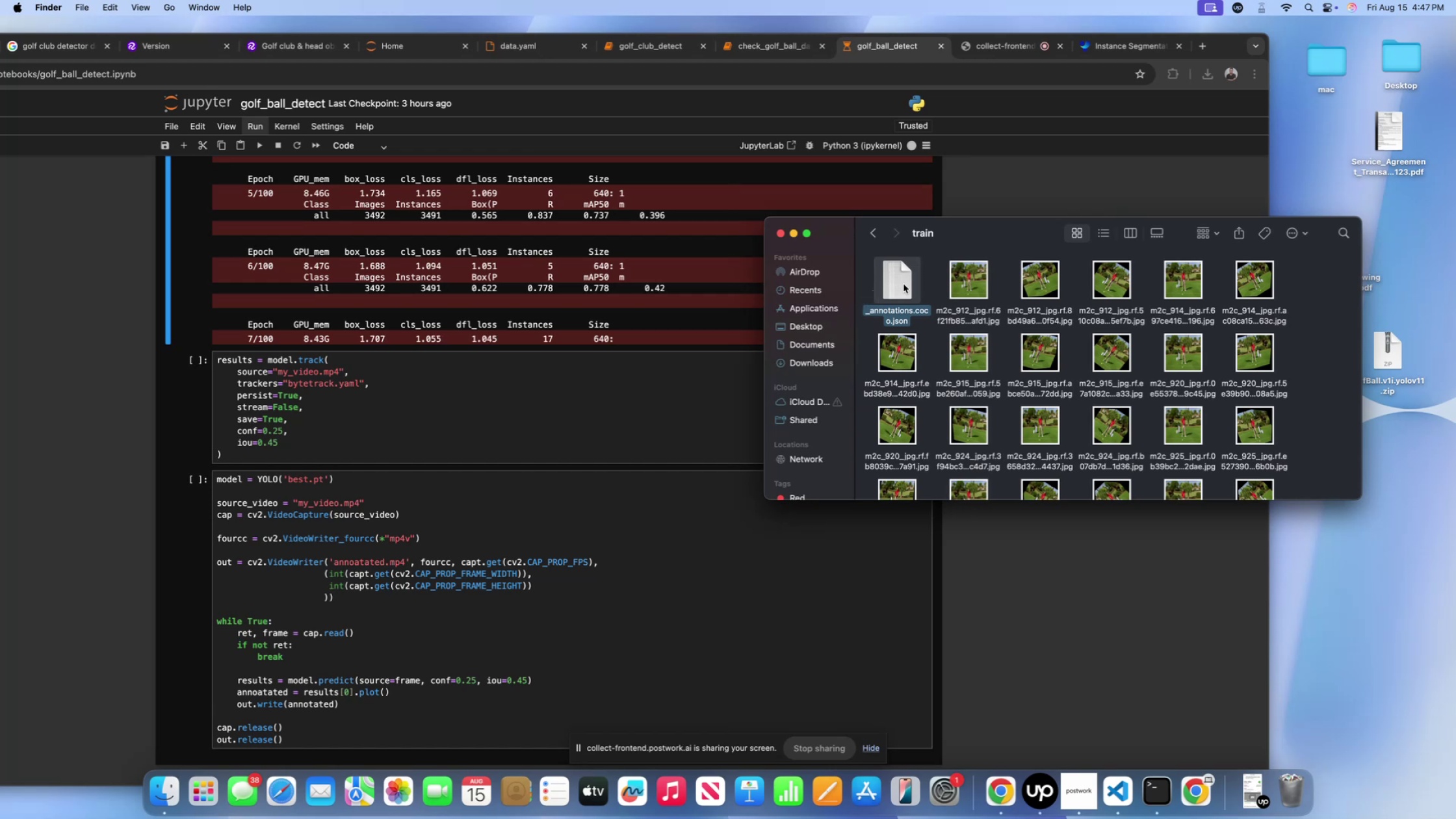 
key(Space)
 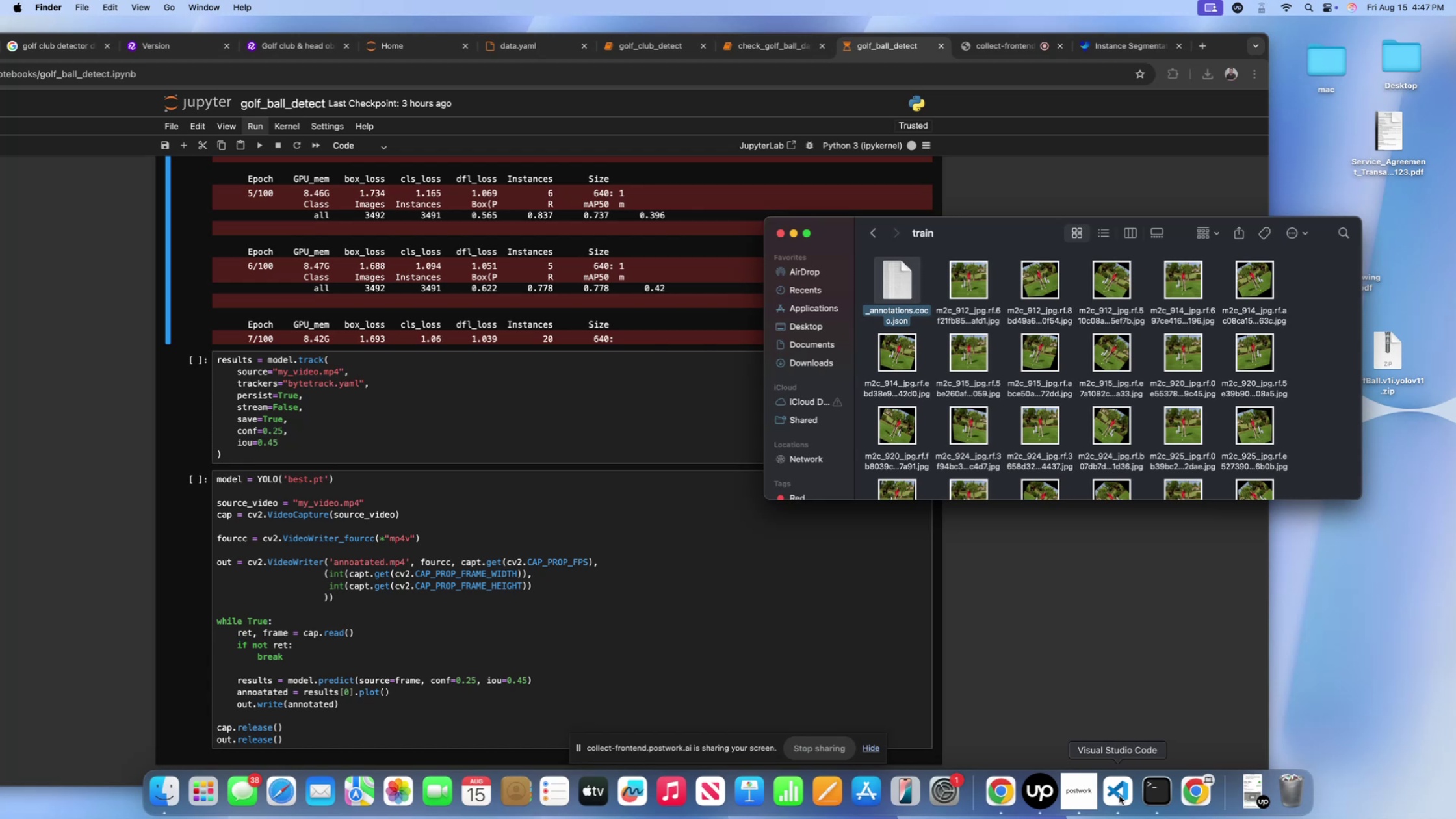 
left_click([1119, 796])
 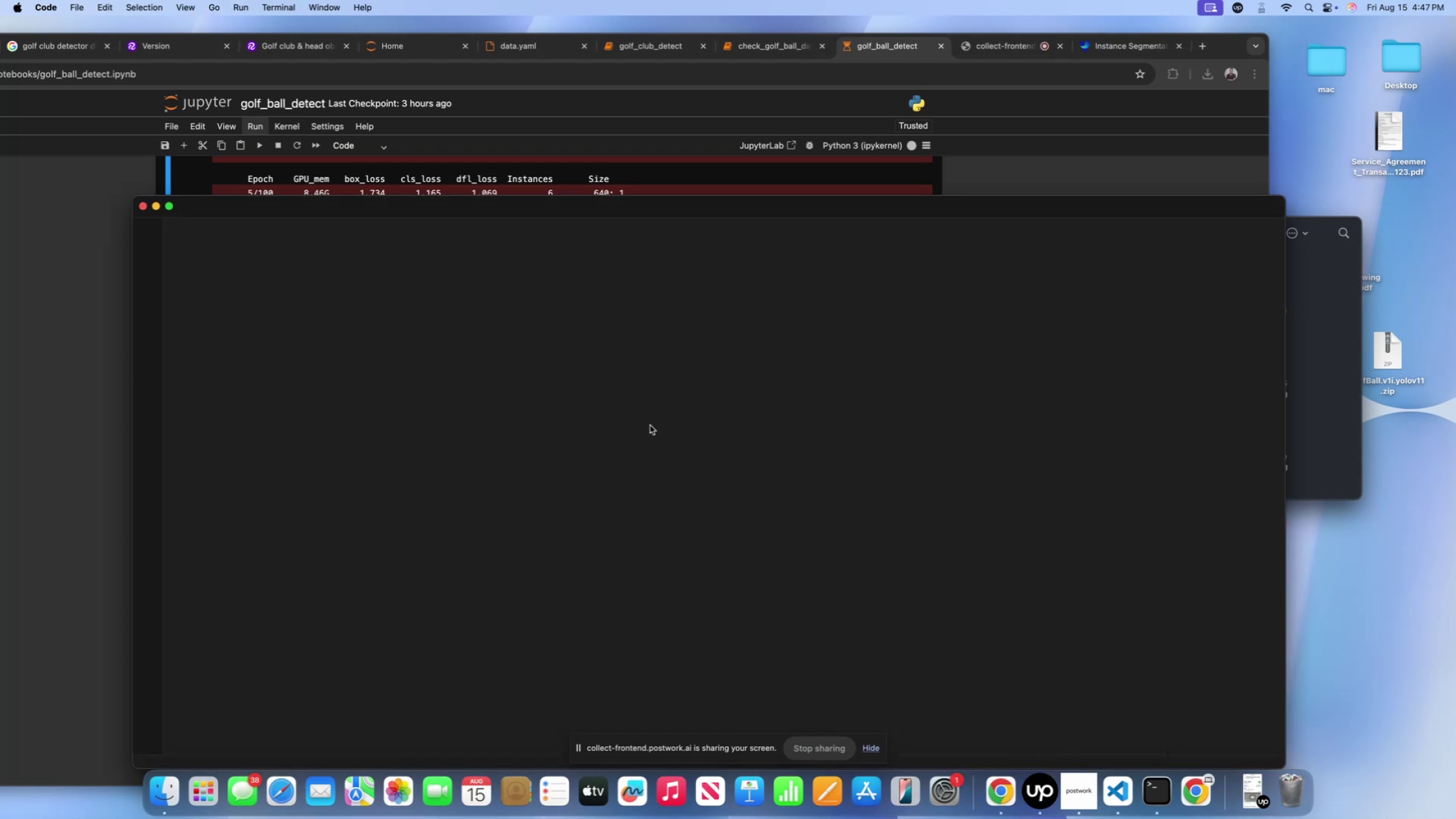 
scroll: coordinate [410, 320], scroll_direction: up, amount: 1.0
 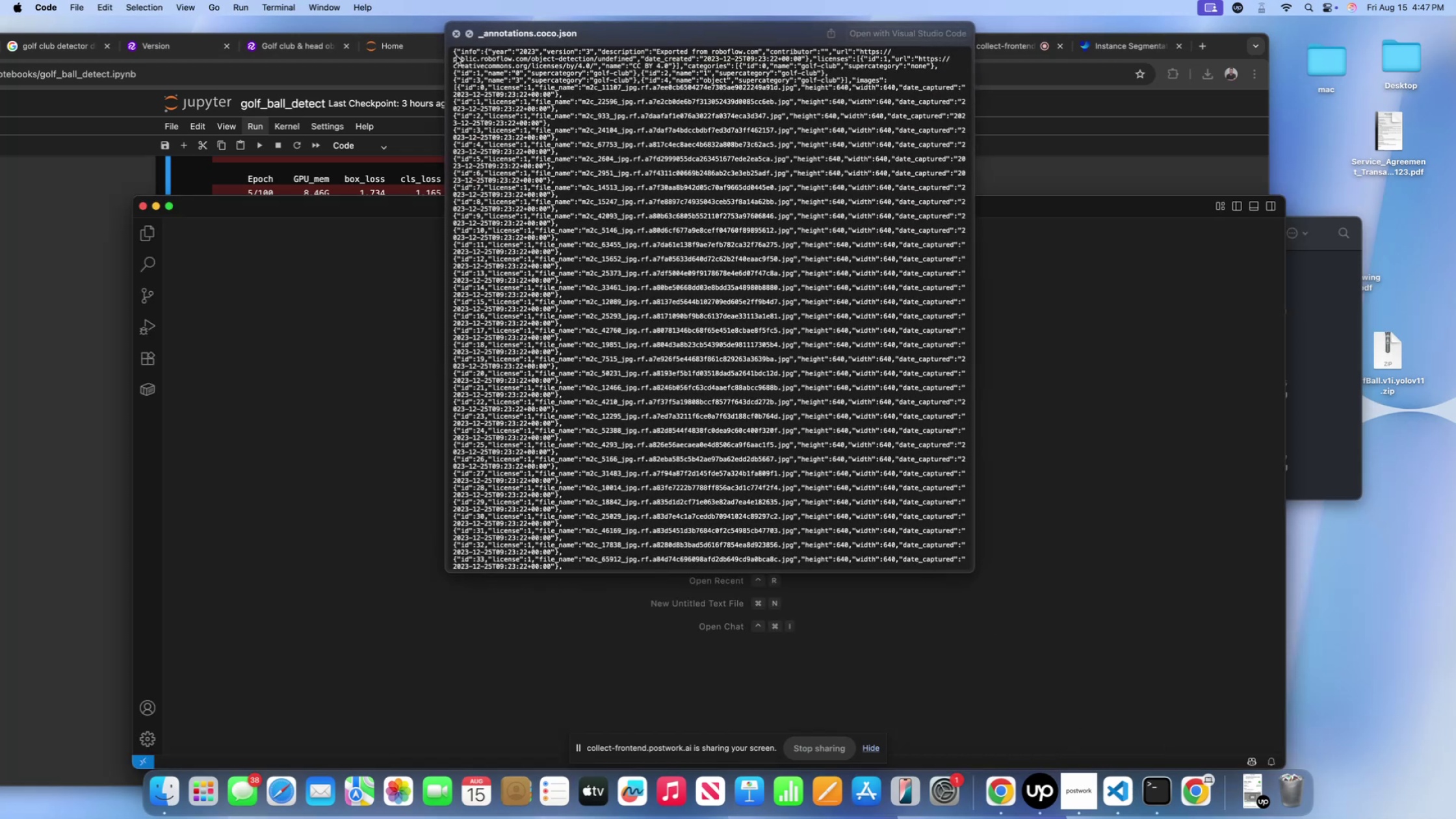 
left_click_drag(start_coordinate=[452, 50], to_coordinate=[493, 86])
 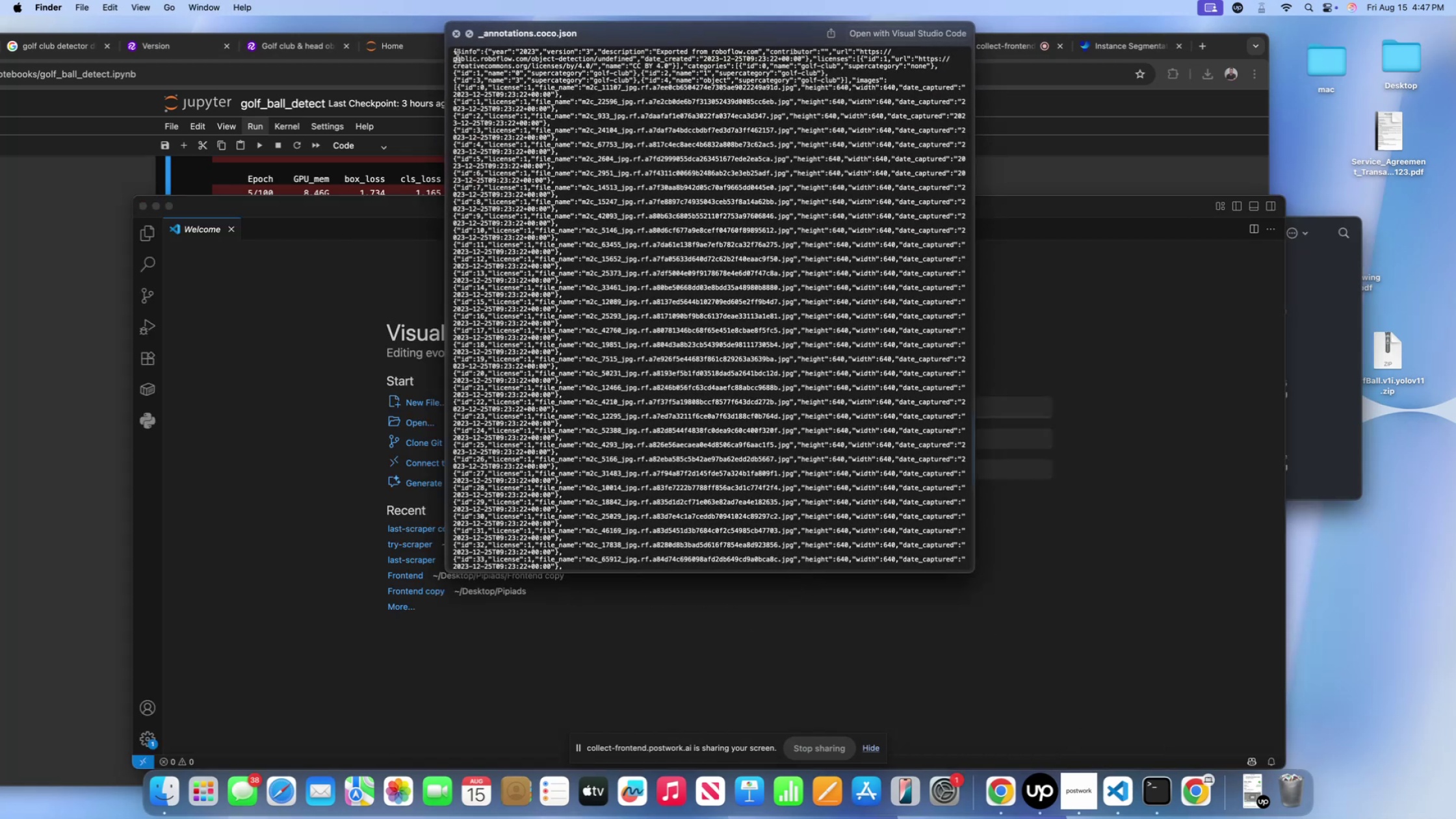 
left_click_drag(start_coordinate=[454, 53], to_coordinate=[641, 357])
 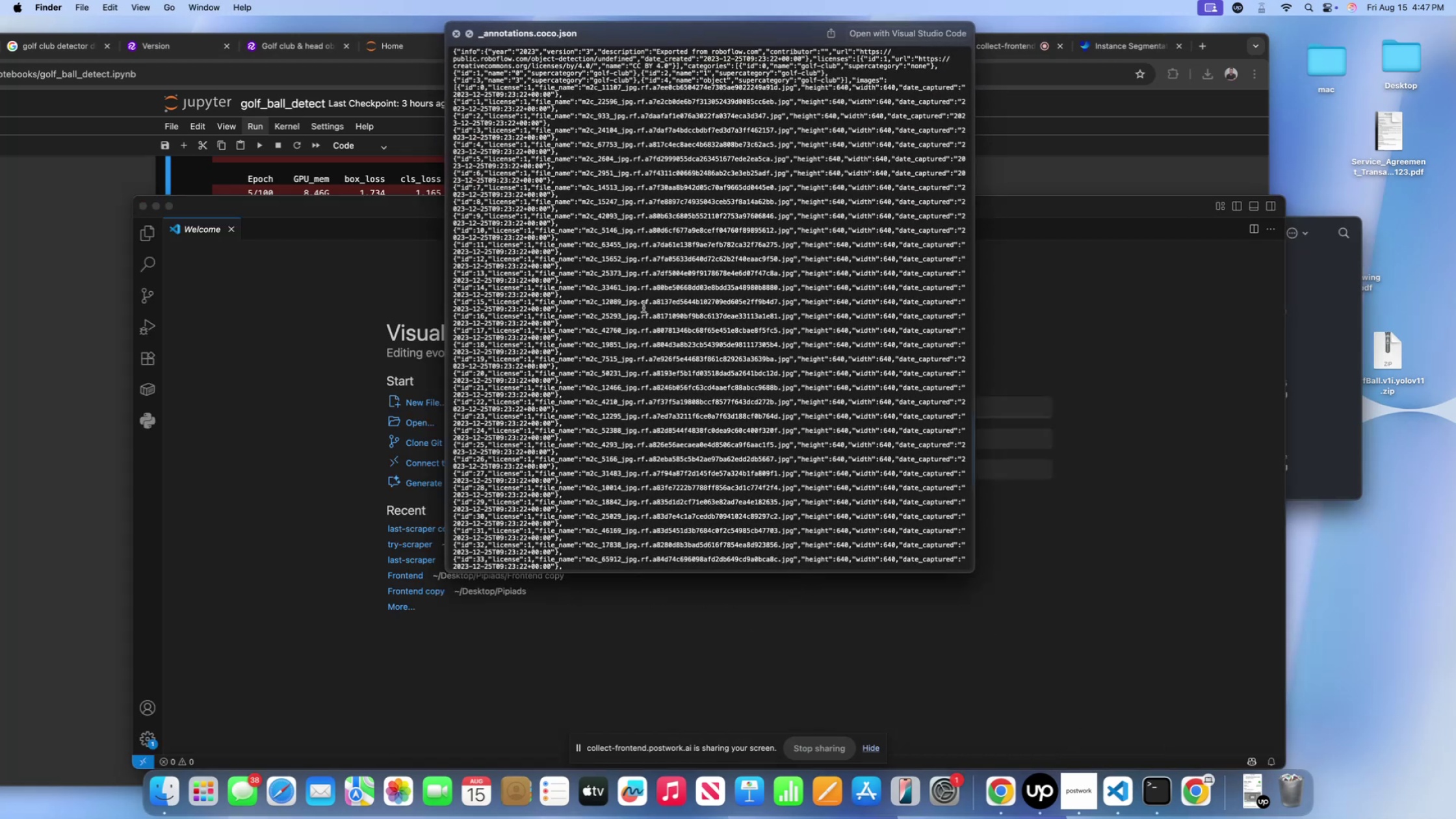 
left_click([644, 307])
 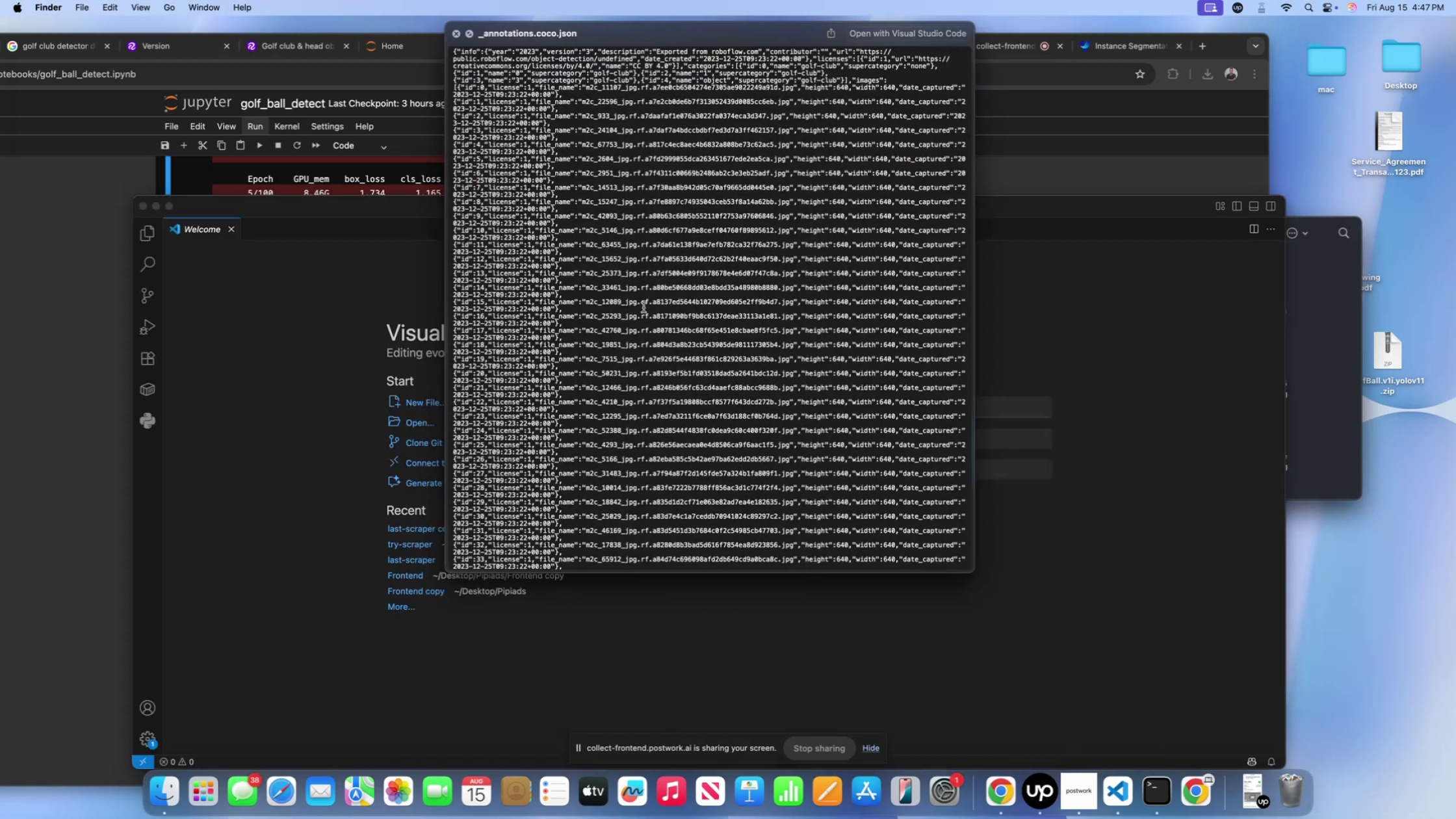 
left_click_drag(start_coordinate=[644, 307], to_coordinate=[599, 289])
 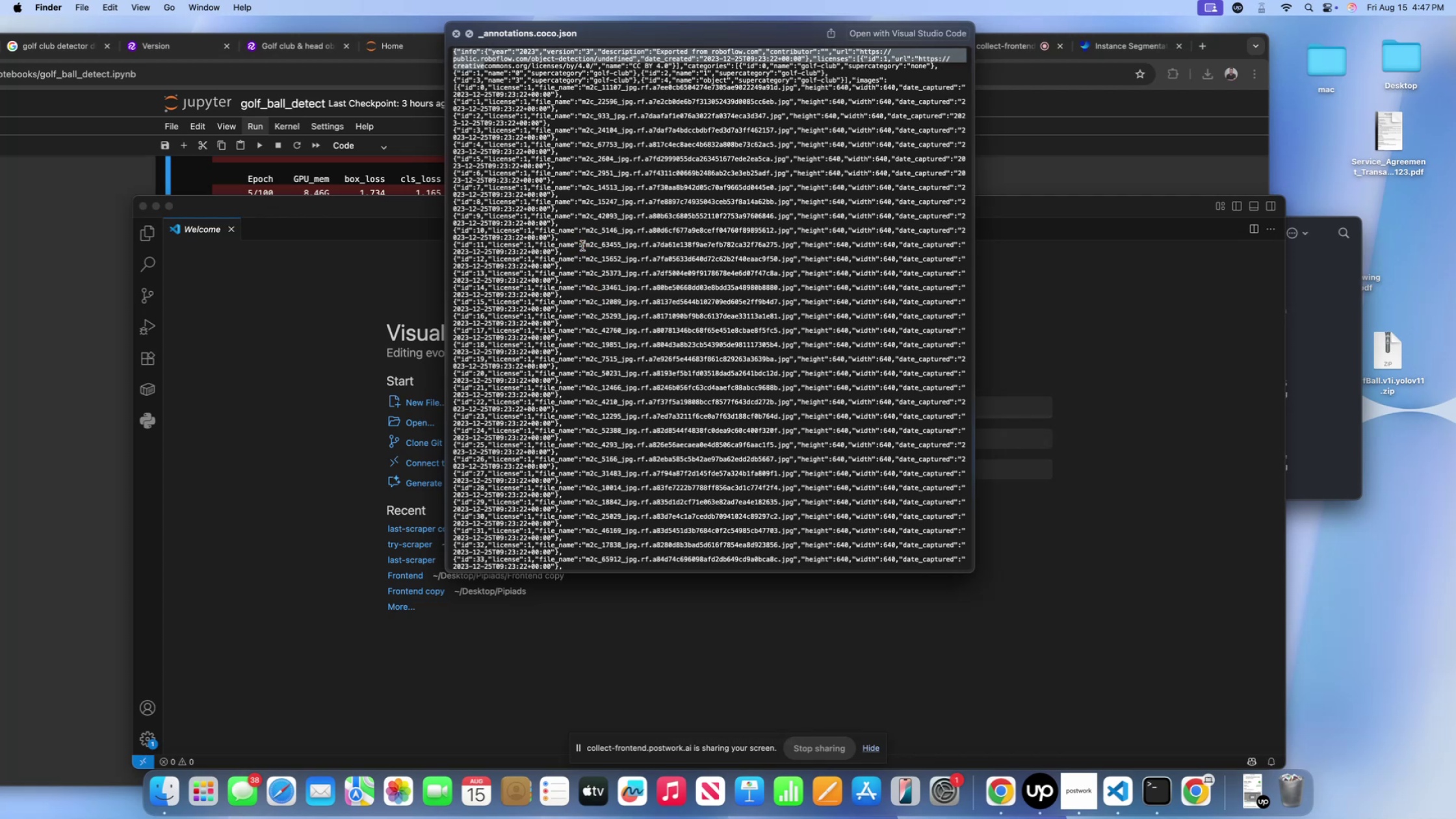 
wait(5.44)
 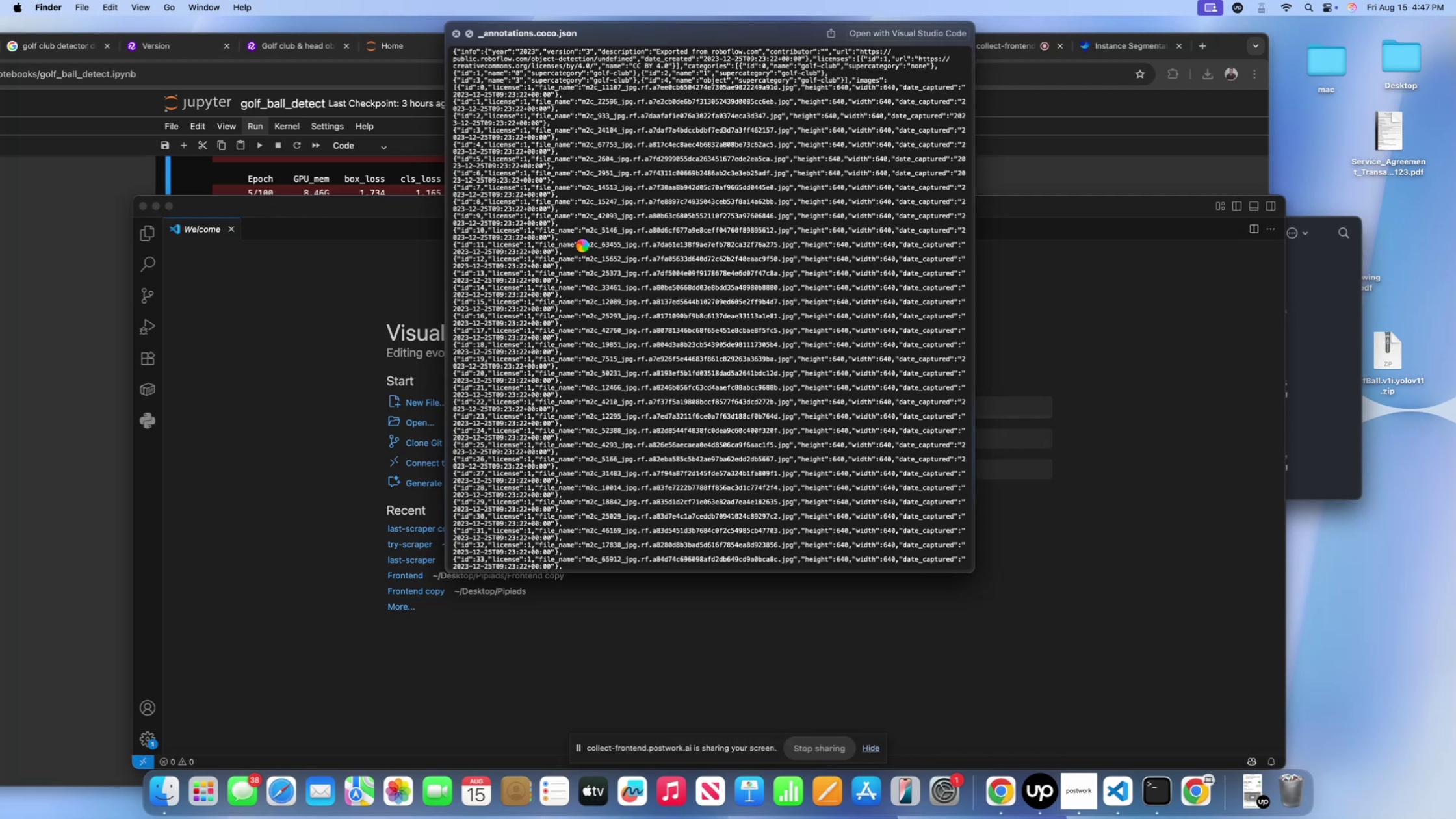 
left_click([564, 110])
 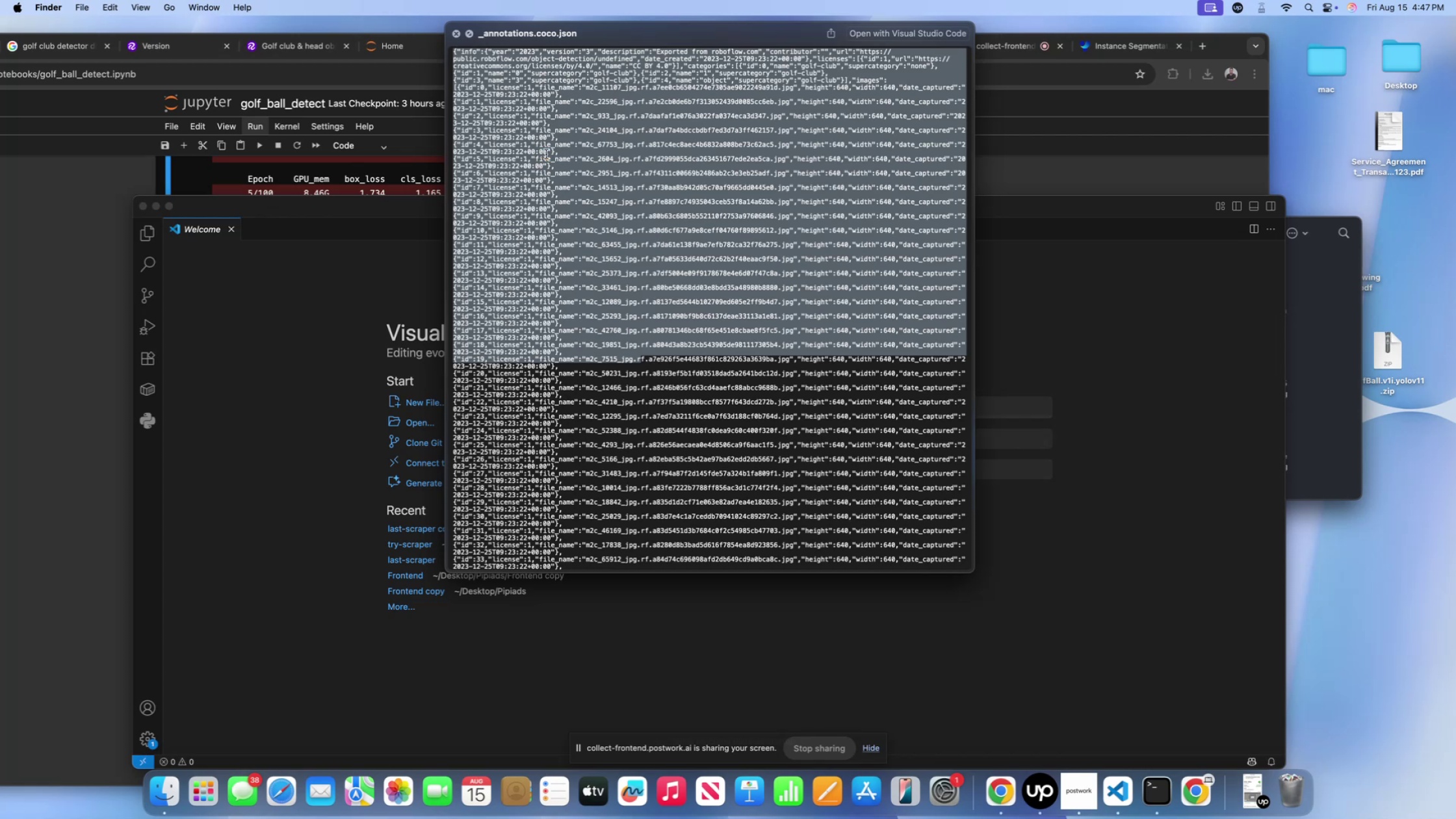 
wait(6.9)
 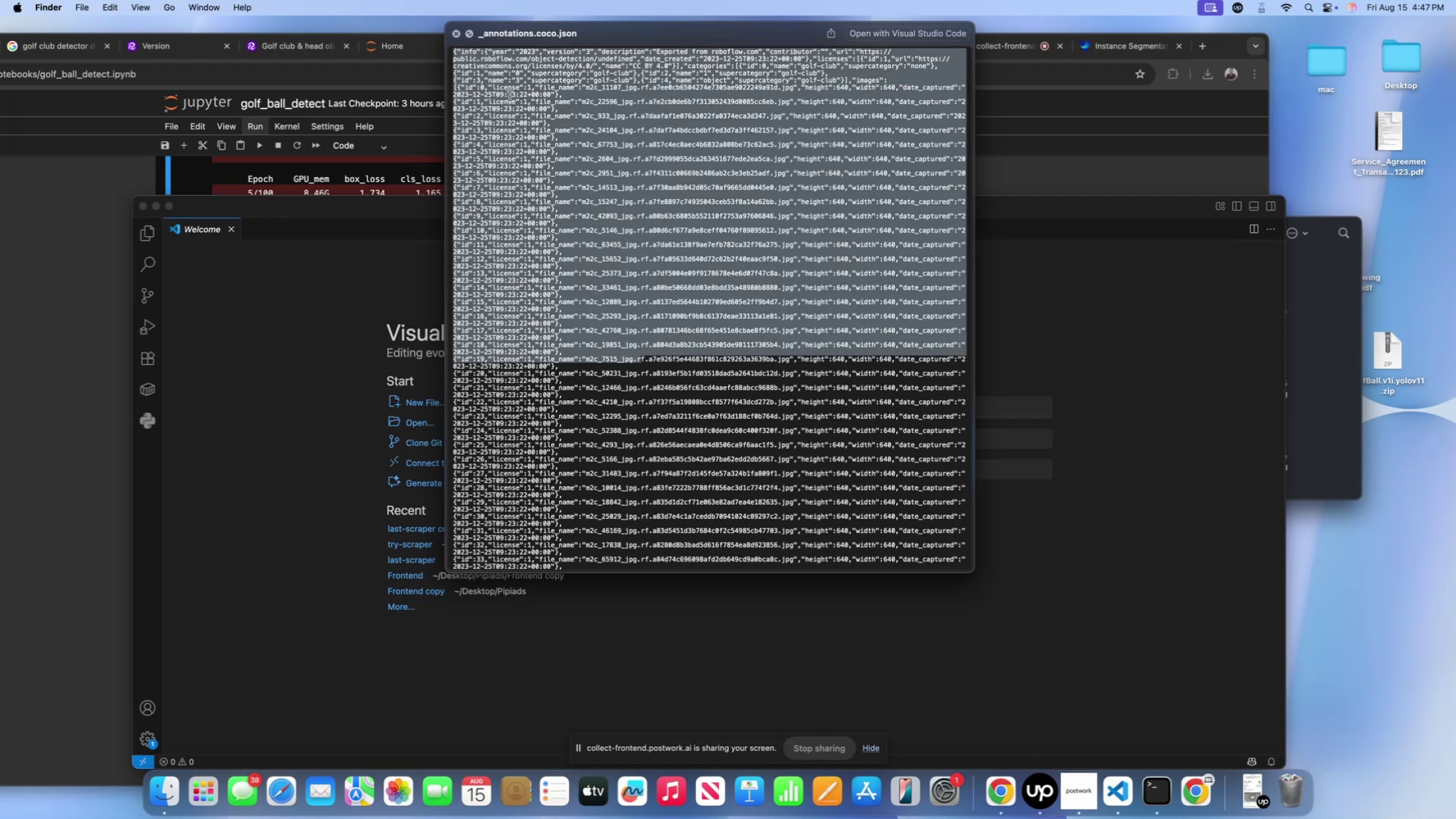 
left_click([531, 156])
 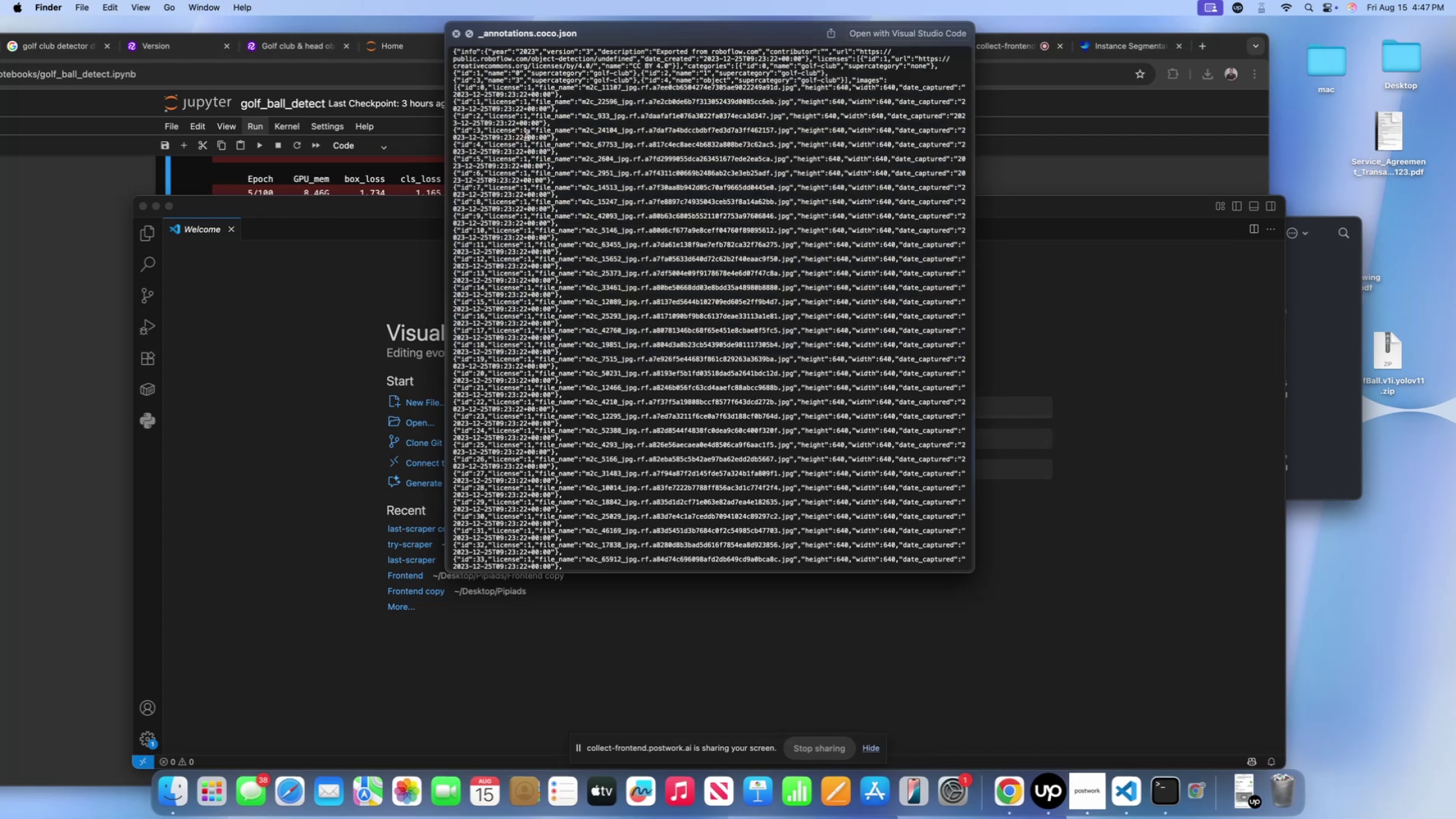 
left_click_drag(start_coordinate=[454, 55], to_coordinate=[965, 452])
 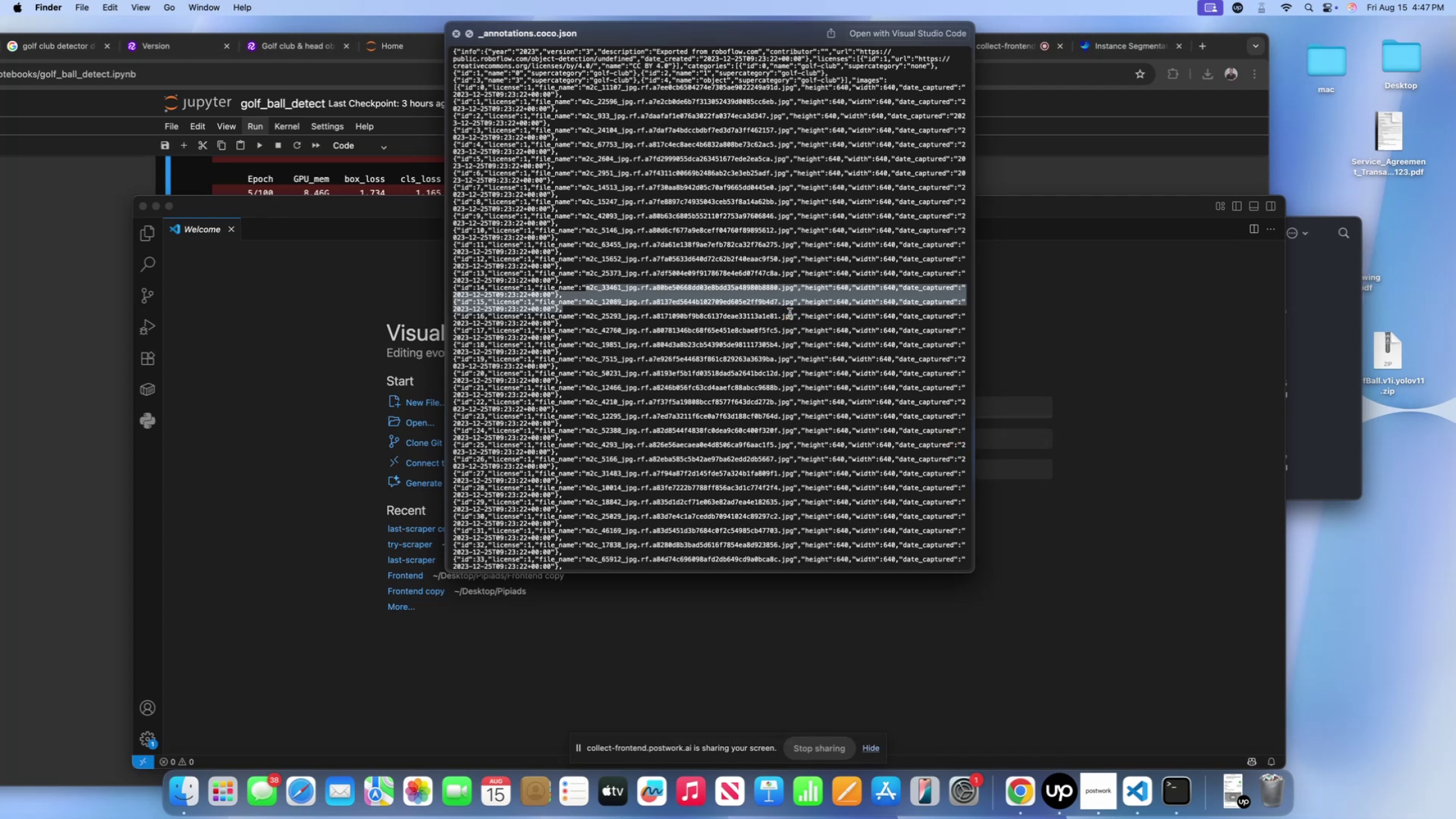 
wait(10.17)
 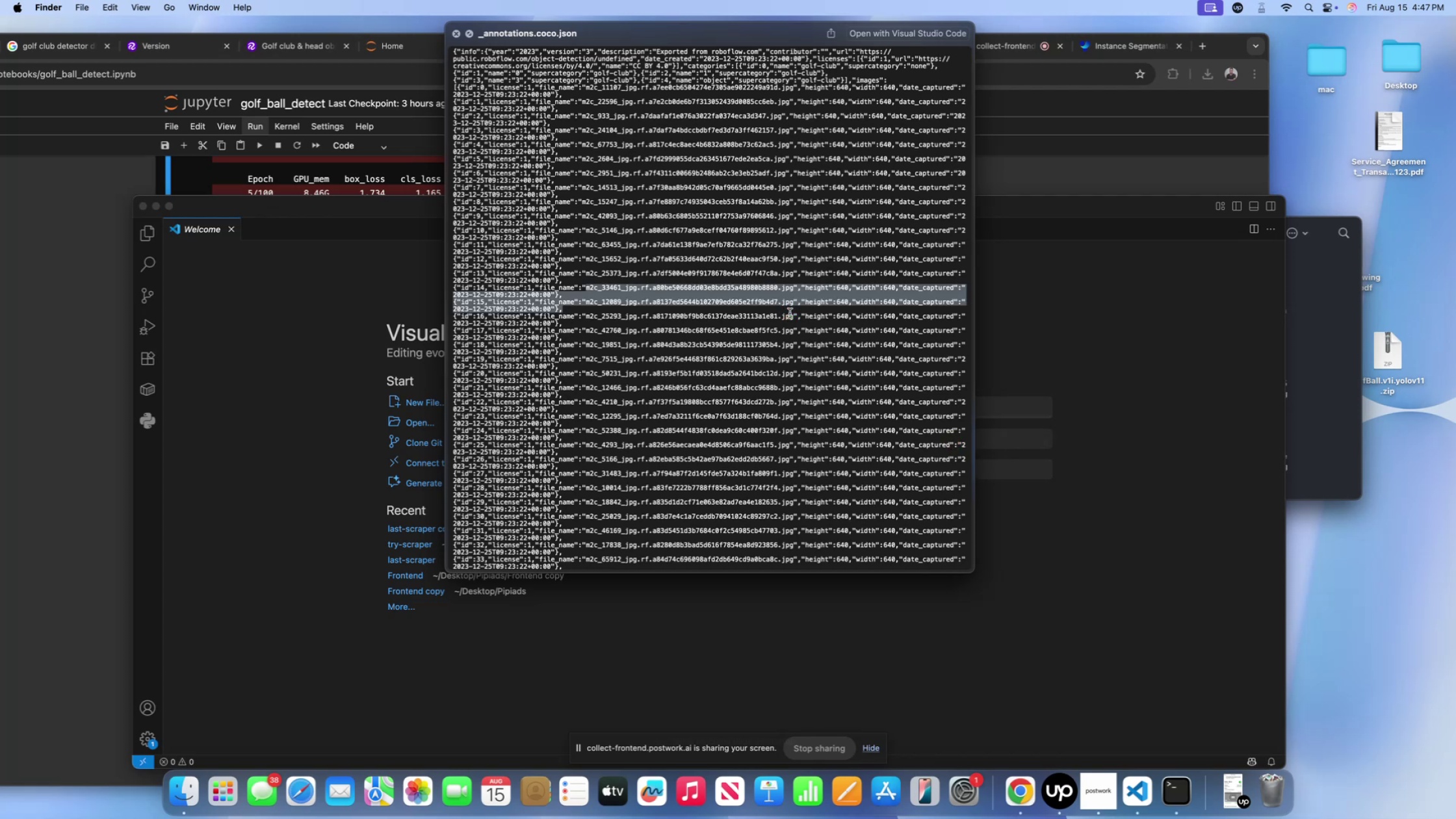 
left_click([814, 332])
 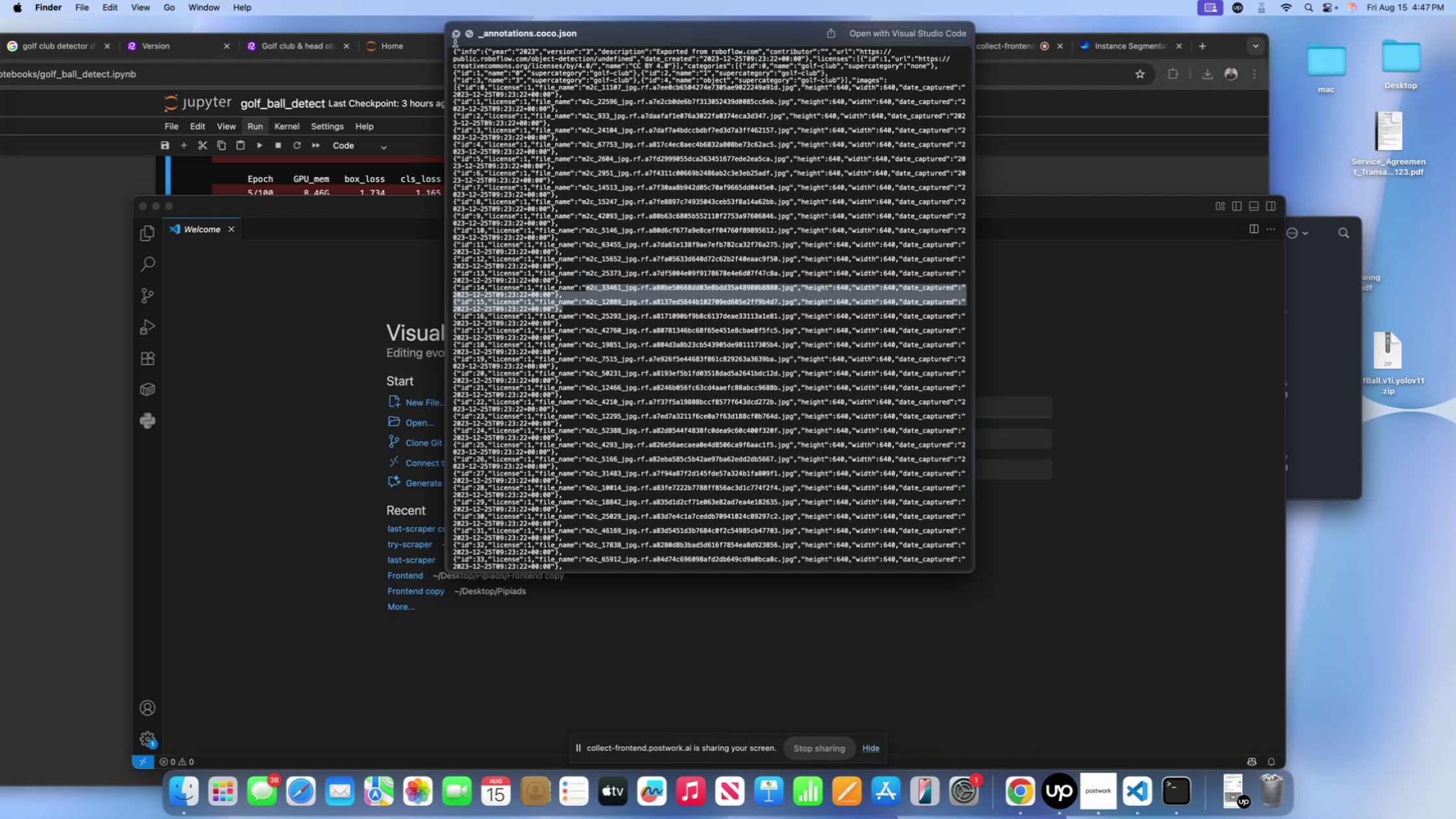 
left_click([454, 35])
 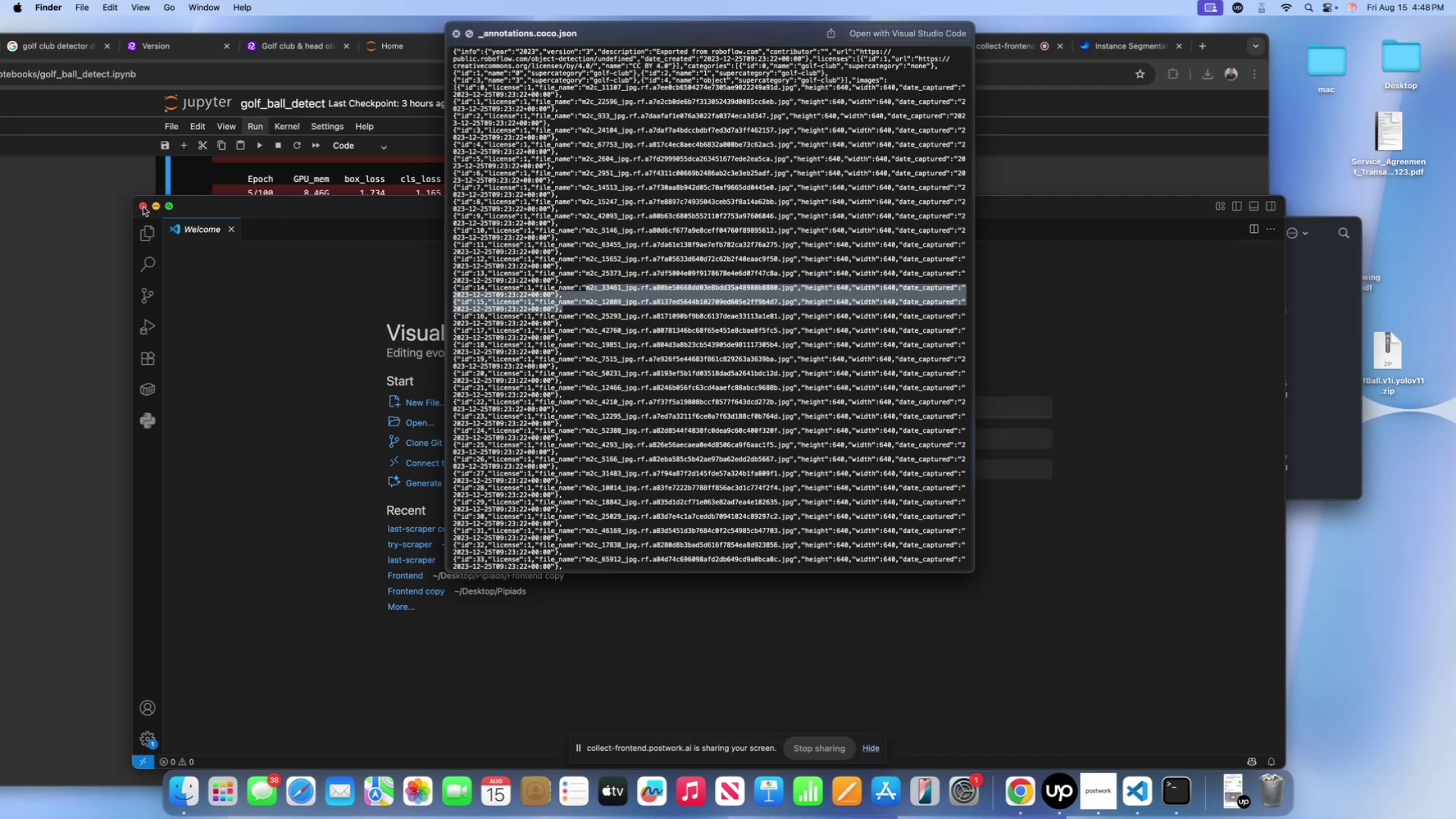 
left_click([143, 207])
 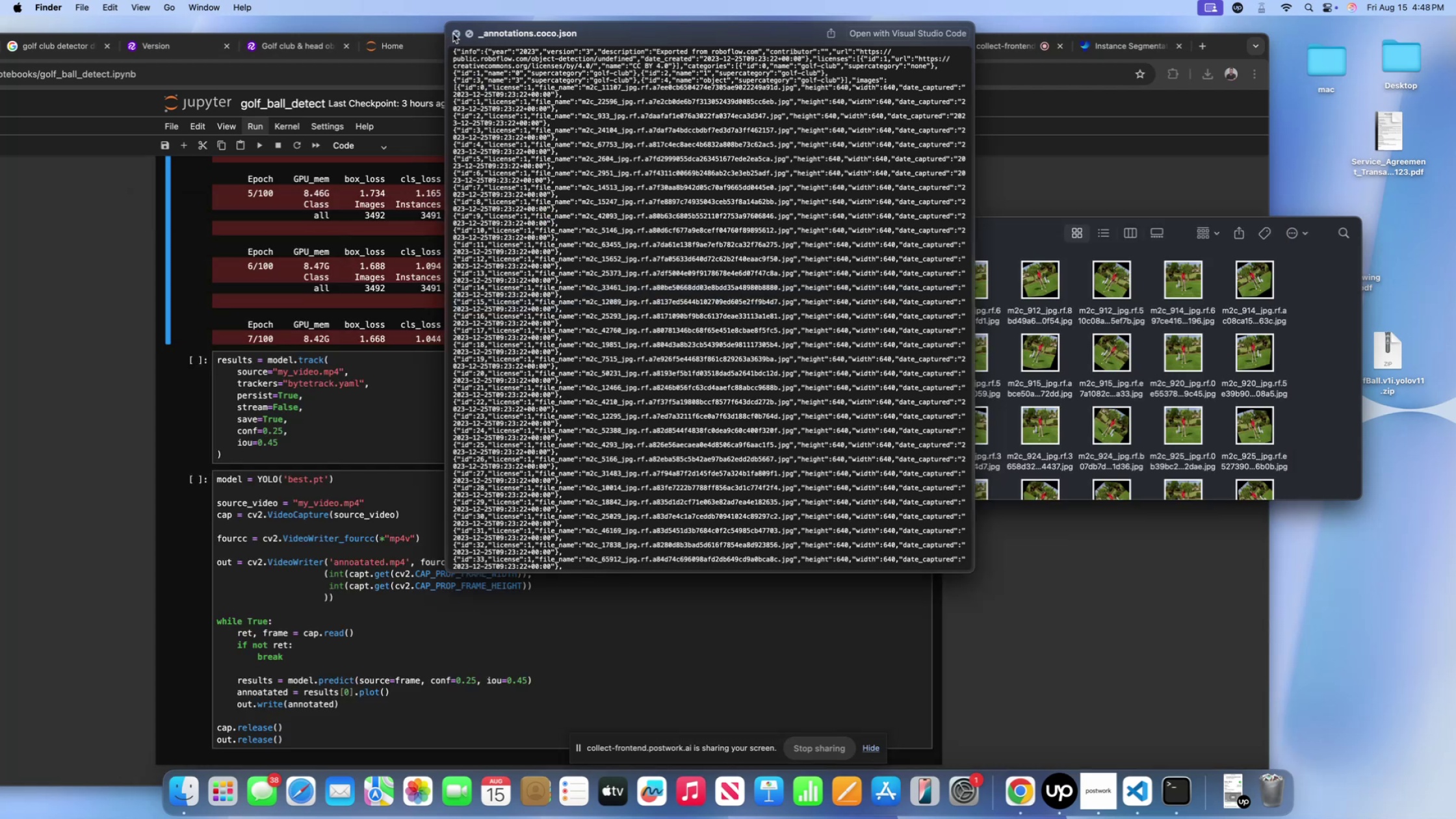 
left_click([474, 53])
 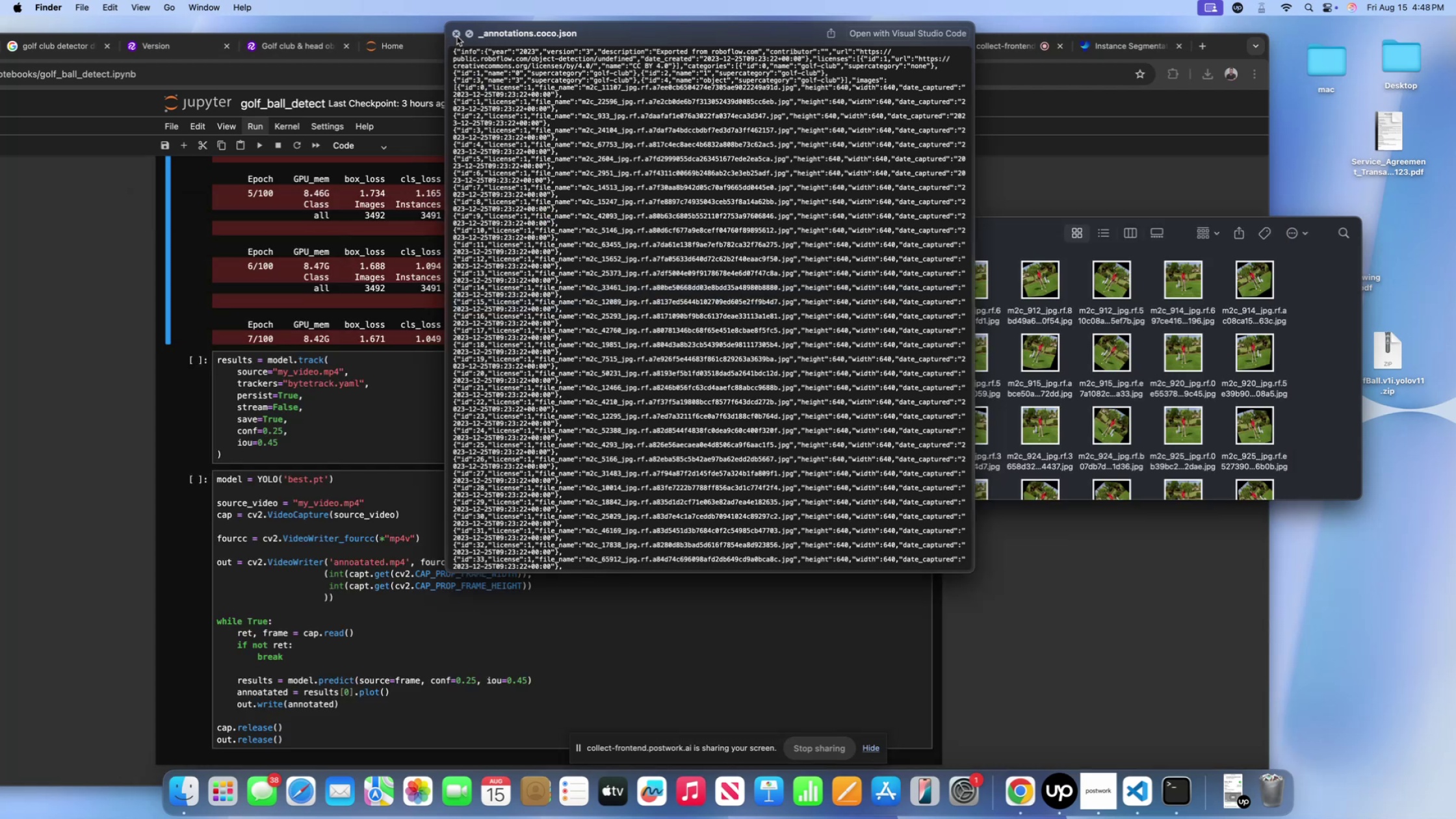 
double_click([457, 34])
 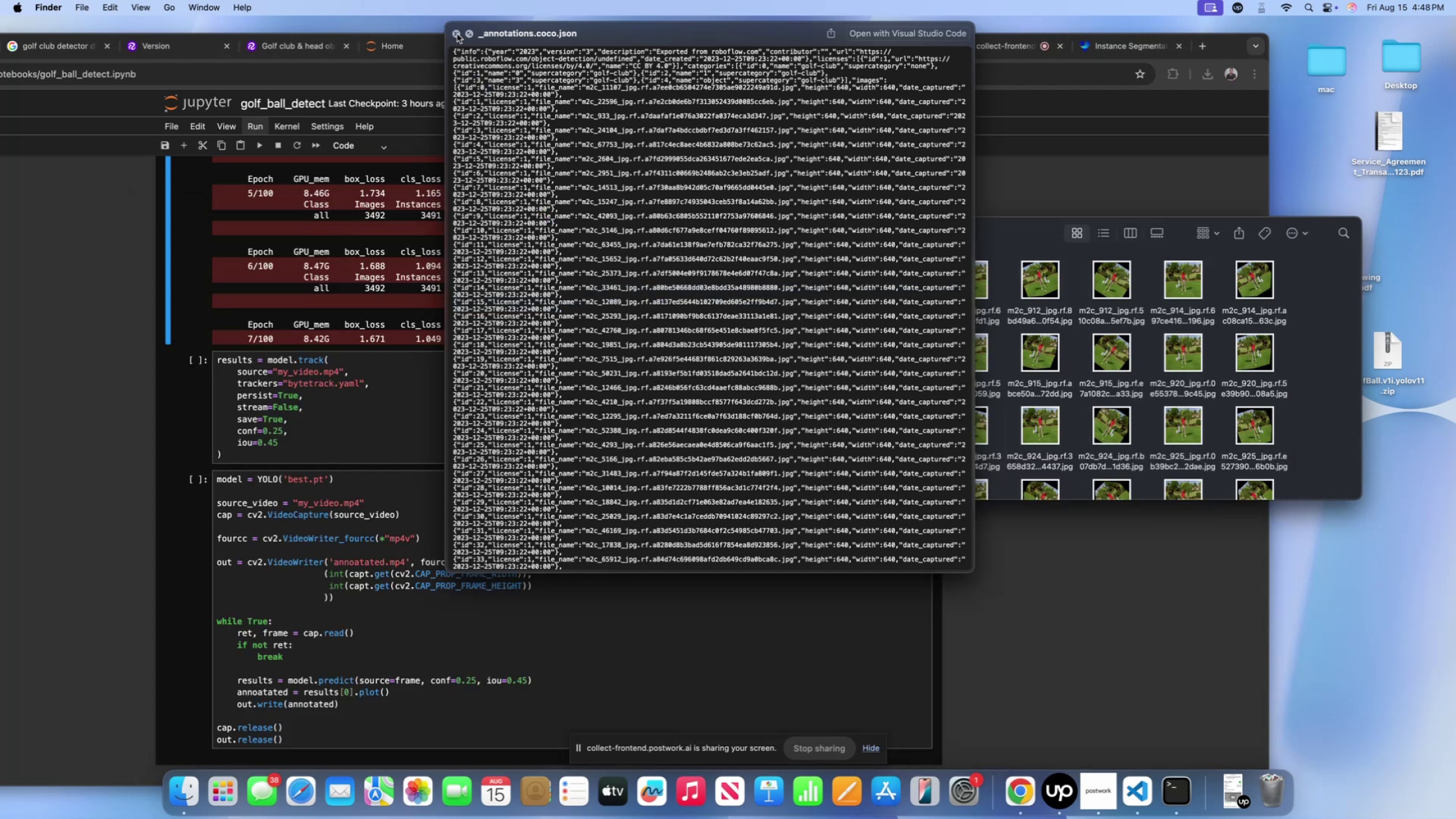 
triple_click([457, 34])
 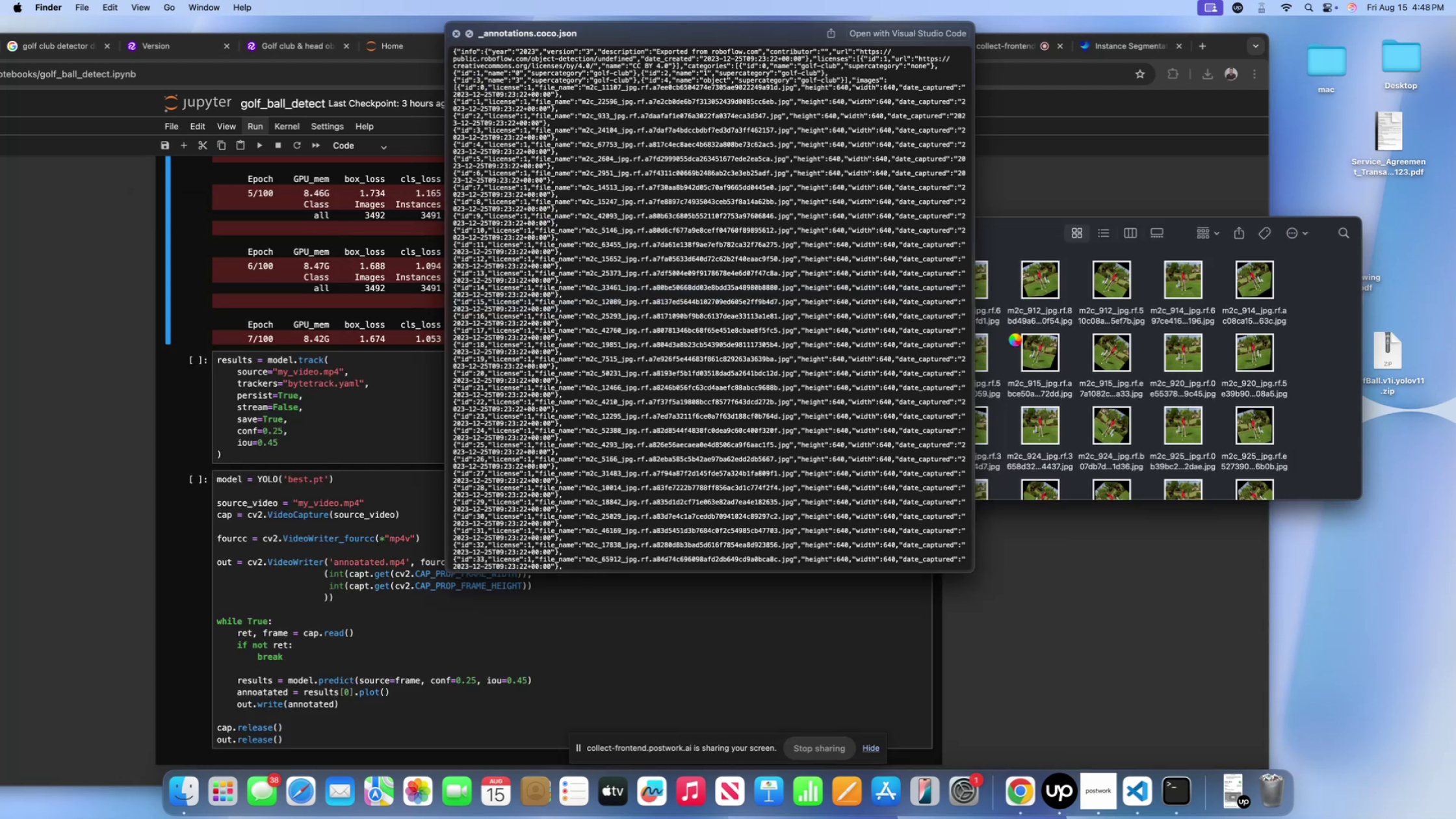 
left_click([1015, 340])
 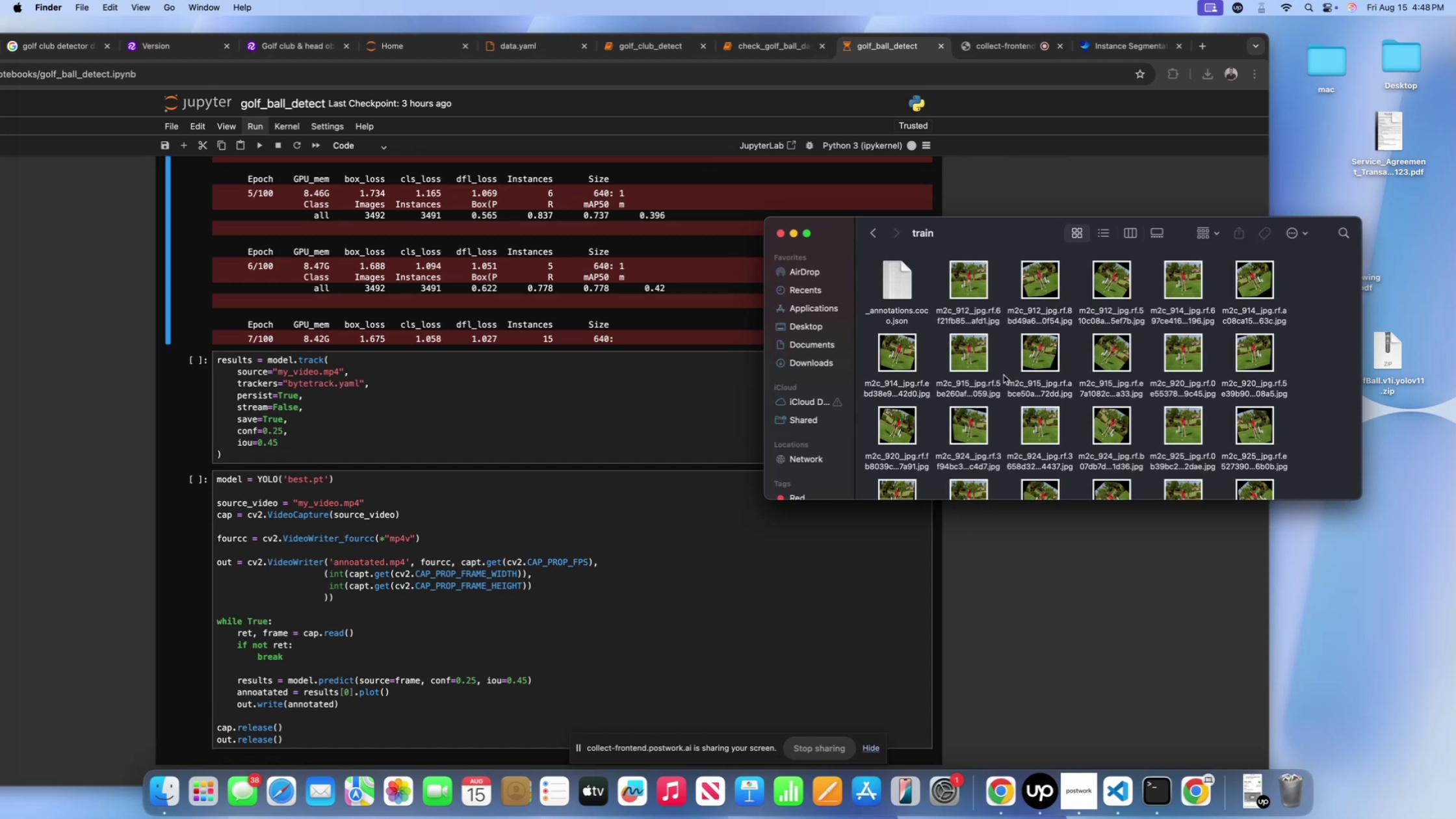 
wait(25.27)
 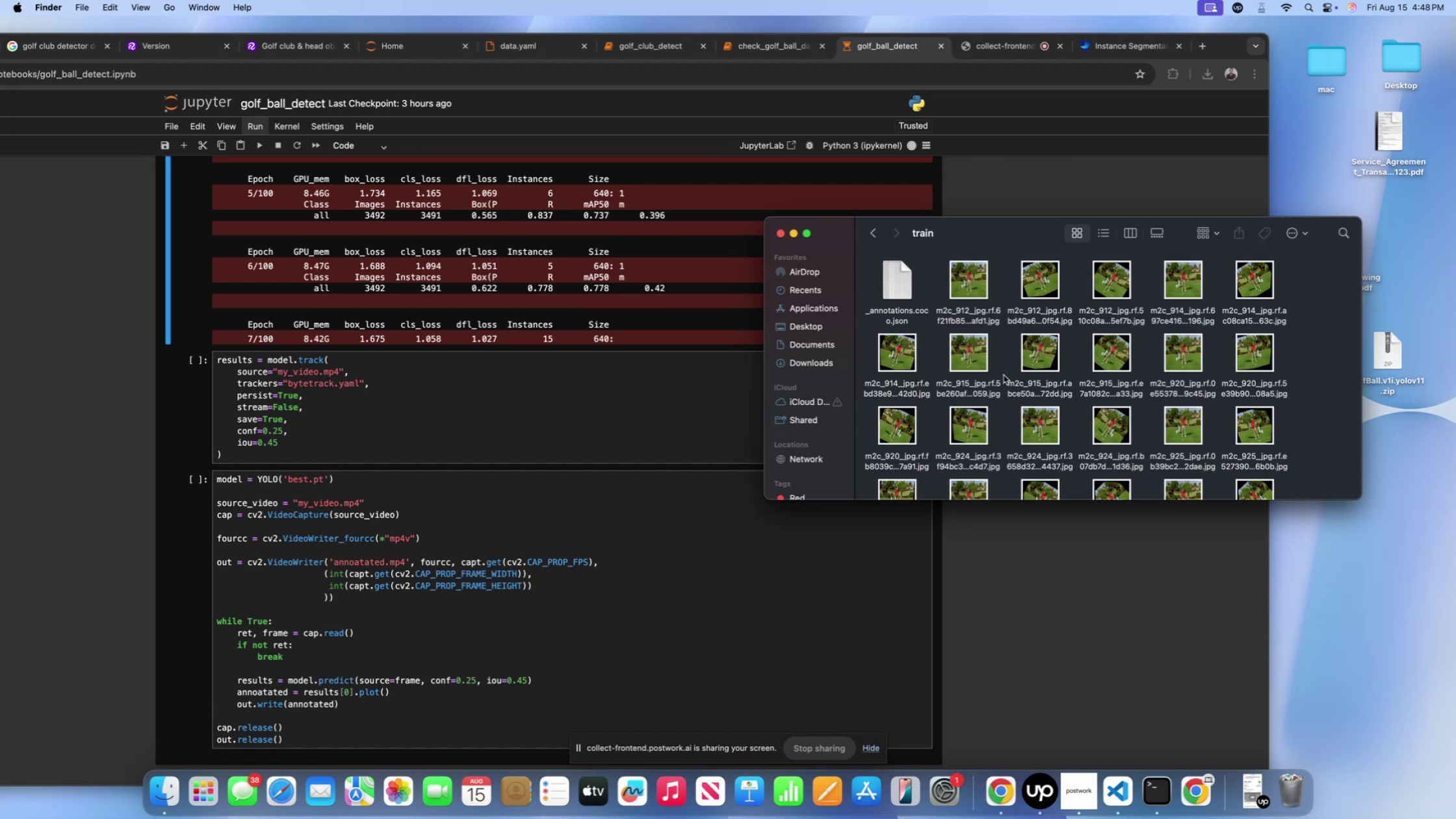 
left_click([782, 235])
 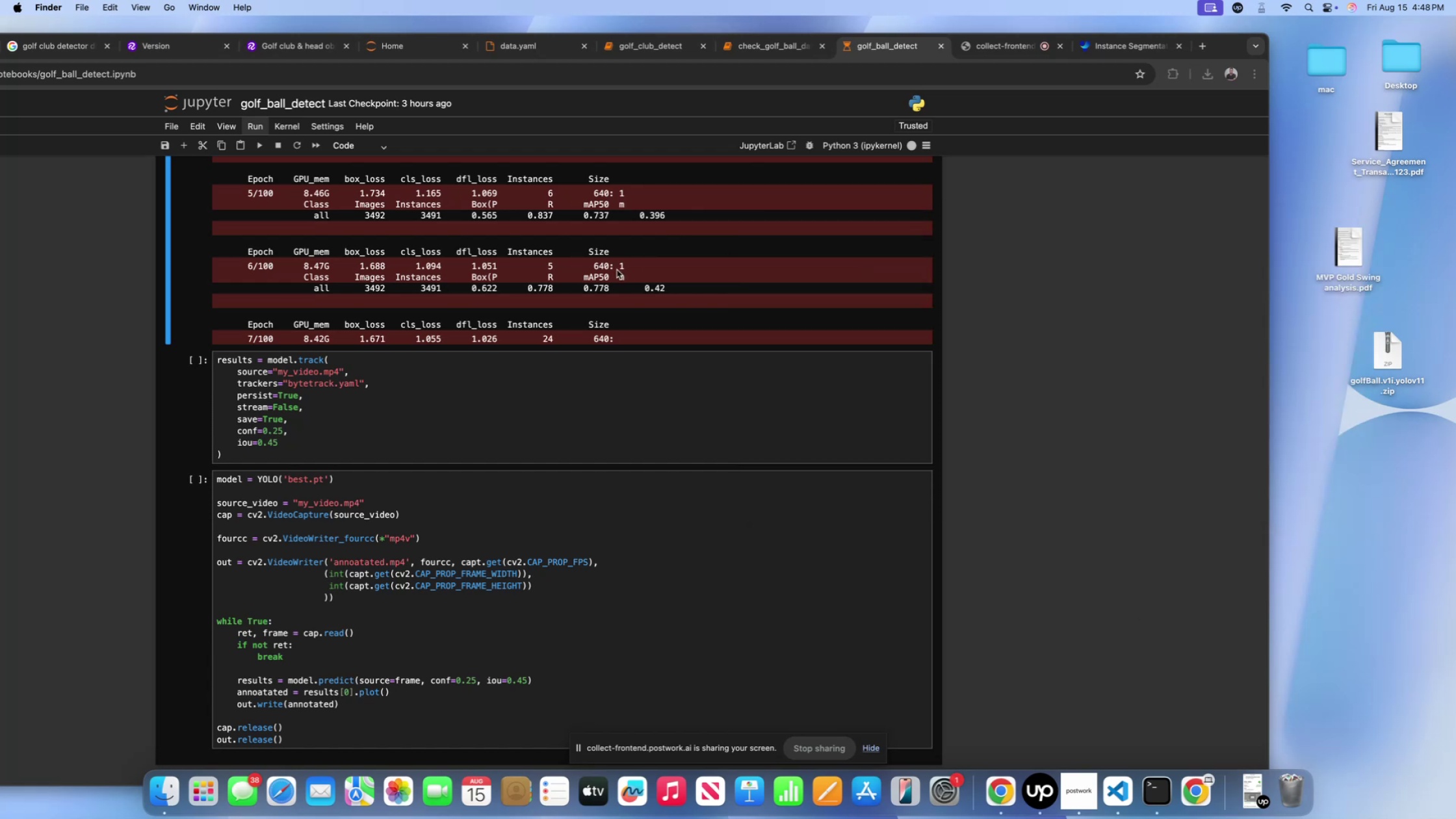 
scroll: coordinate [617, 270], scroll_direction: down, amount: 14.0
 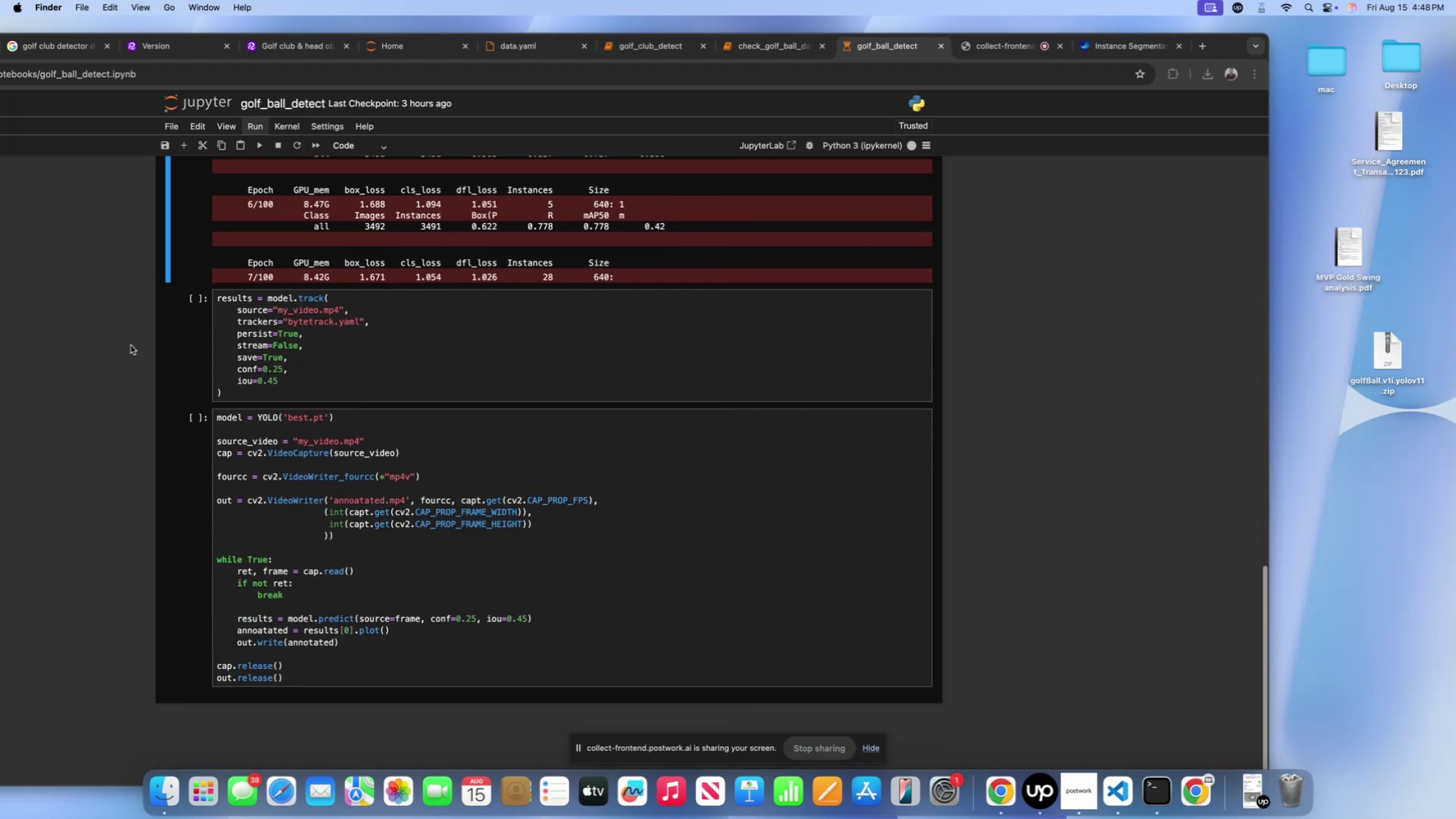 
scroll: coordinate [93, 345], scroll_direction: up, amount: 30.0
 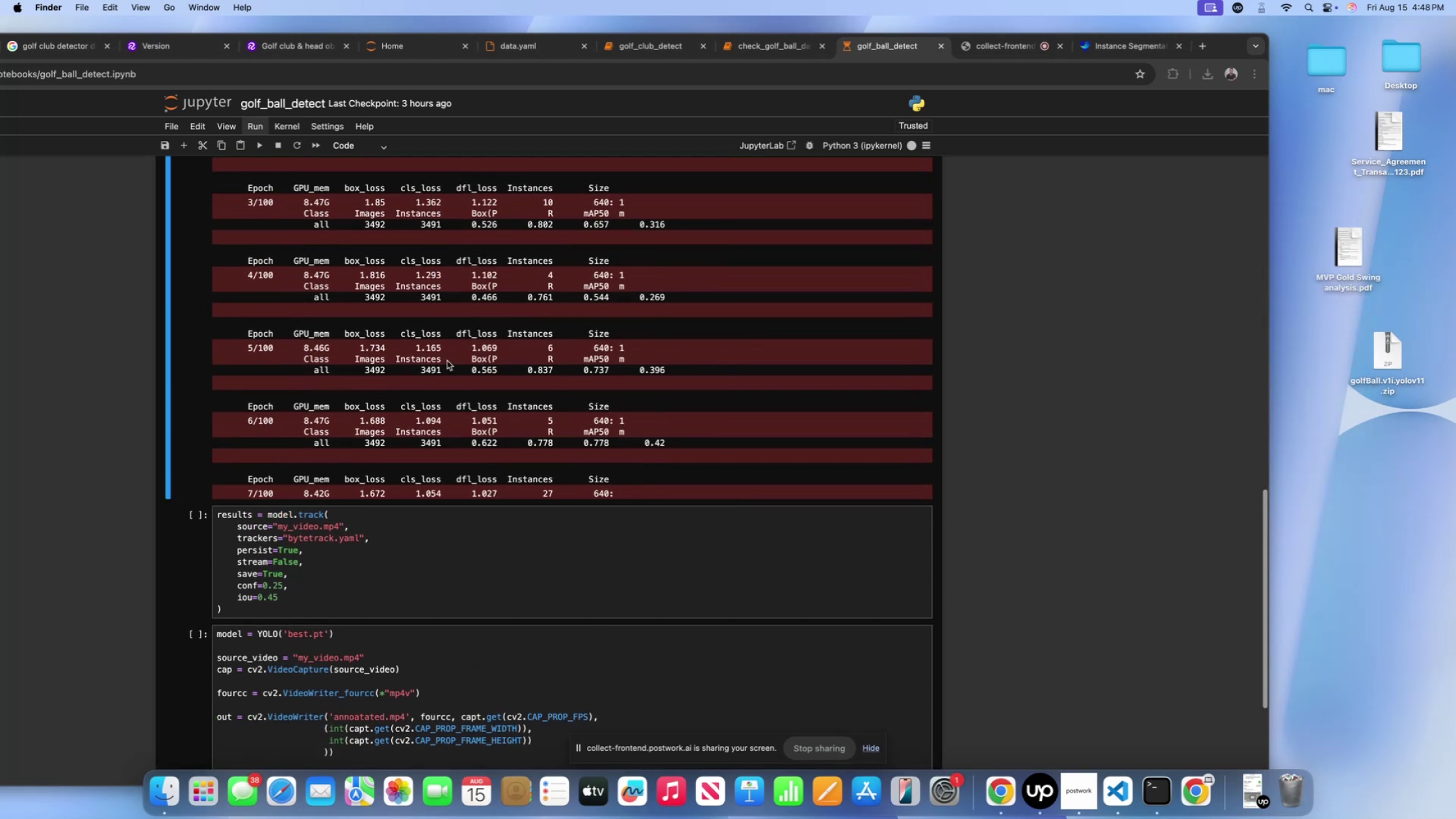 
left_click([447, 361])
 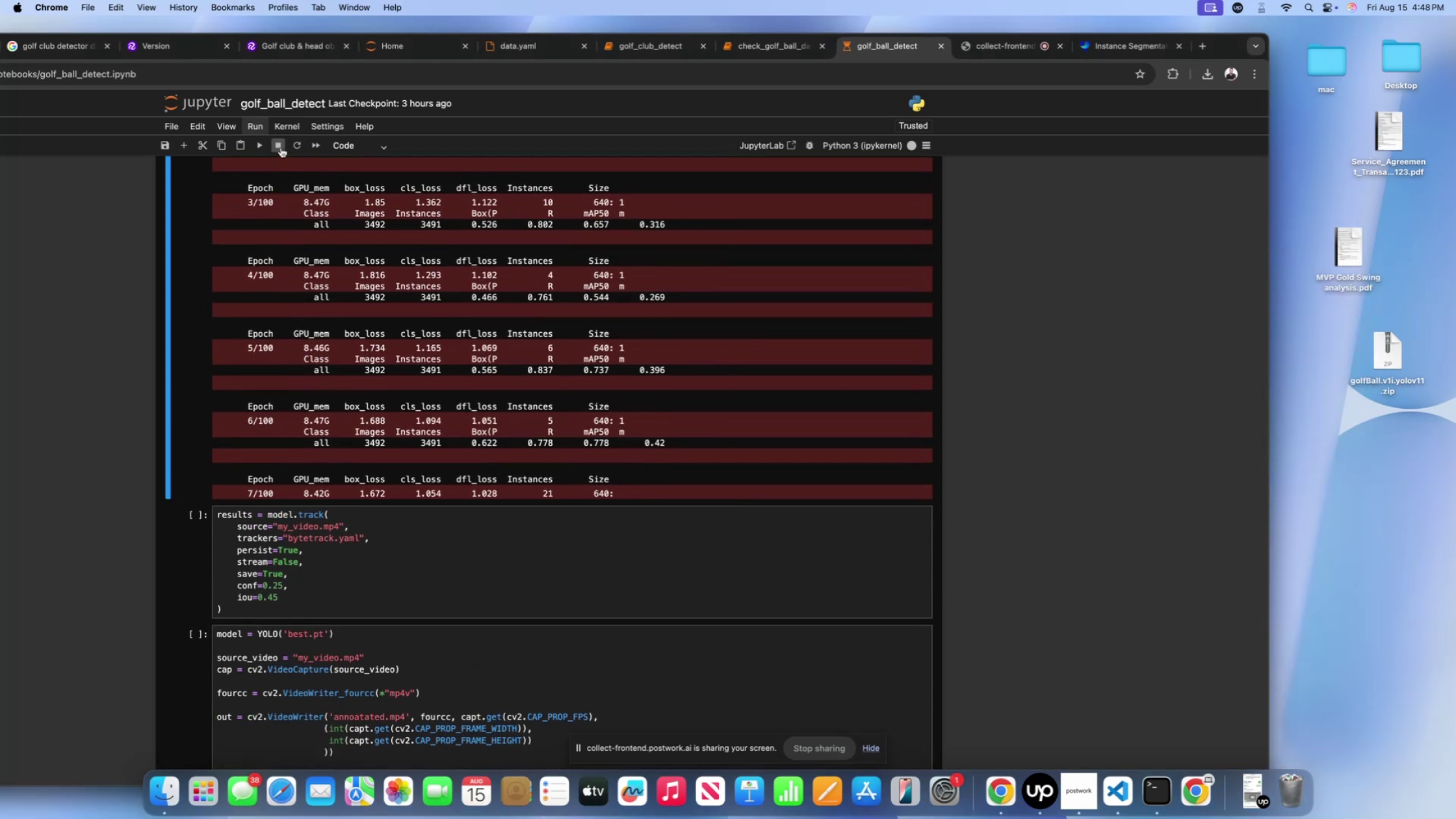 
left_click([281, 148])
 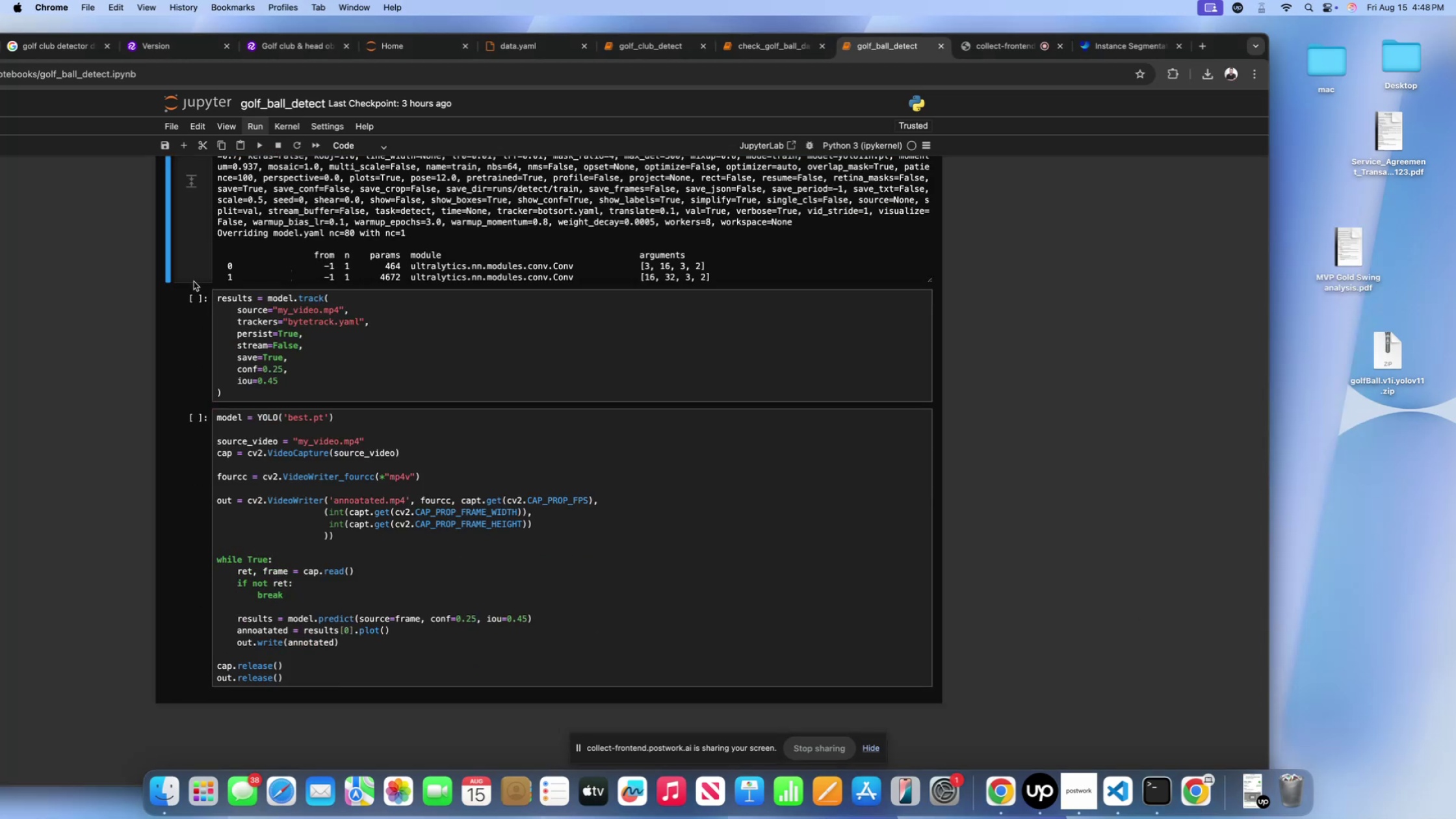 
scroll: coordinate [83, 277], scroll_direction: up, amount: 25.0
 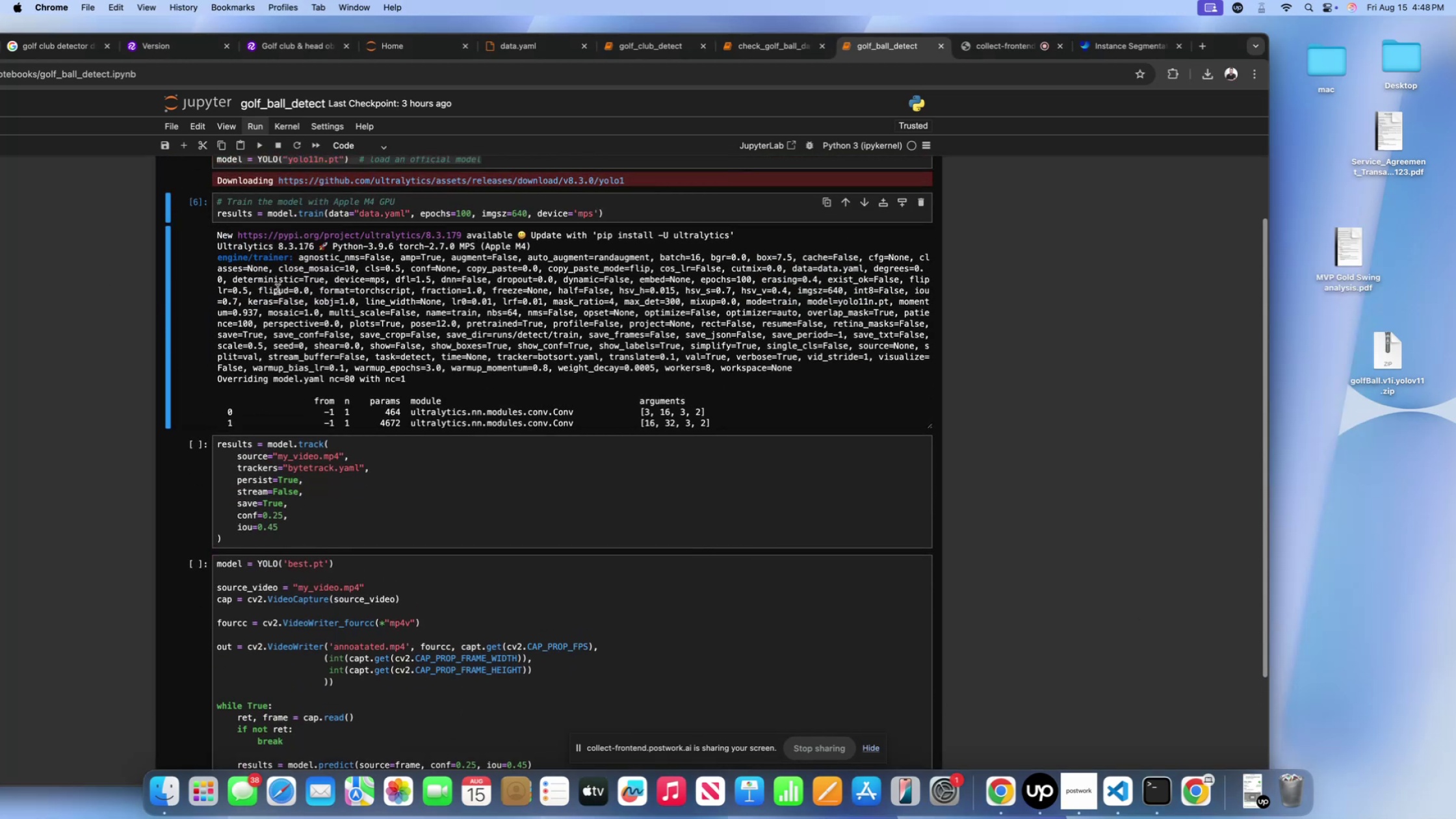 
scroll: coordinate [407, 411], scroll_direction: down, amount: 208.0
 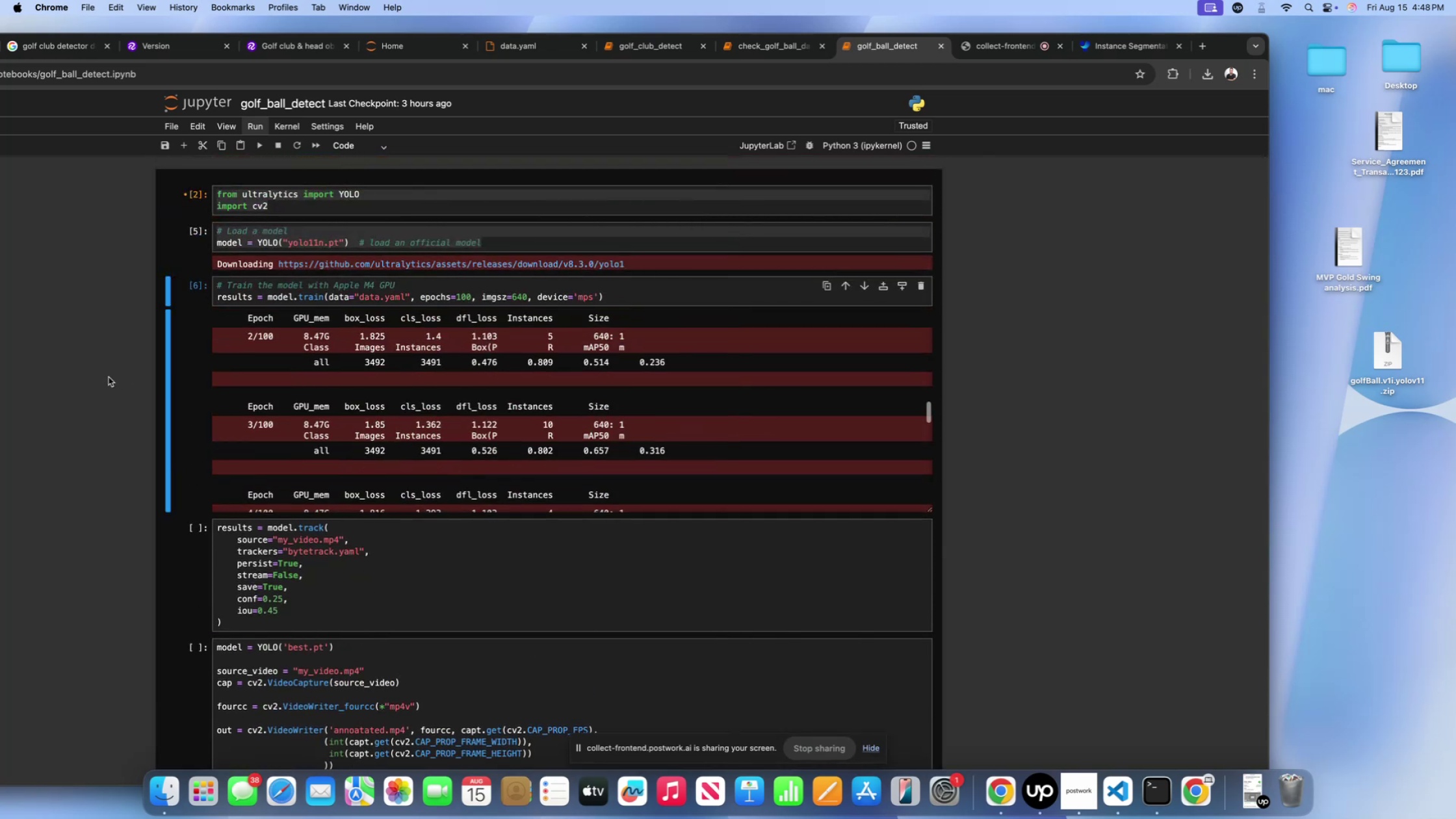 
left_click([109, 377])
 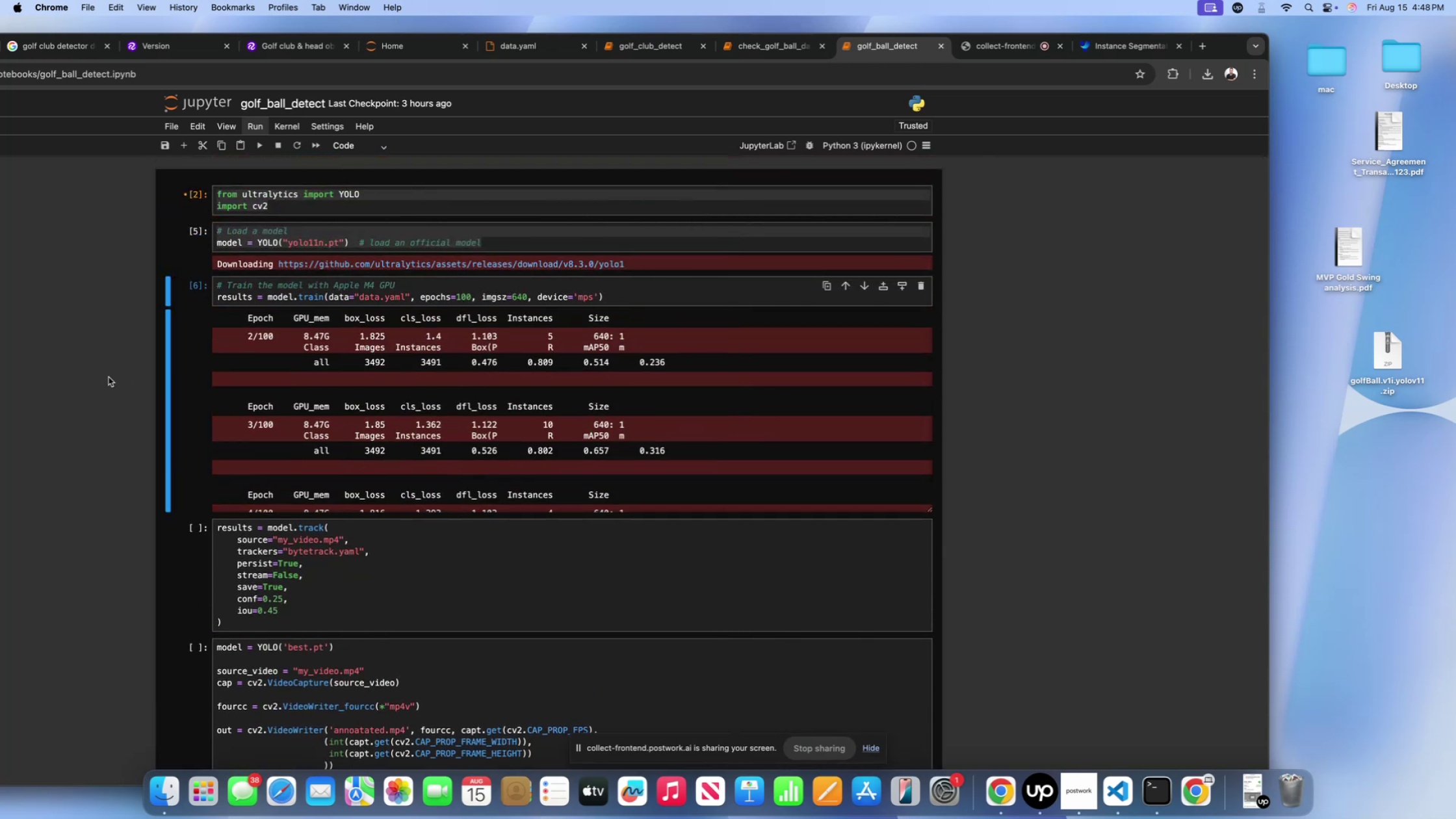 
scroll: coordinate [109, 377], scroll_direction: down, amount: 41.0
 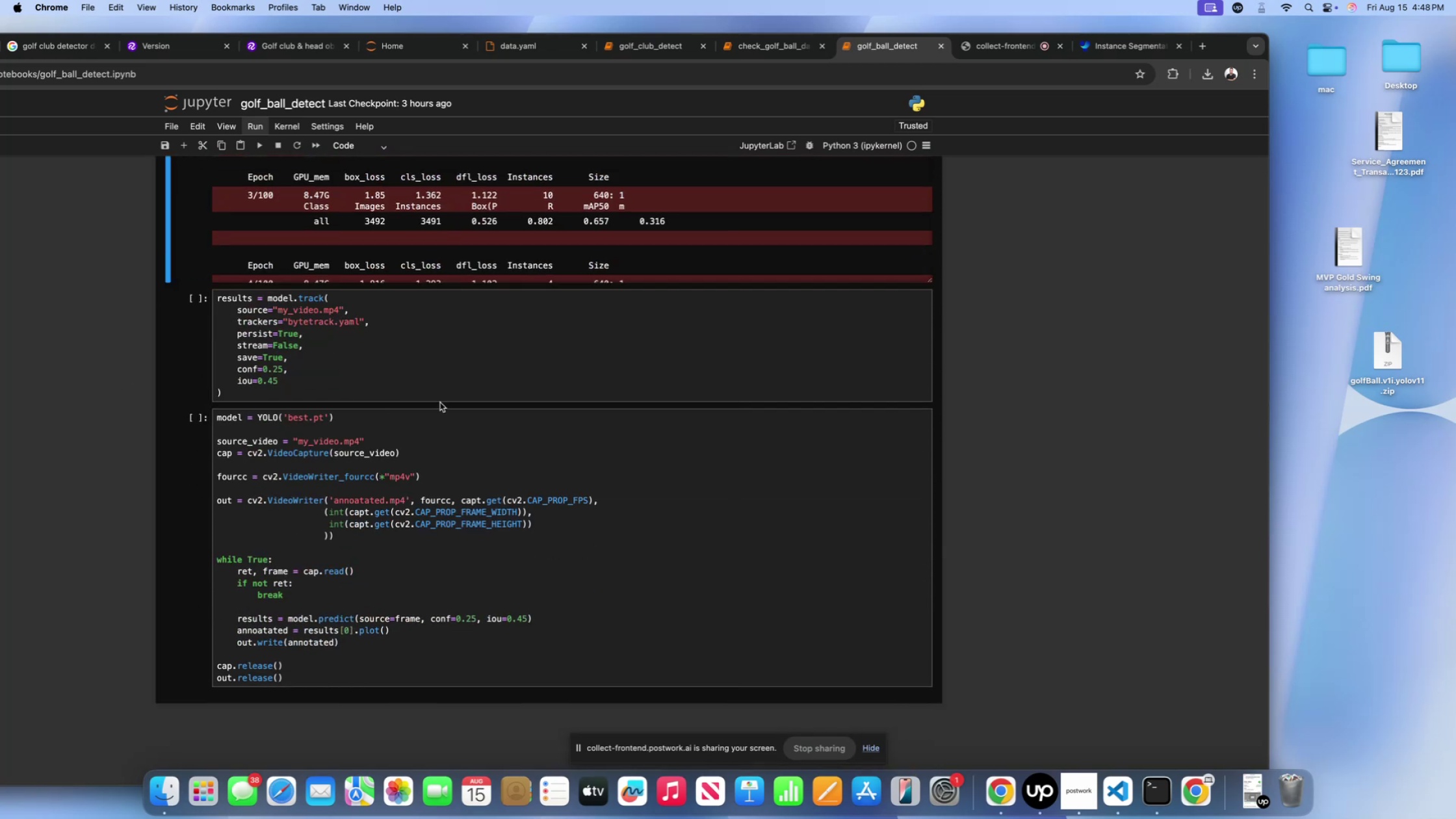 
scroll: coordinate [441, 400], scroll_direction: up, amount: 4.0
 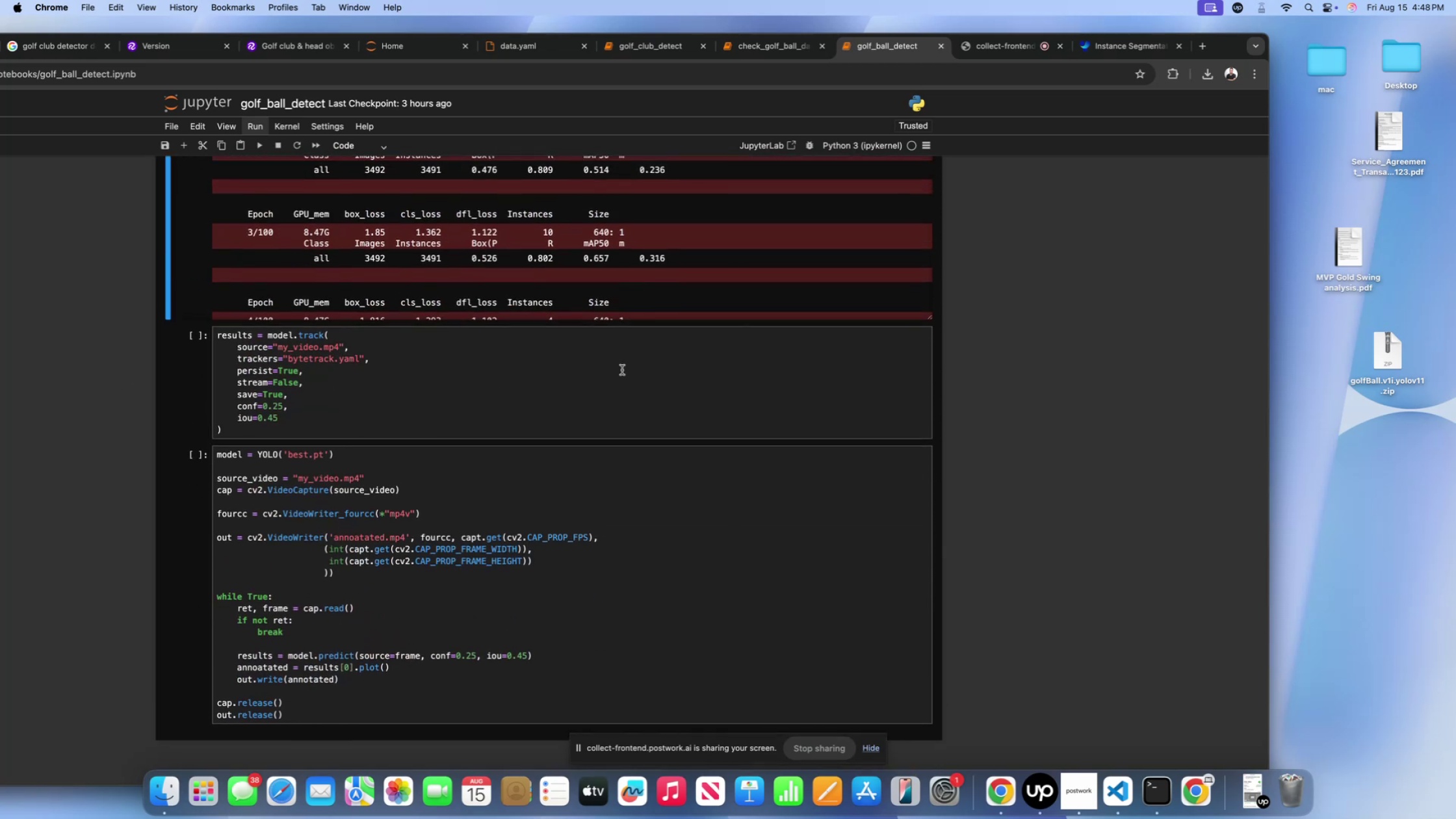 
left_click([684, 266])
 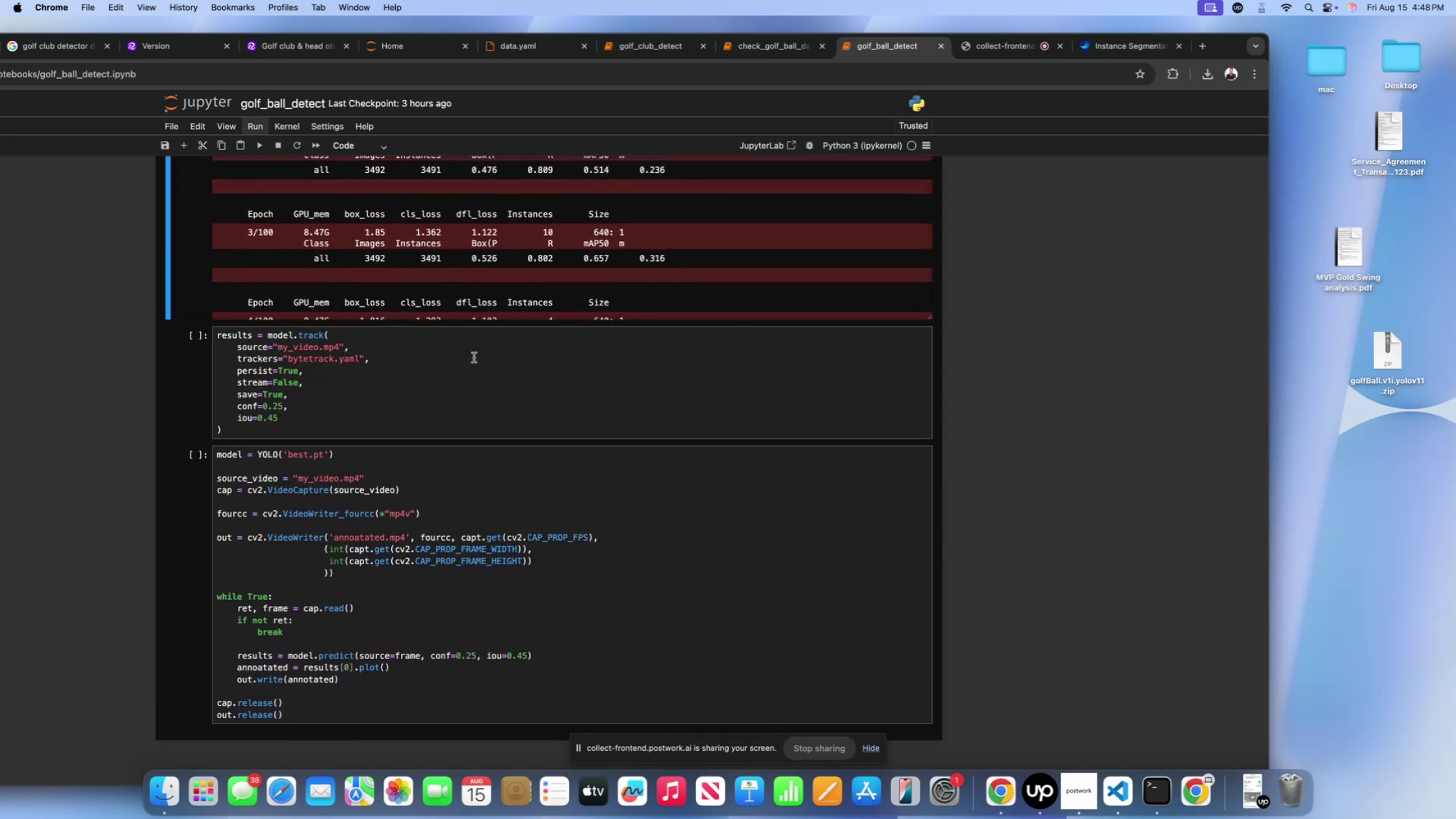 
scroll: coordinate [473, 358], scroll_direction: up, amount: 14.0
 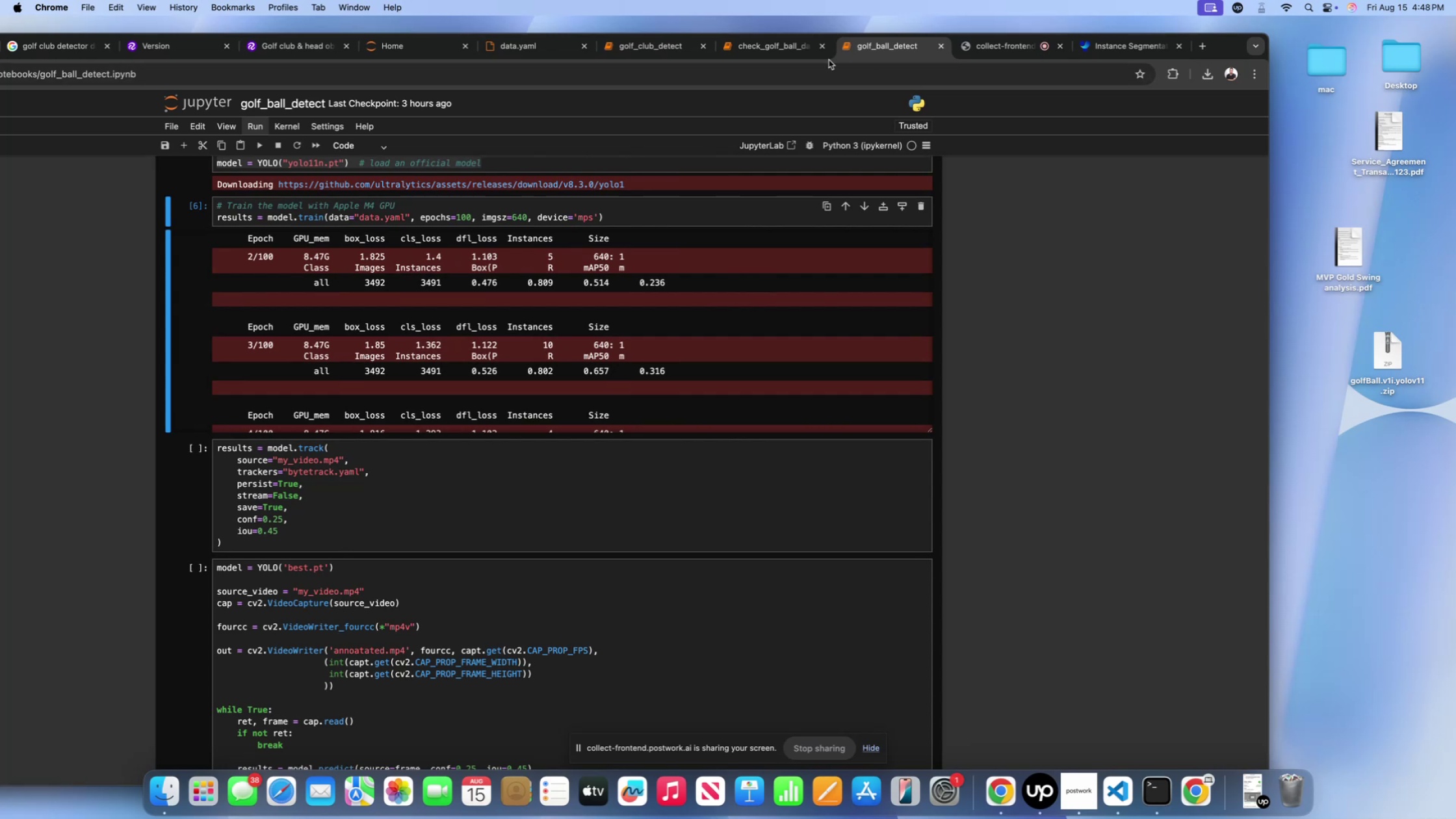 
left_click([764, 51])
 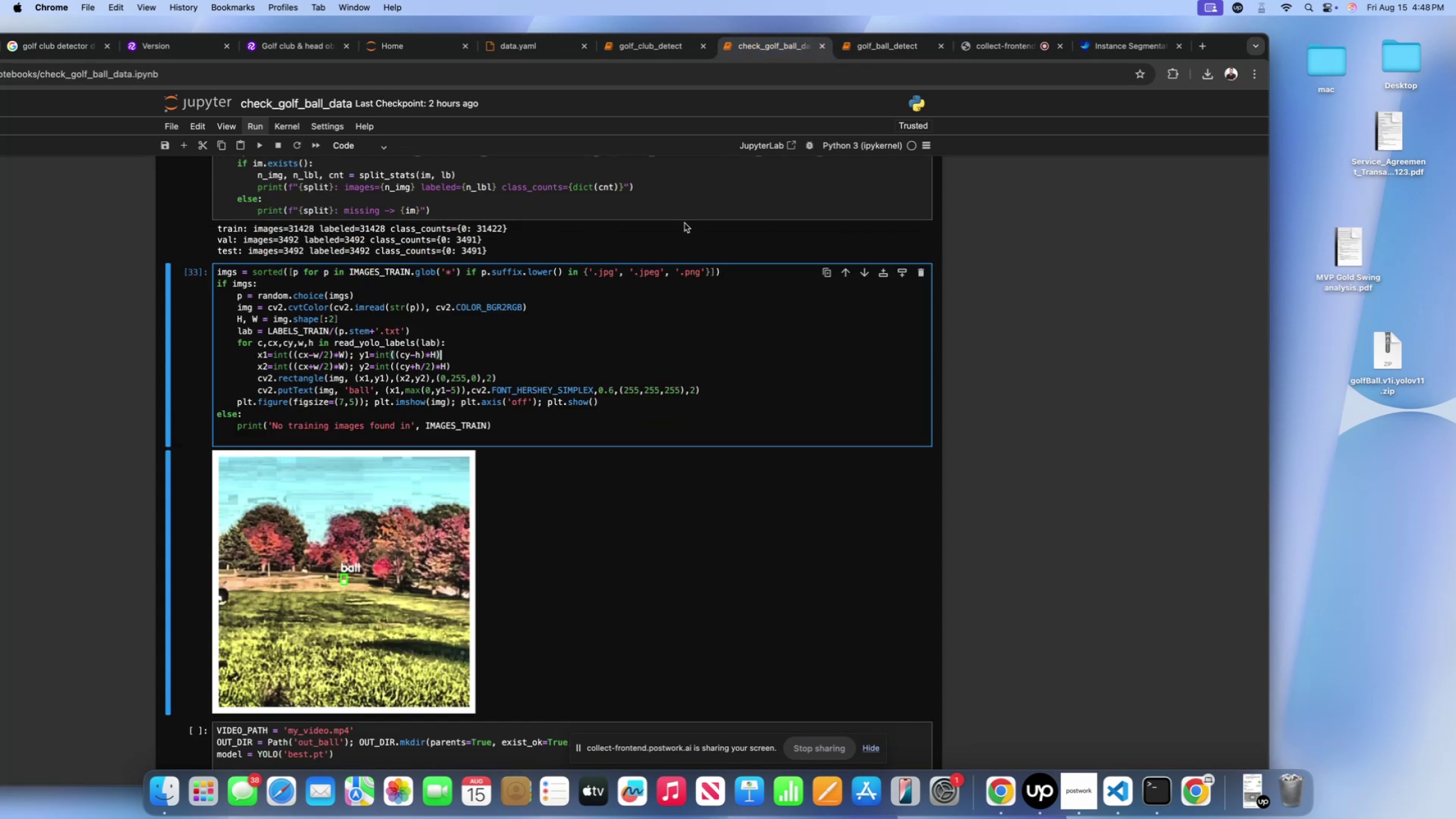 
scroll: coordinate [661, 252], scroll_direction: down, amount: 67.0
 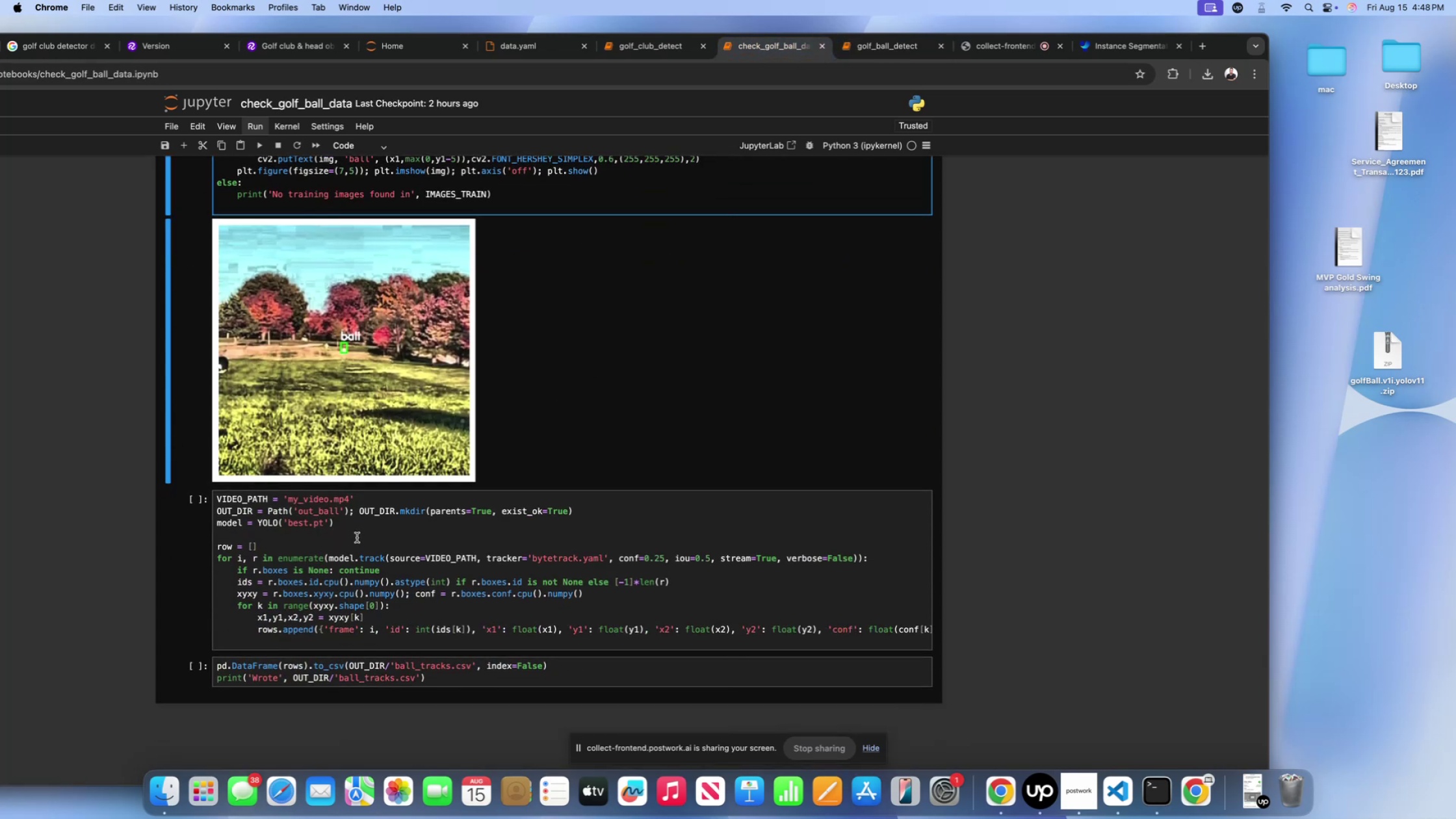 
left_click([358, 527])
 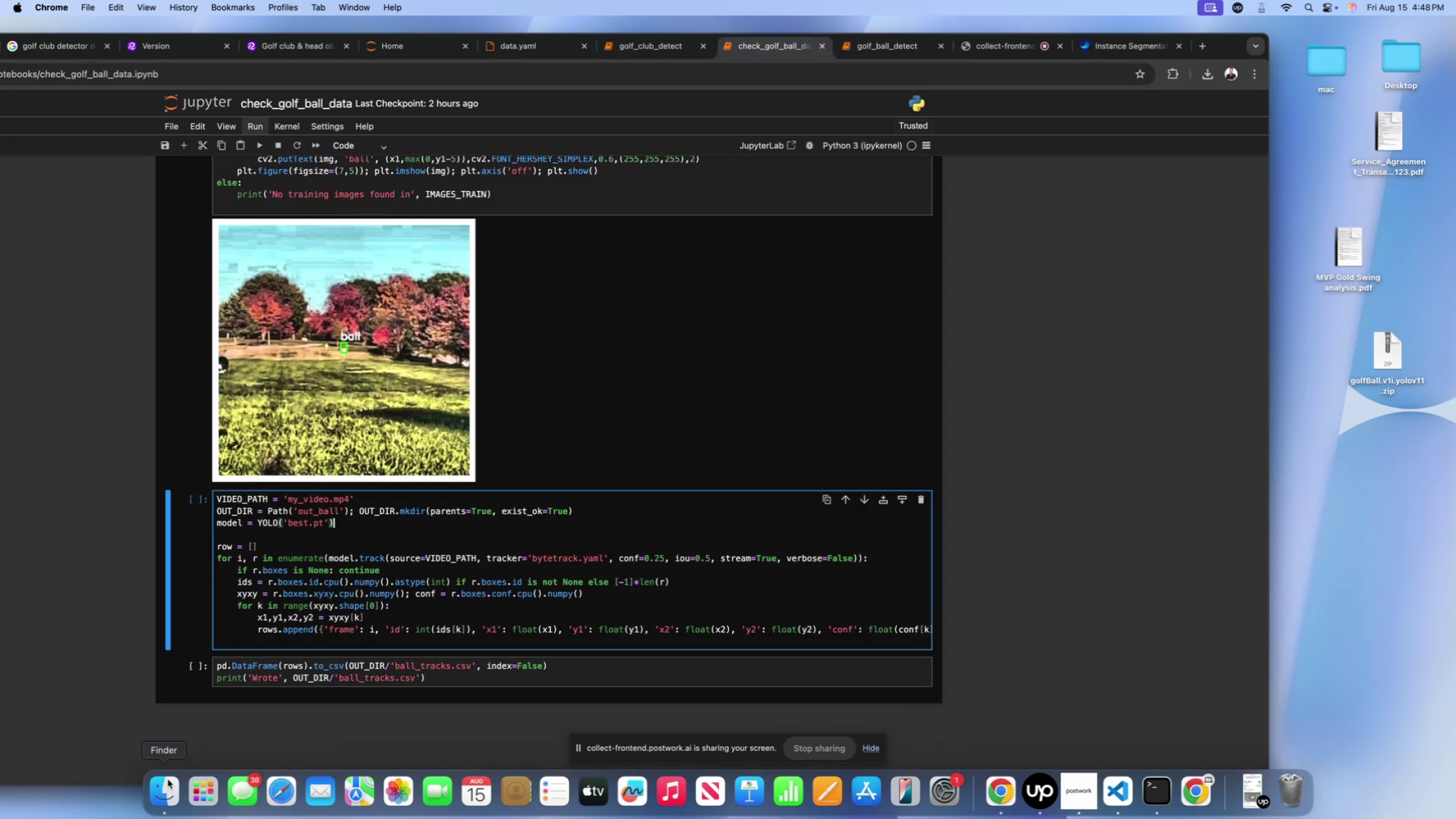 
left_click([168, 779])
 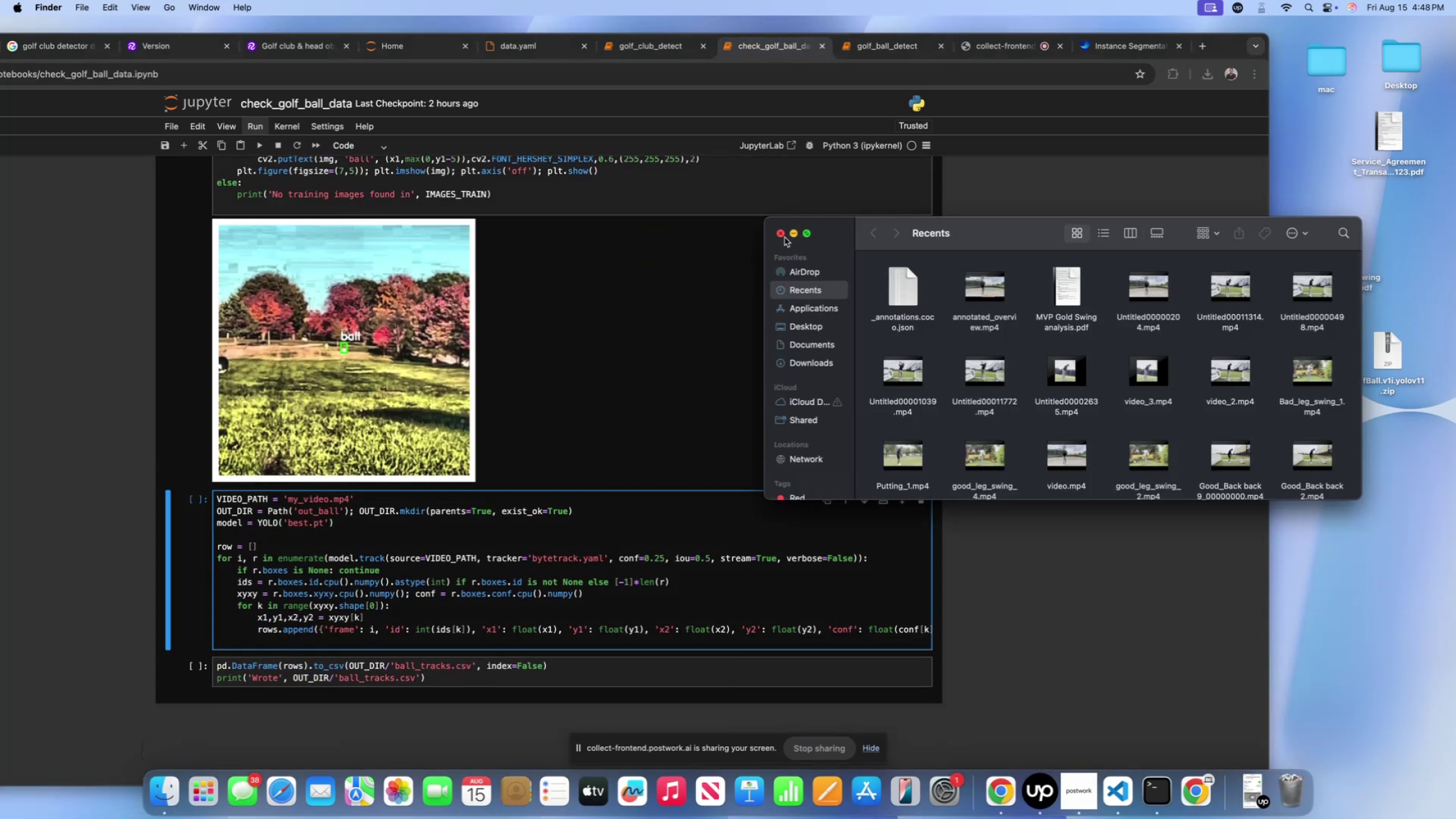 
left_click([783, 236])
 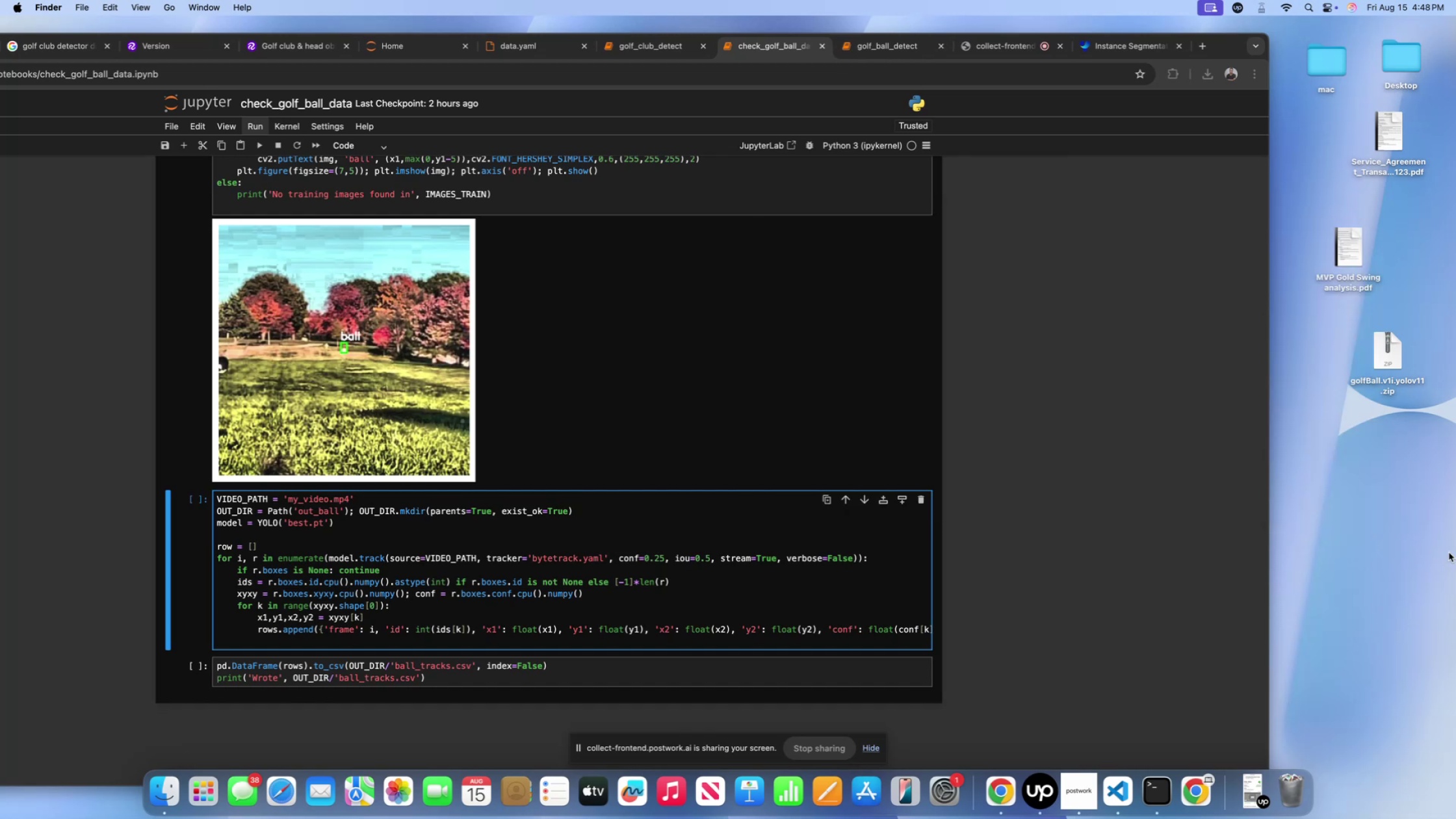 
left_click([1409, 528])
 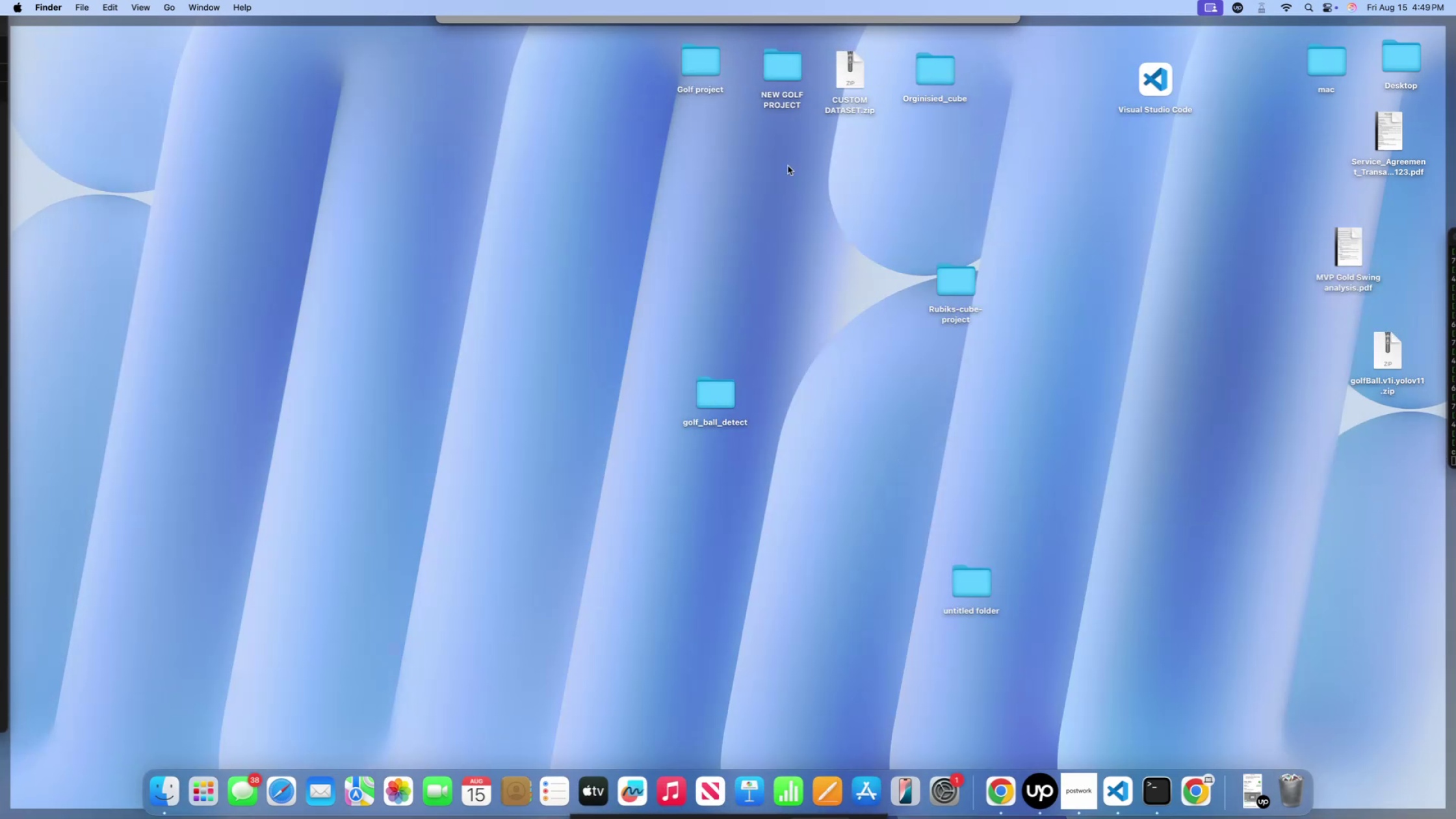 
double_click([703, 68])
 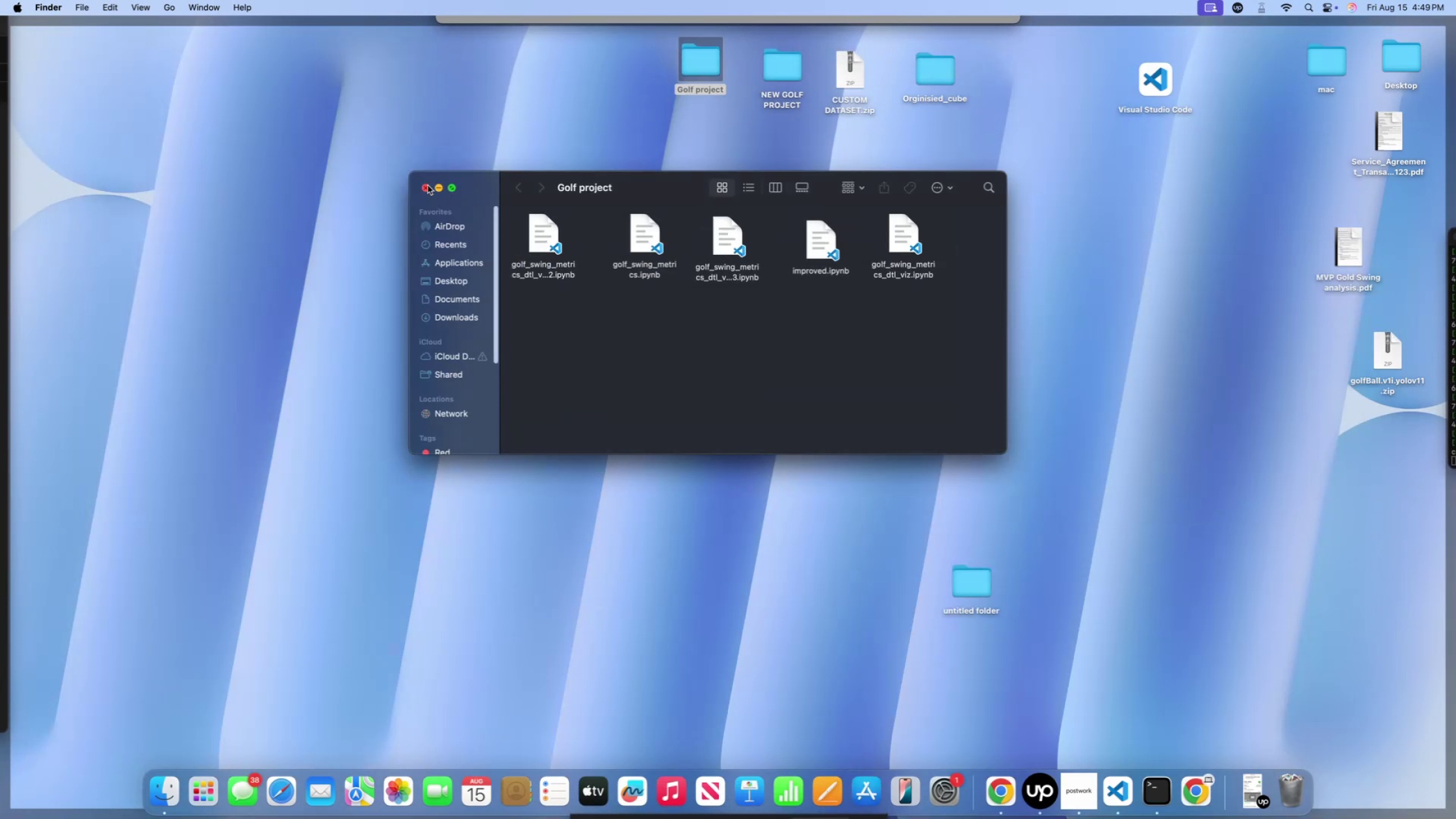 
left_click([426, 185])
 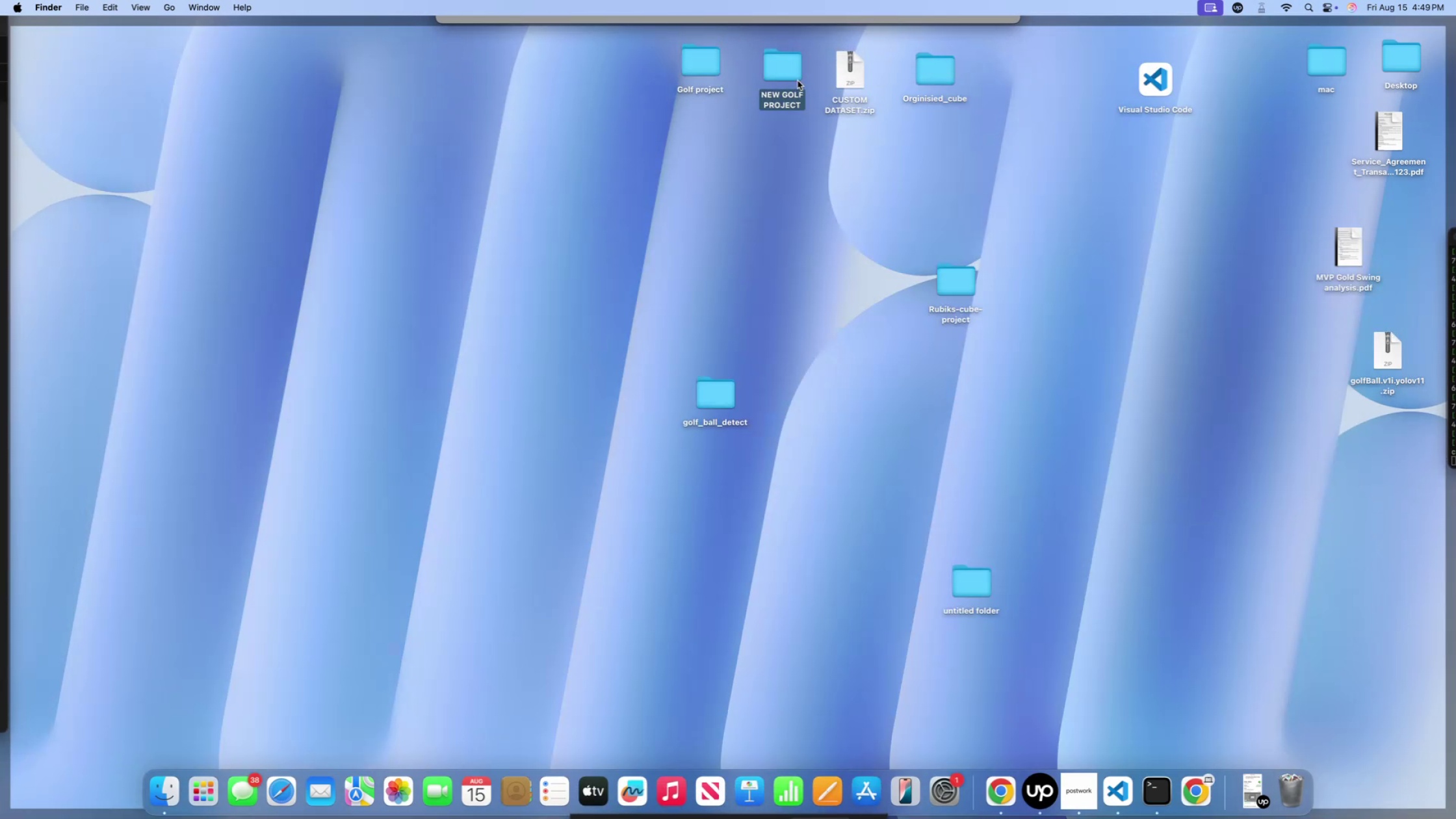 
double_click([798, 81])
 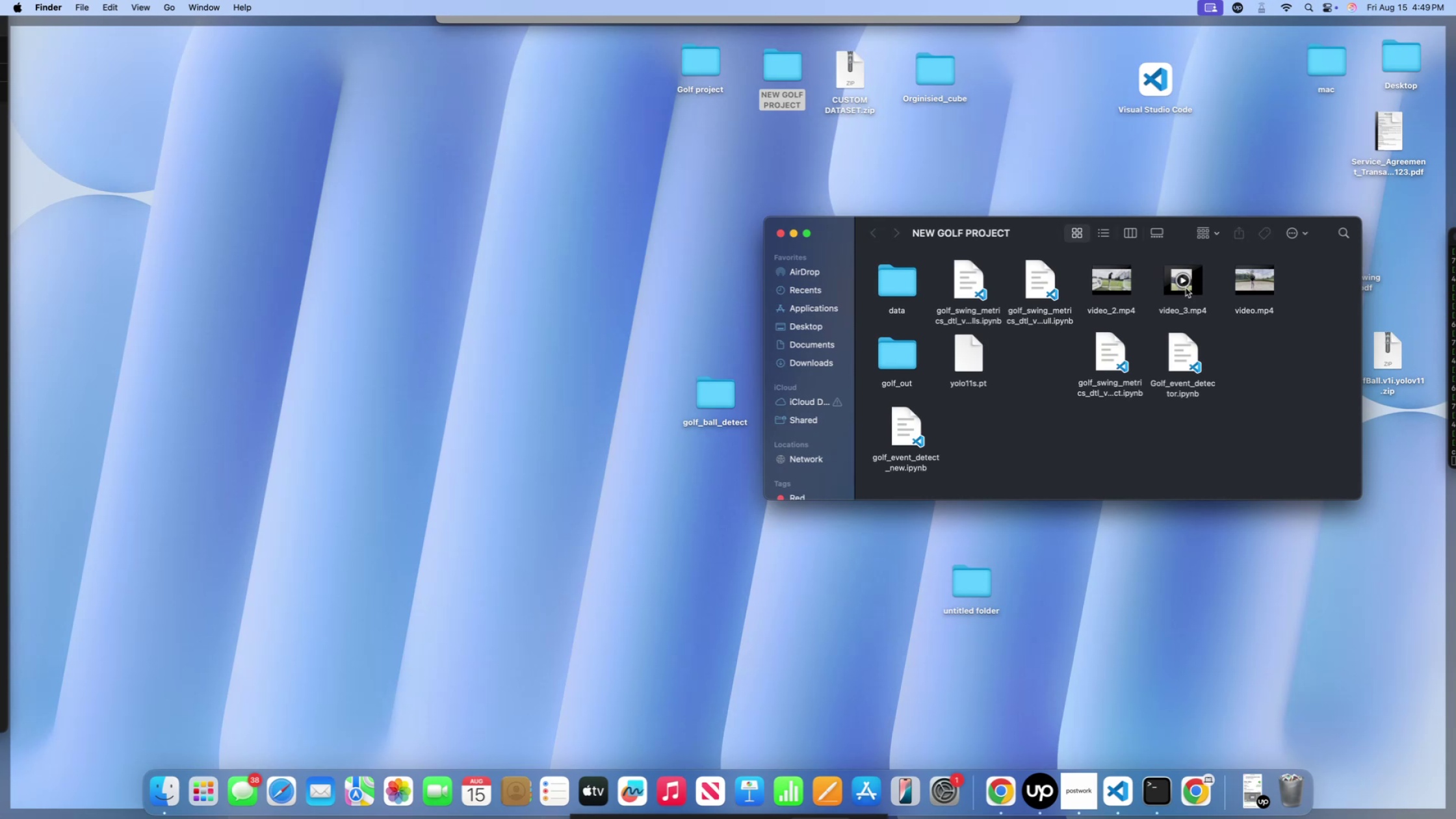 
left_click([1186, 288])
 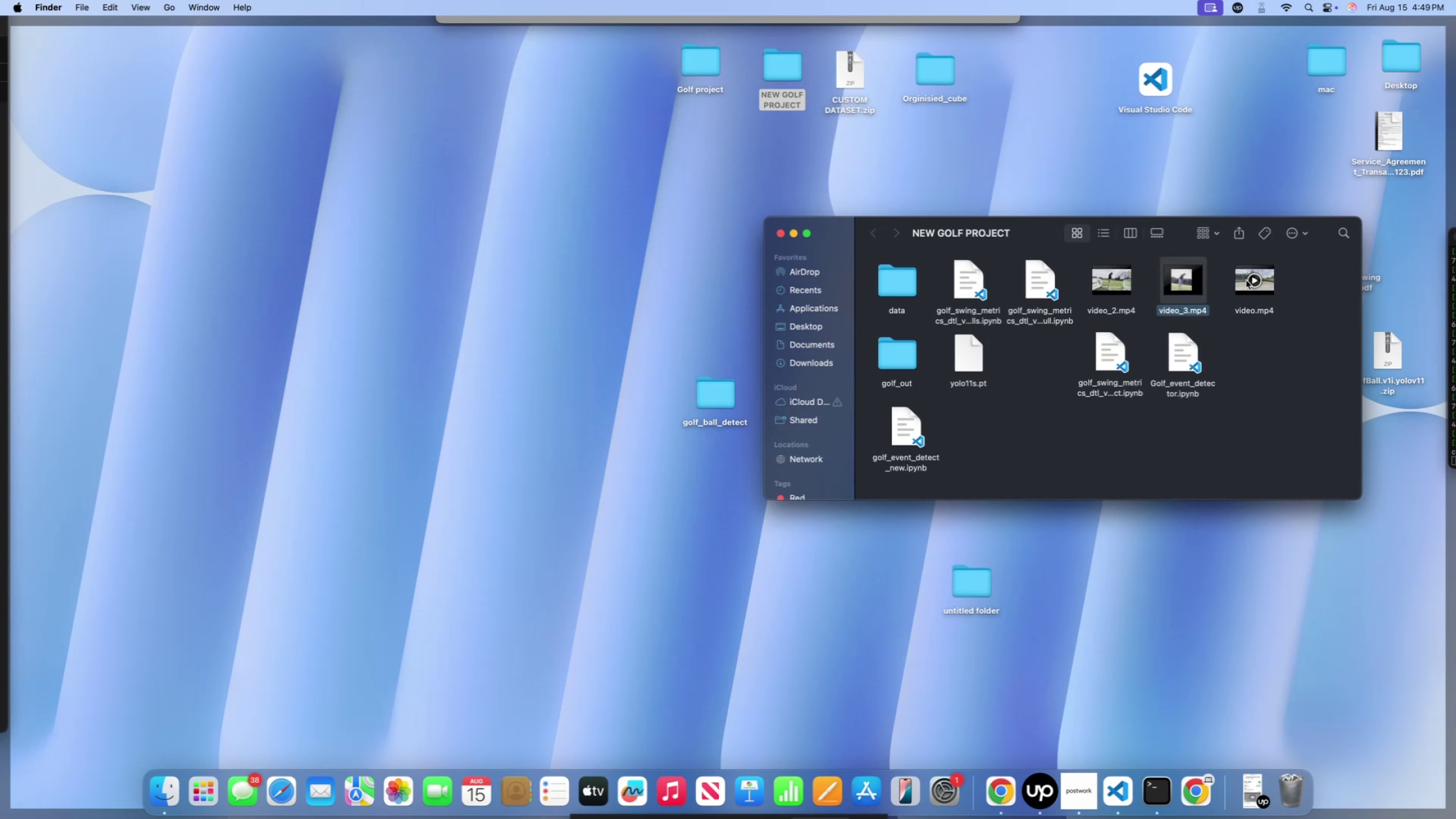 
left_click([1254, 279])
 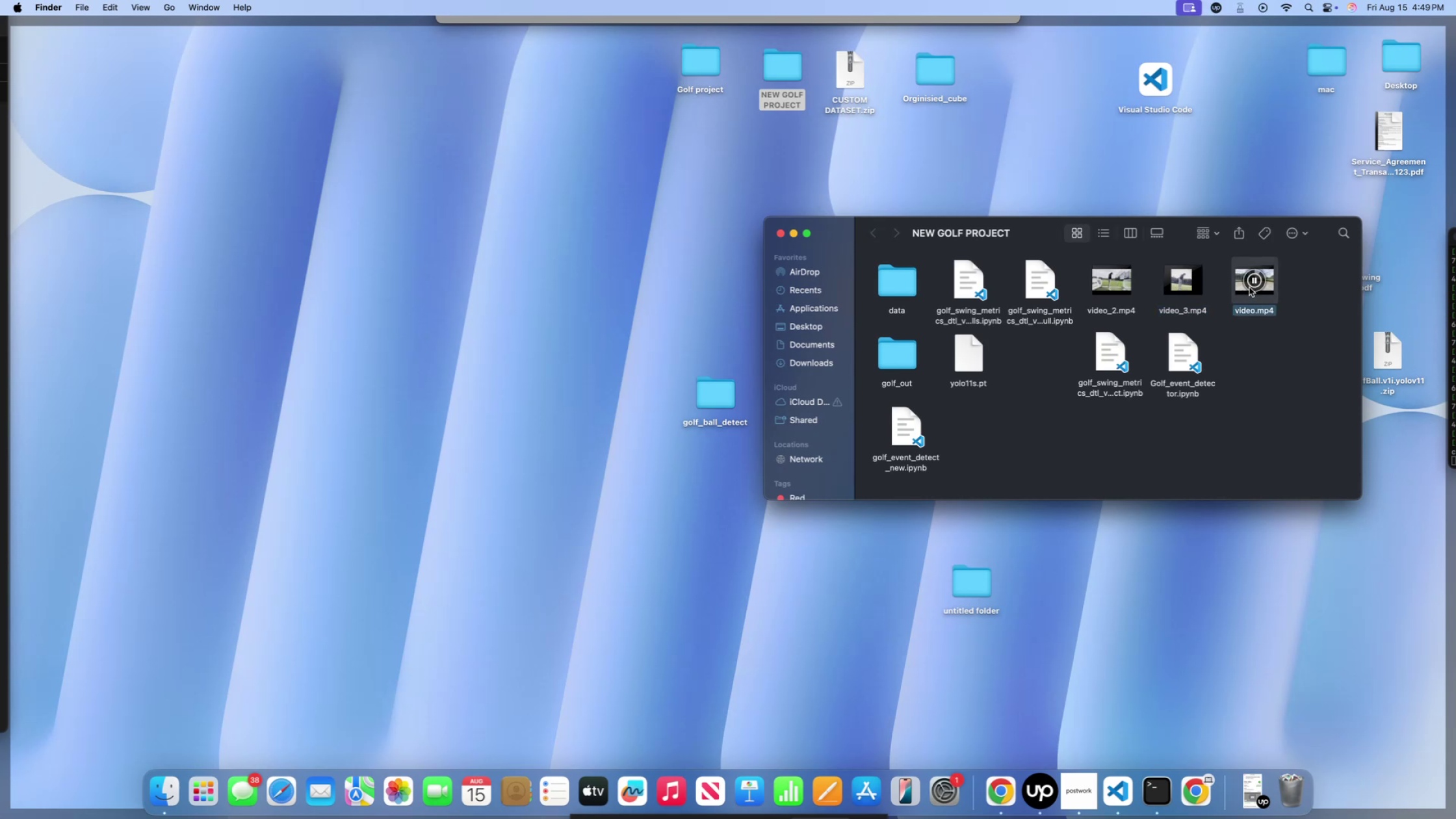 
key(Control+ControlLeft)
 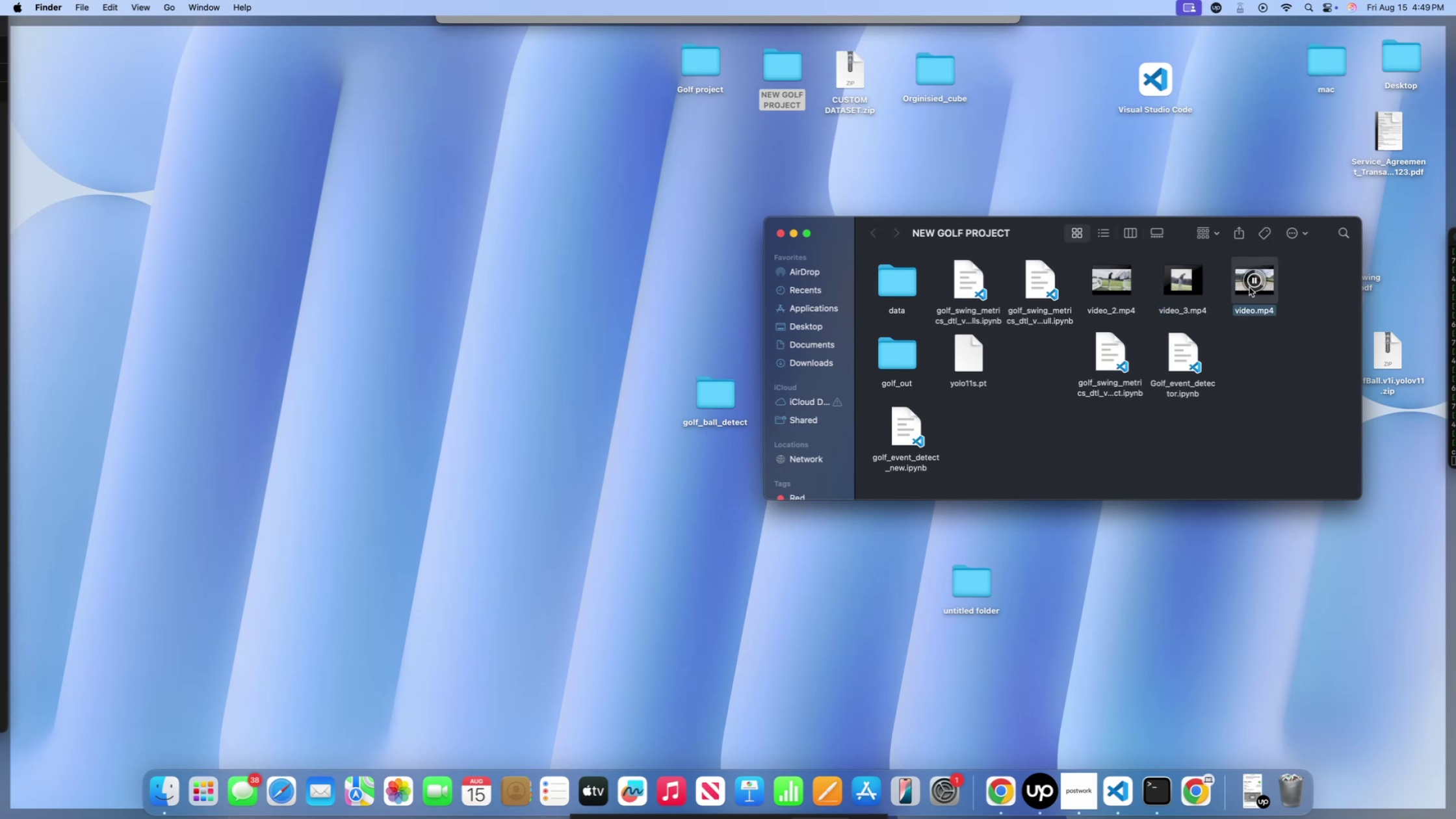 
left_click([1249, 287])
 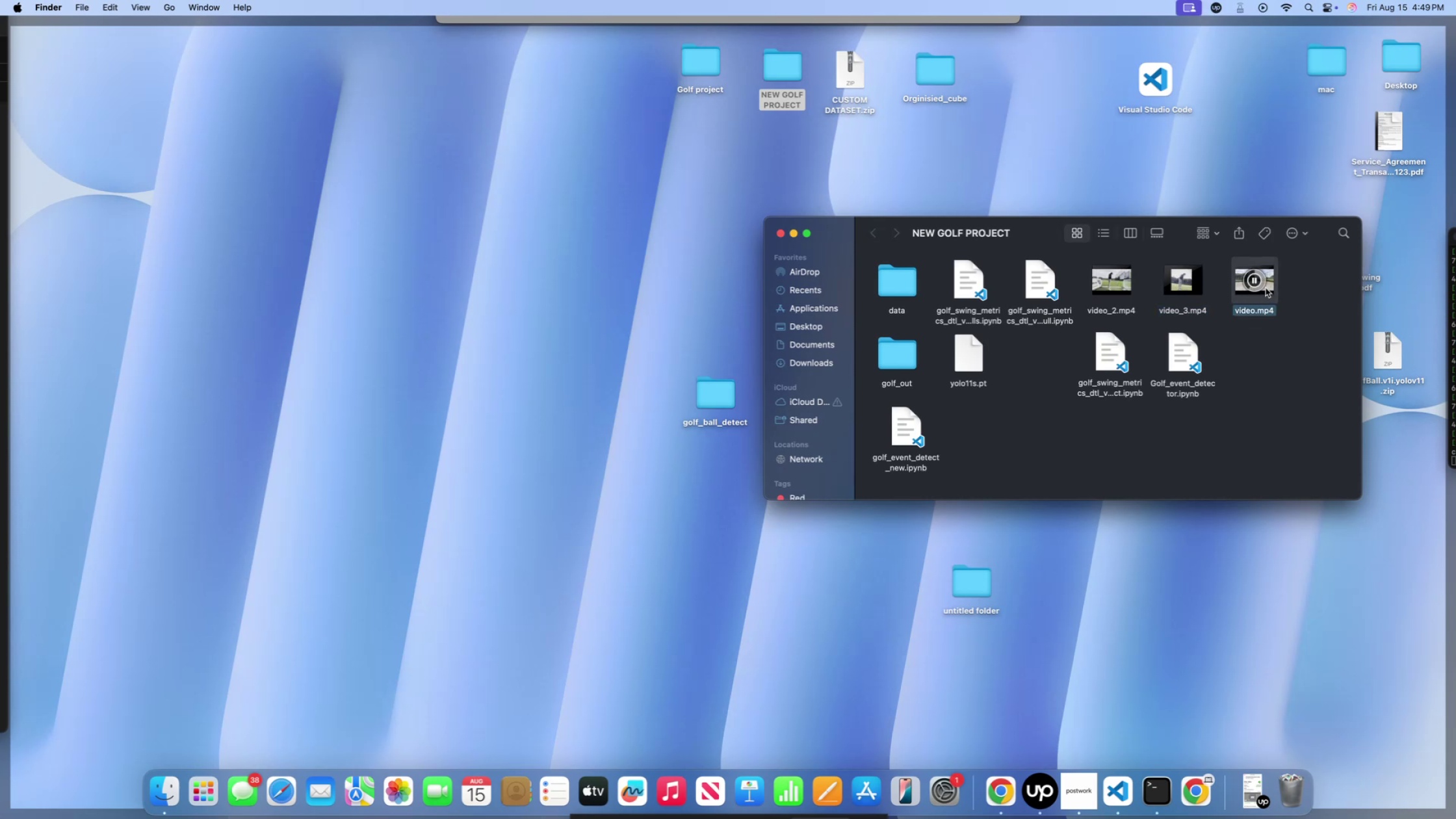 
key(Control+ControlLeft)
 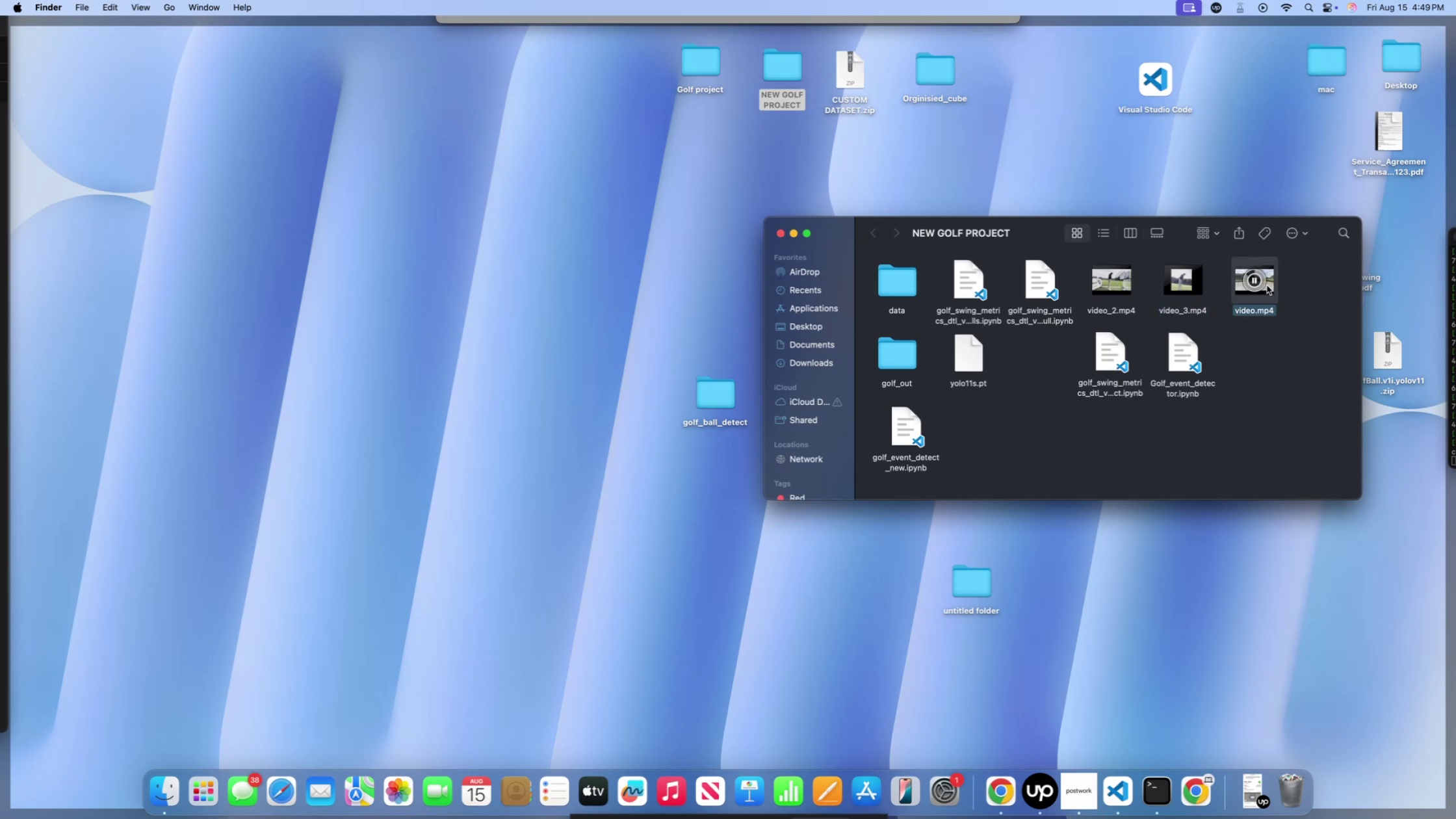 
key(Alt+OptionLeft)
 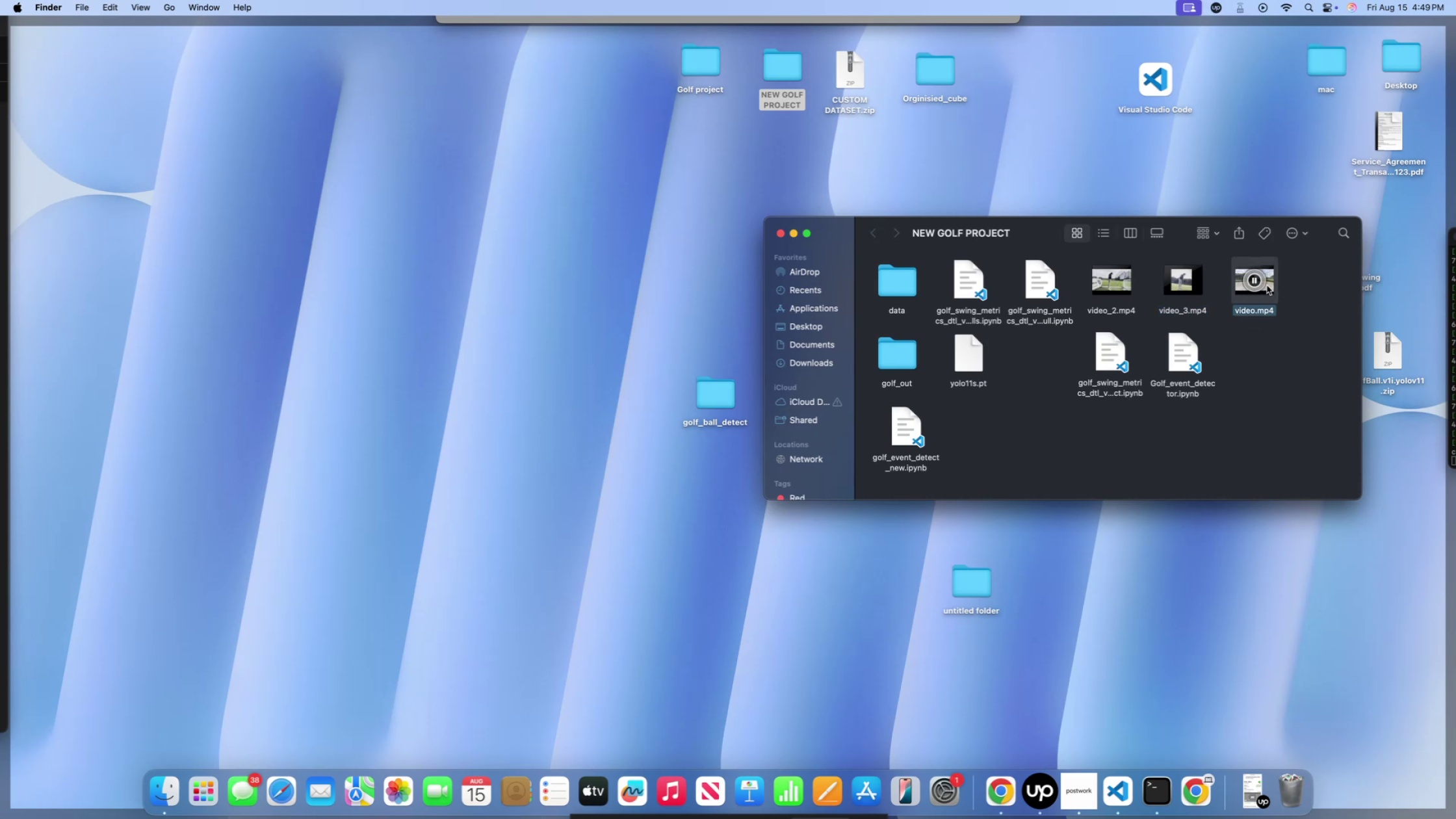 
left_click([1267, 285])
 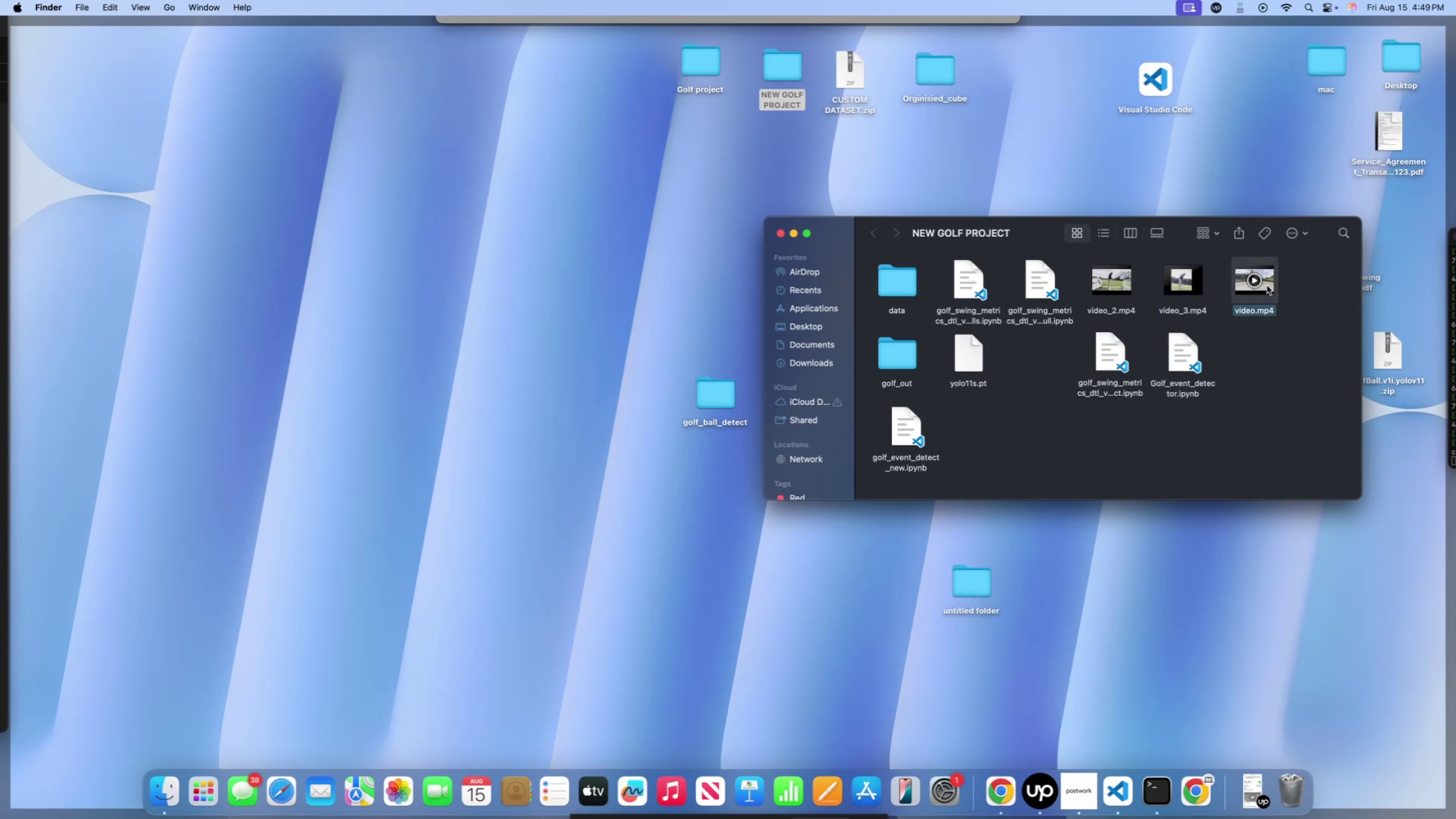 
key(Control+ControlLeft)
 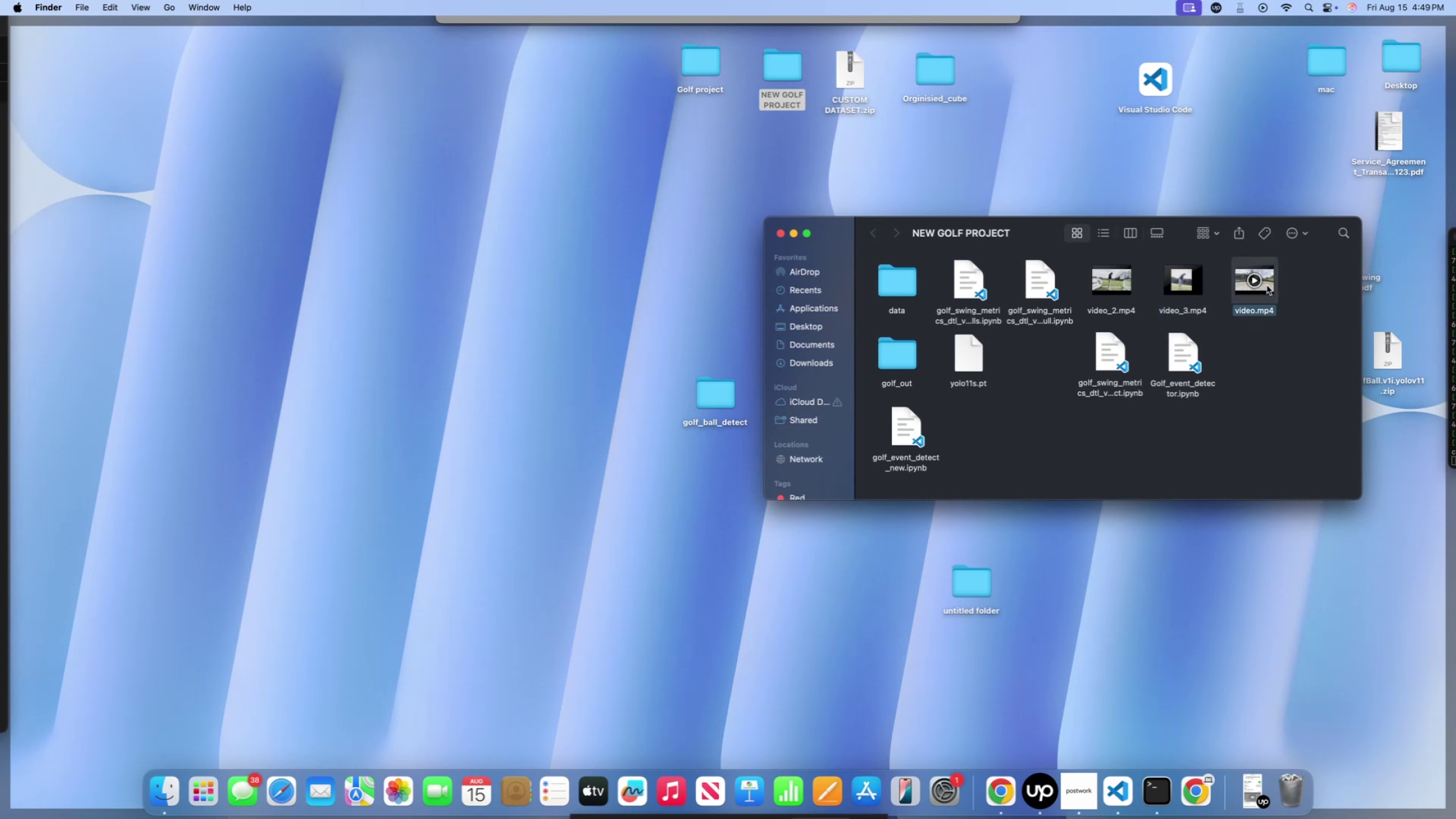 
left_click([1267, 285])
 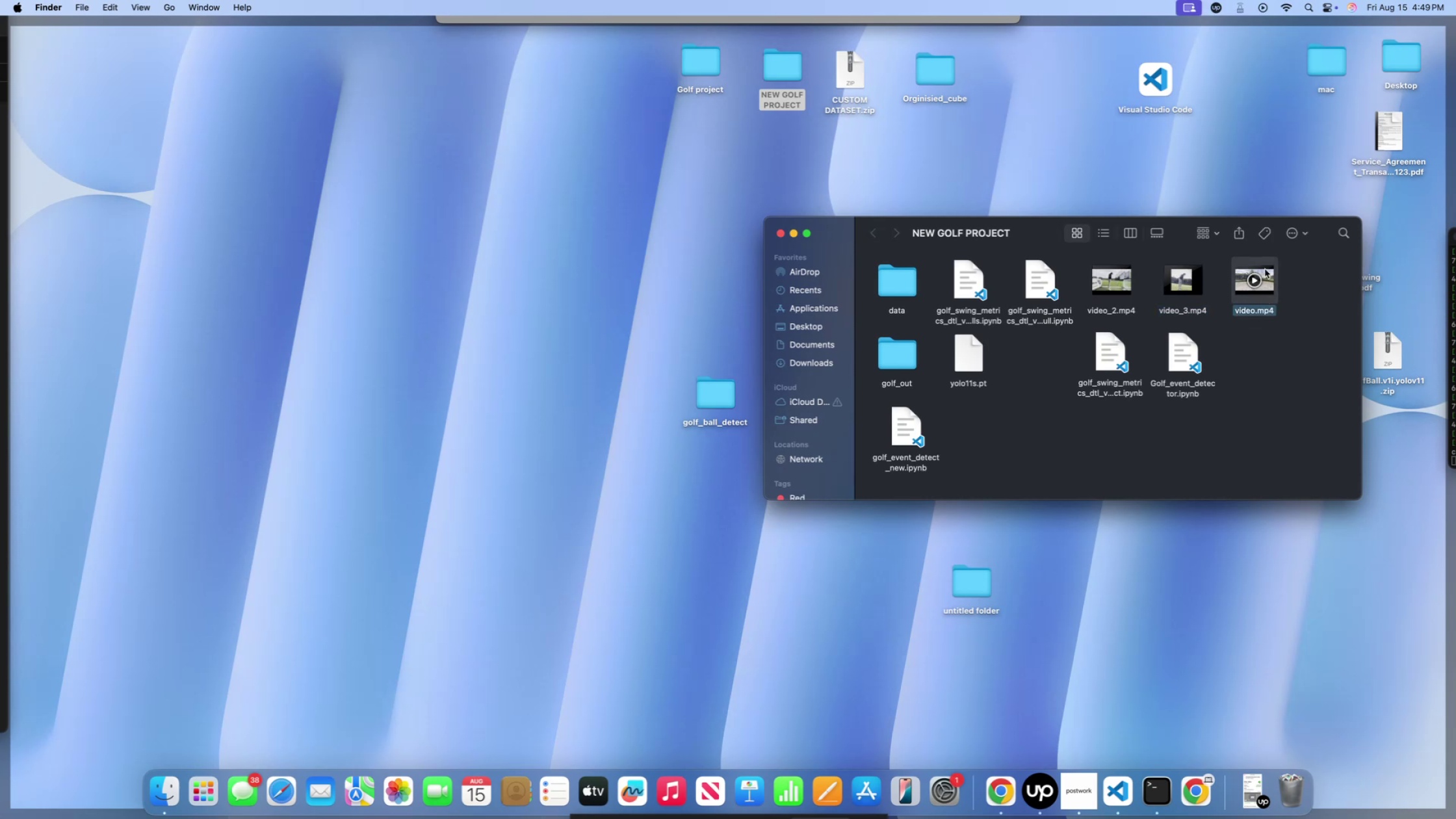 
left_click([1288, 385])
 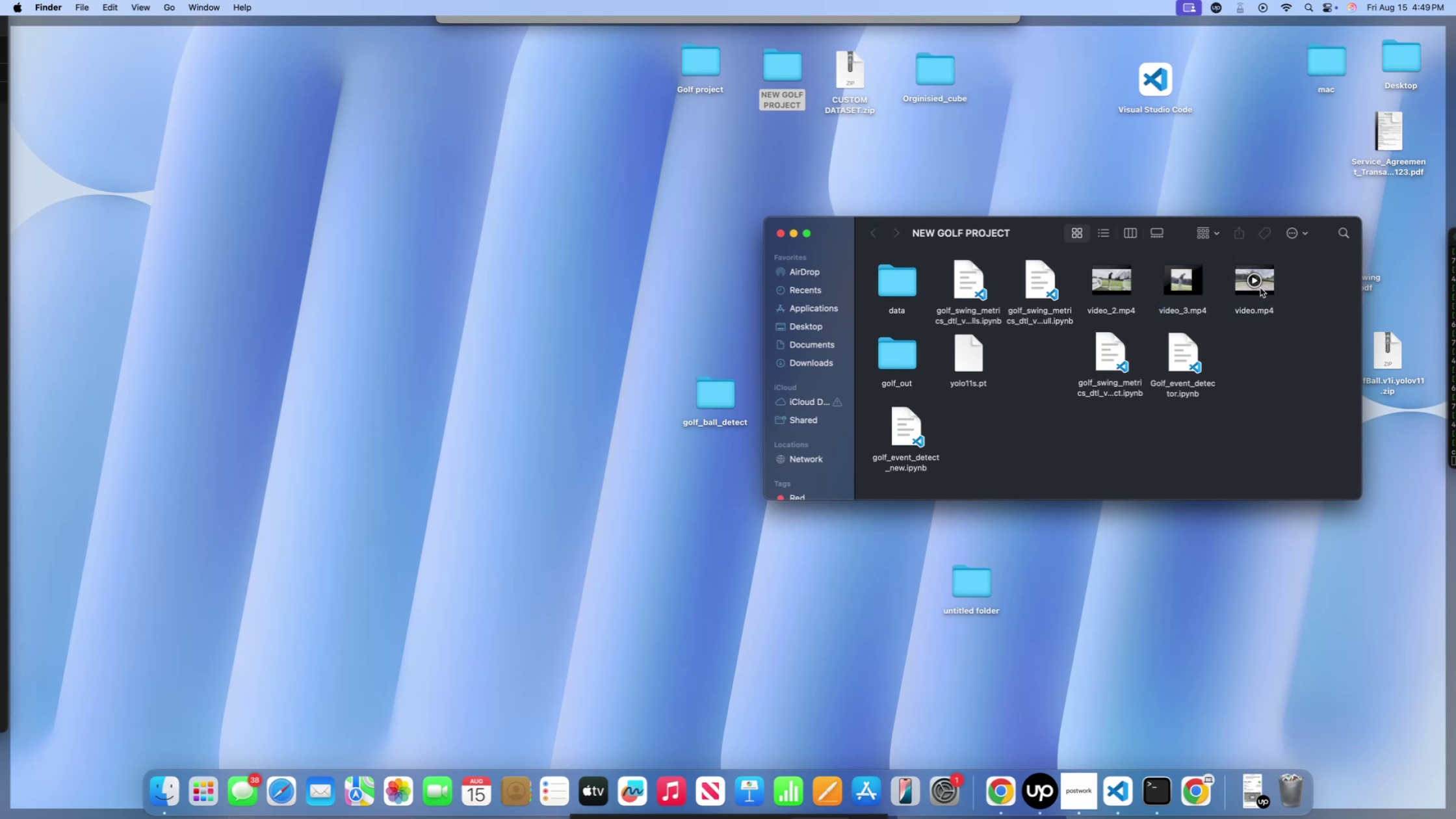 
left_click([1260, 286])
 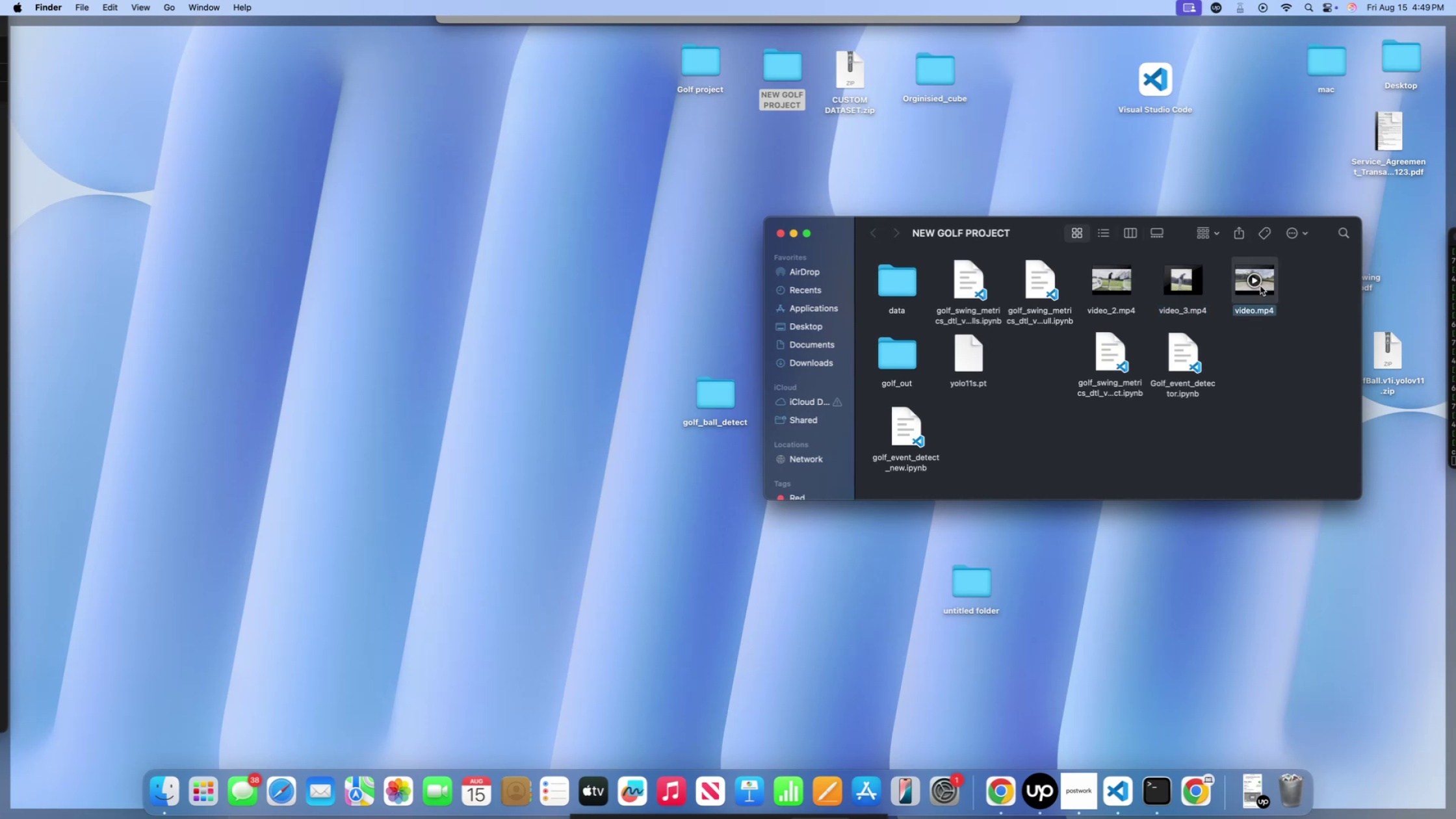 
key(Control+ControlLeft)
 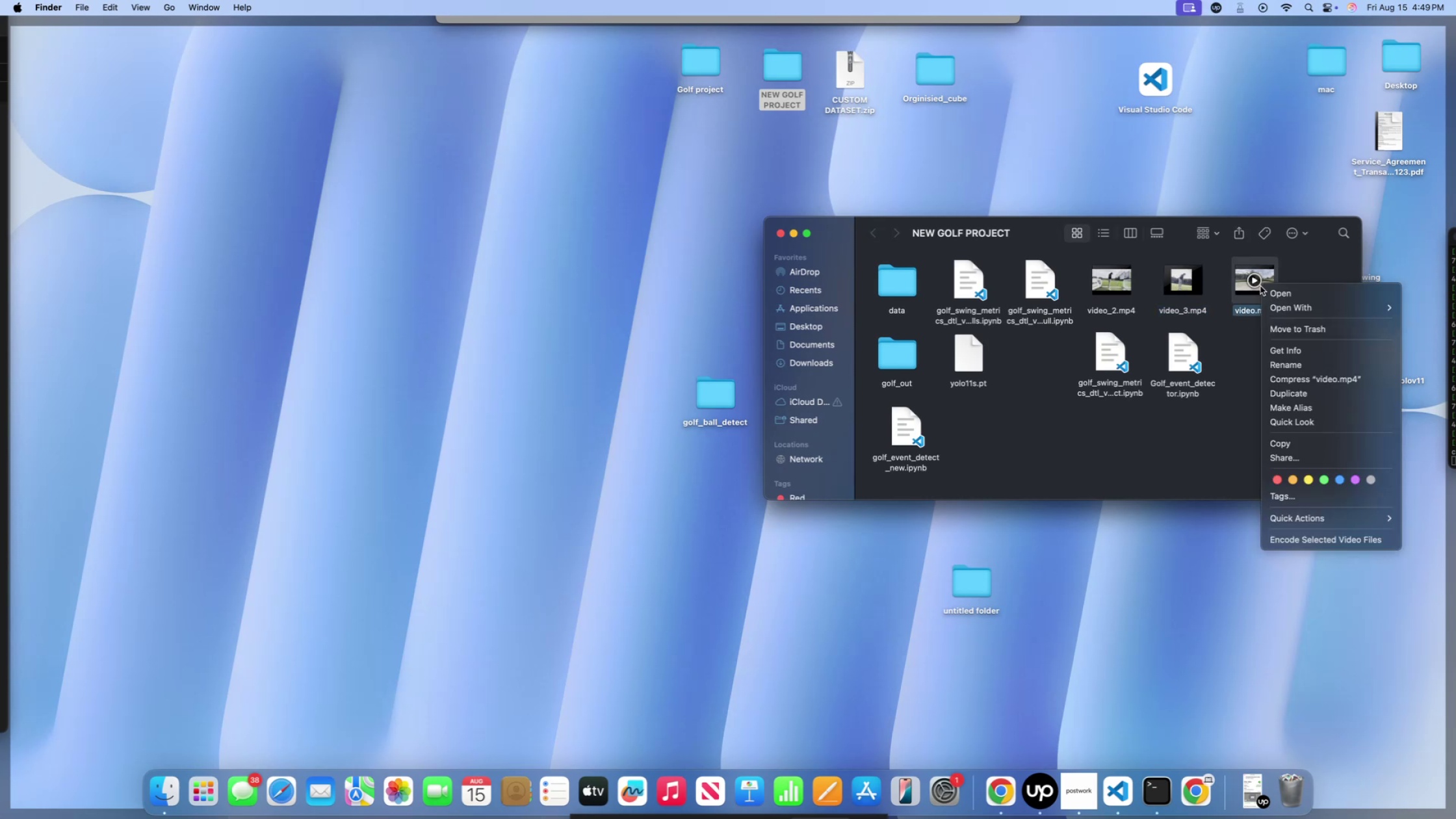 
double_click([1260, 286])
 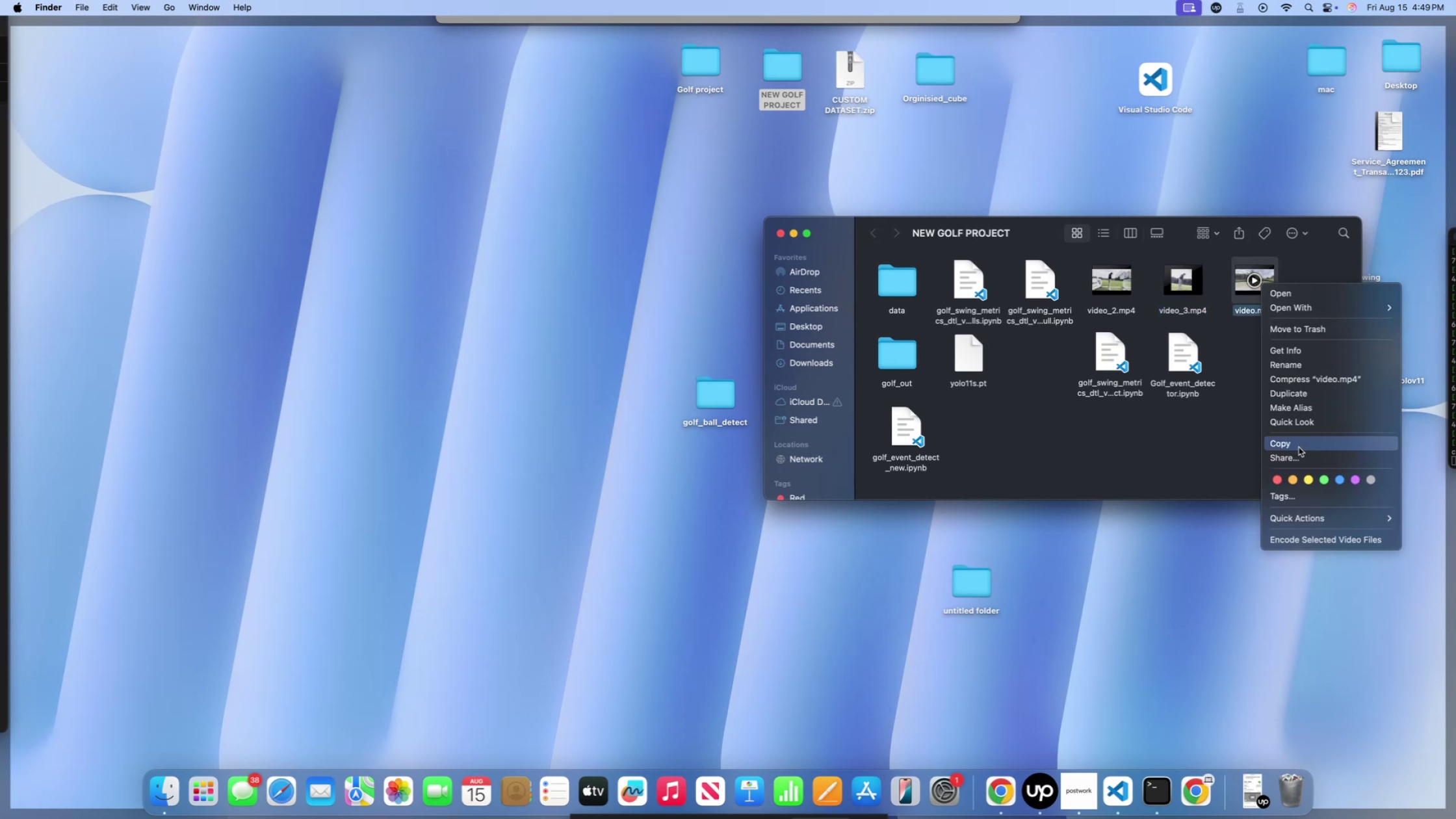 
left_click([1299, 447])
 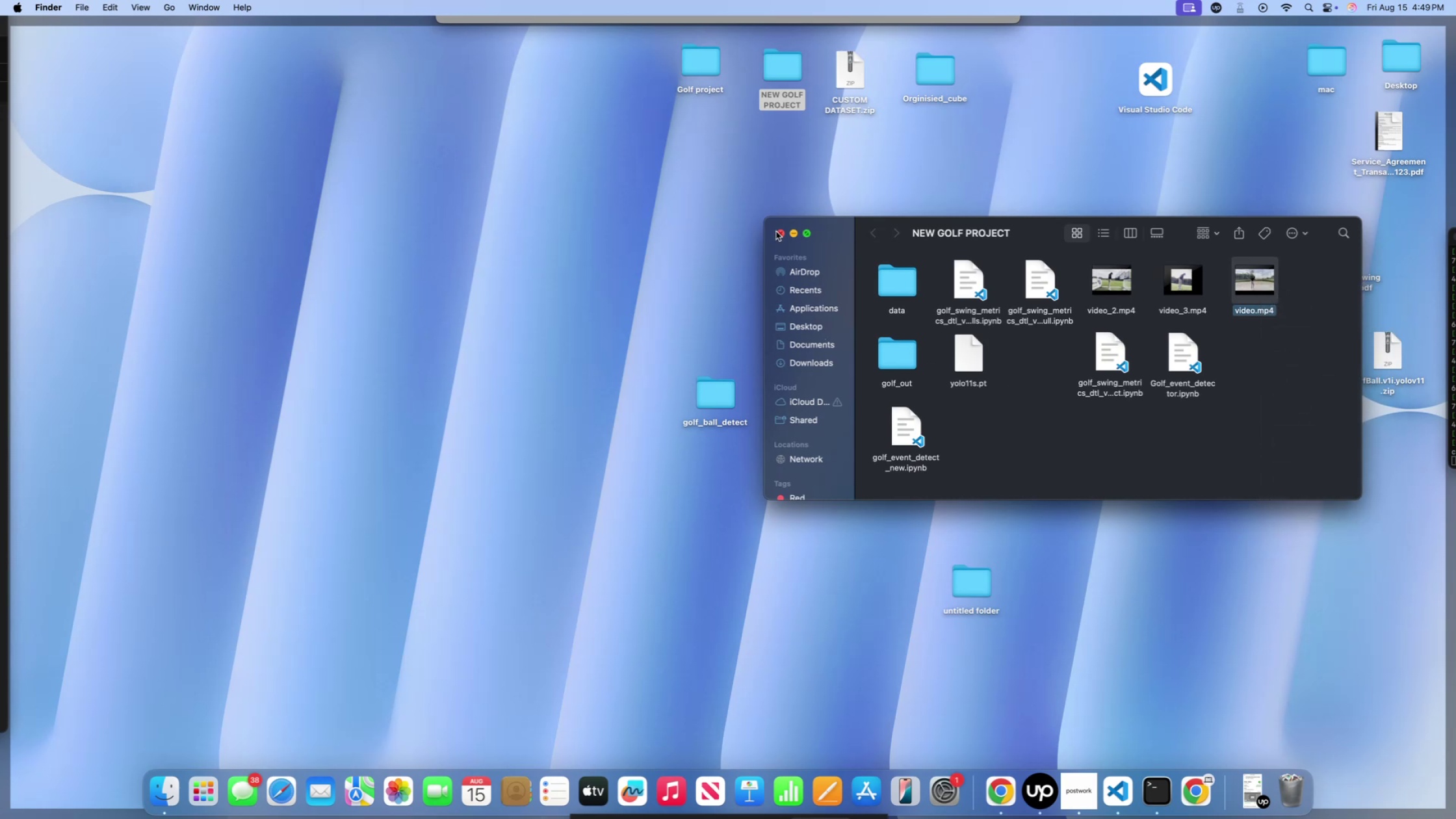 
left_click([776, 231])
 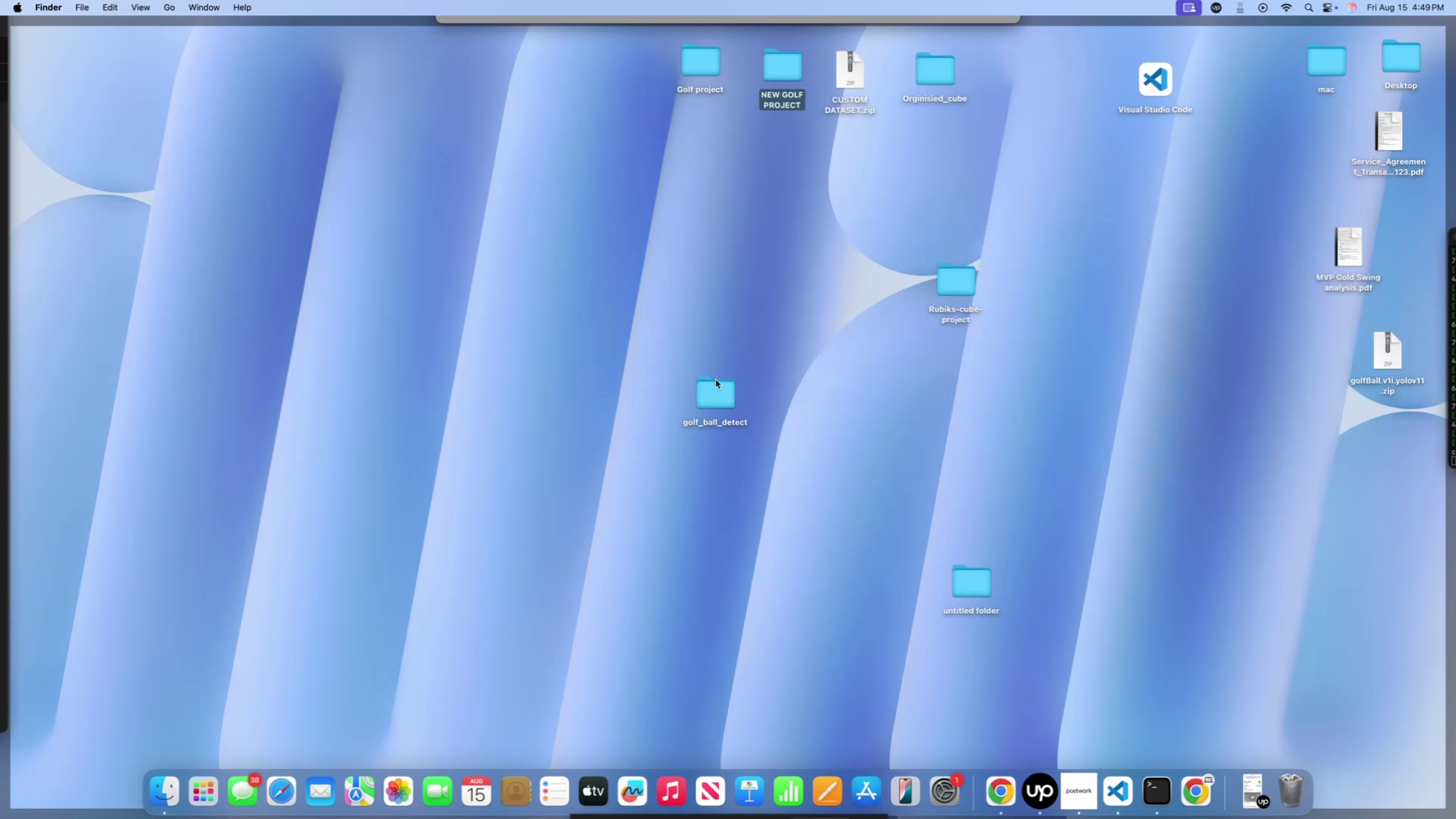 
double_click([716, 380])
 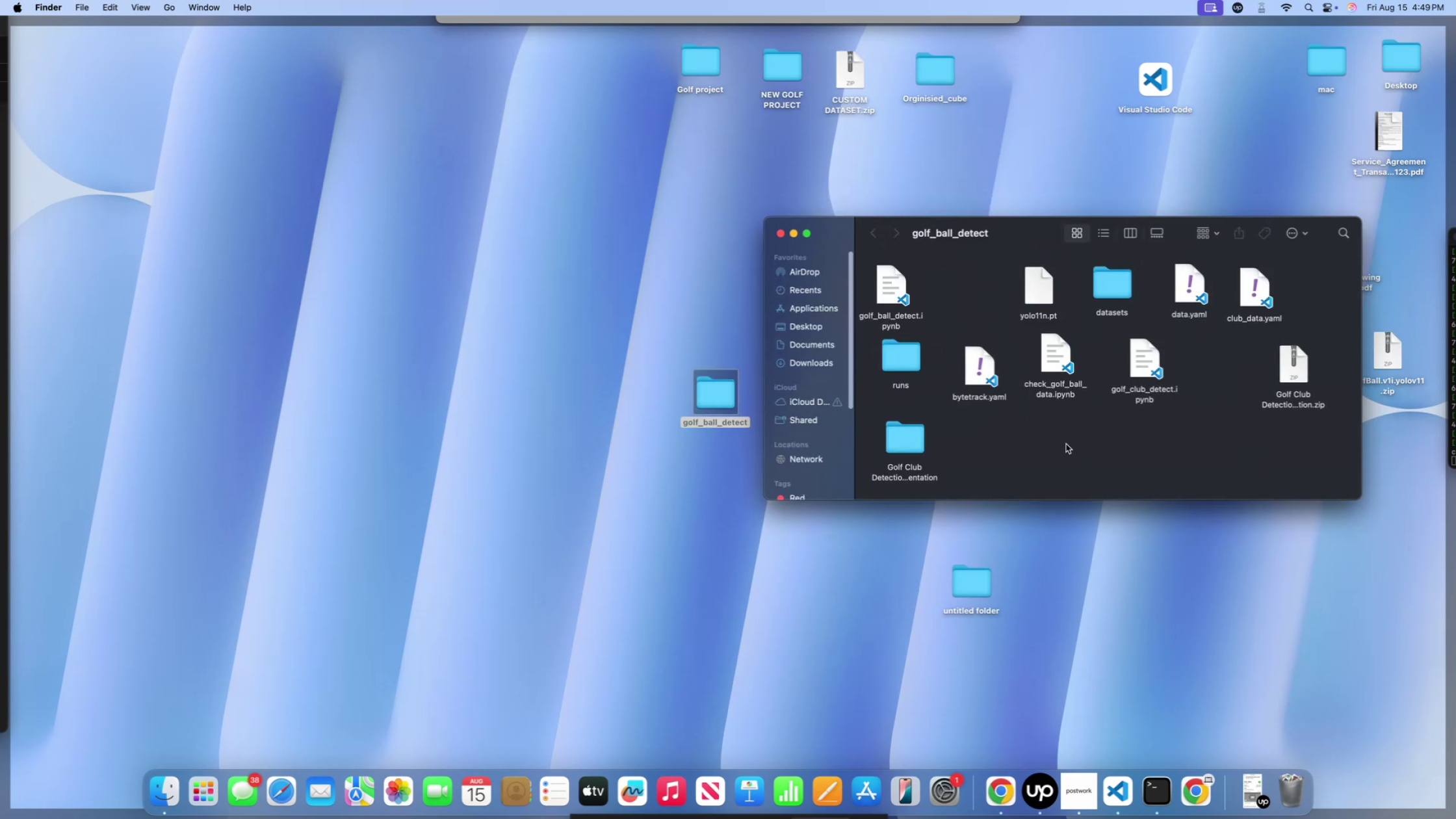 
key(Meta+V)
 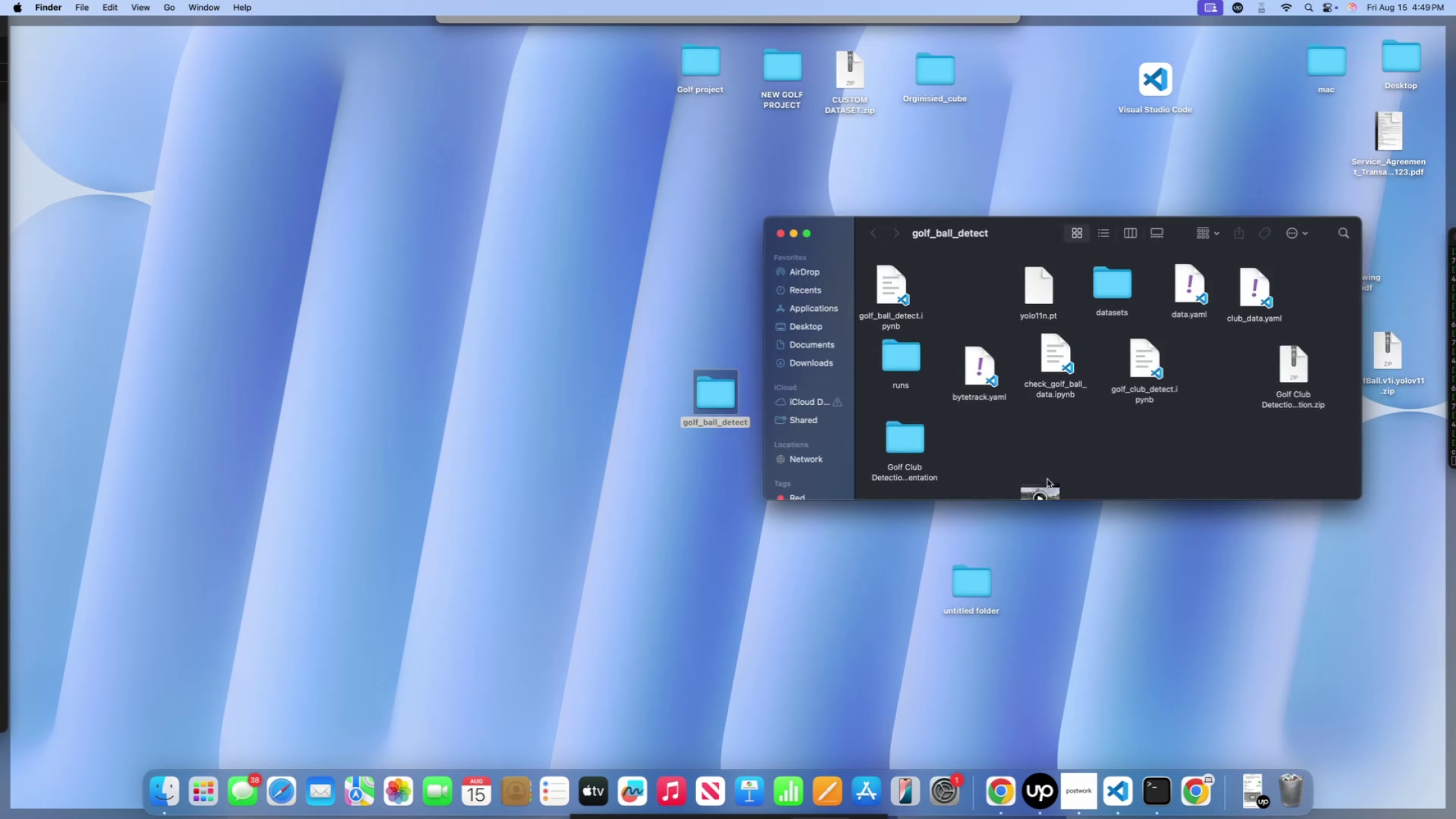 
left_click_drag(start_coordinate=[1045, 489], to_coordinate=[972, 272])
 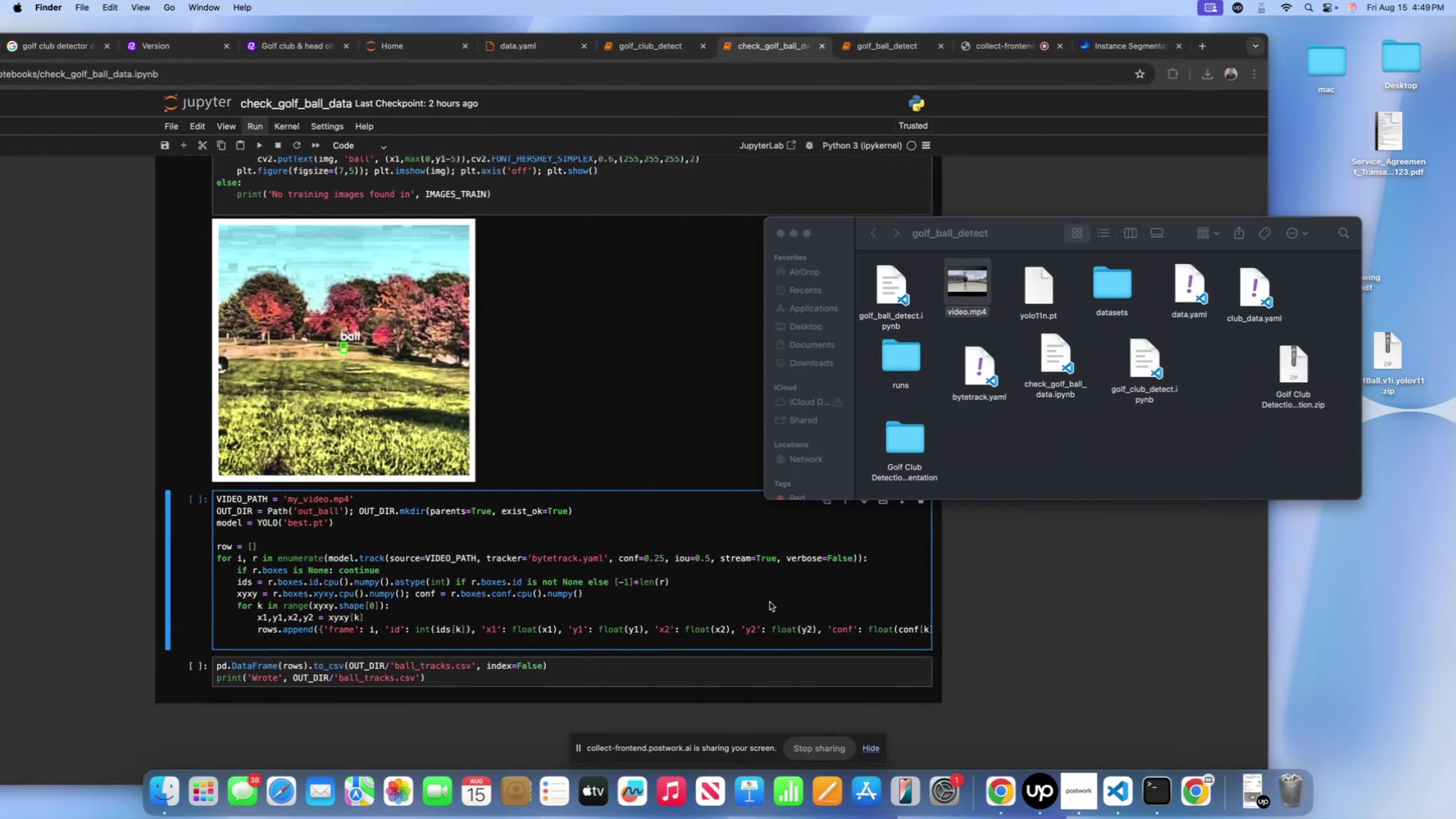 
left_click([528, 562])
 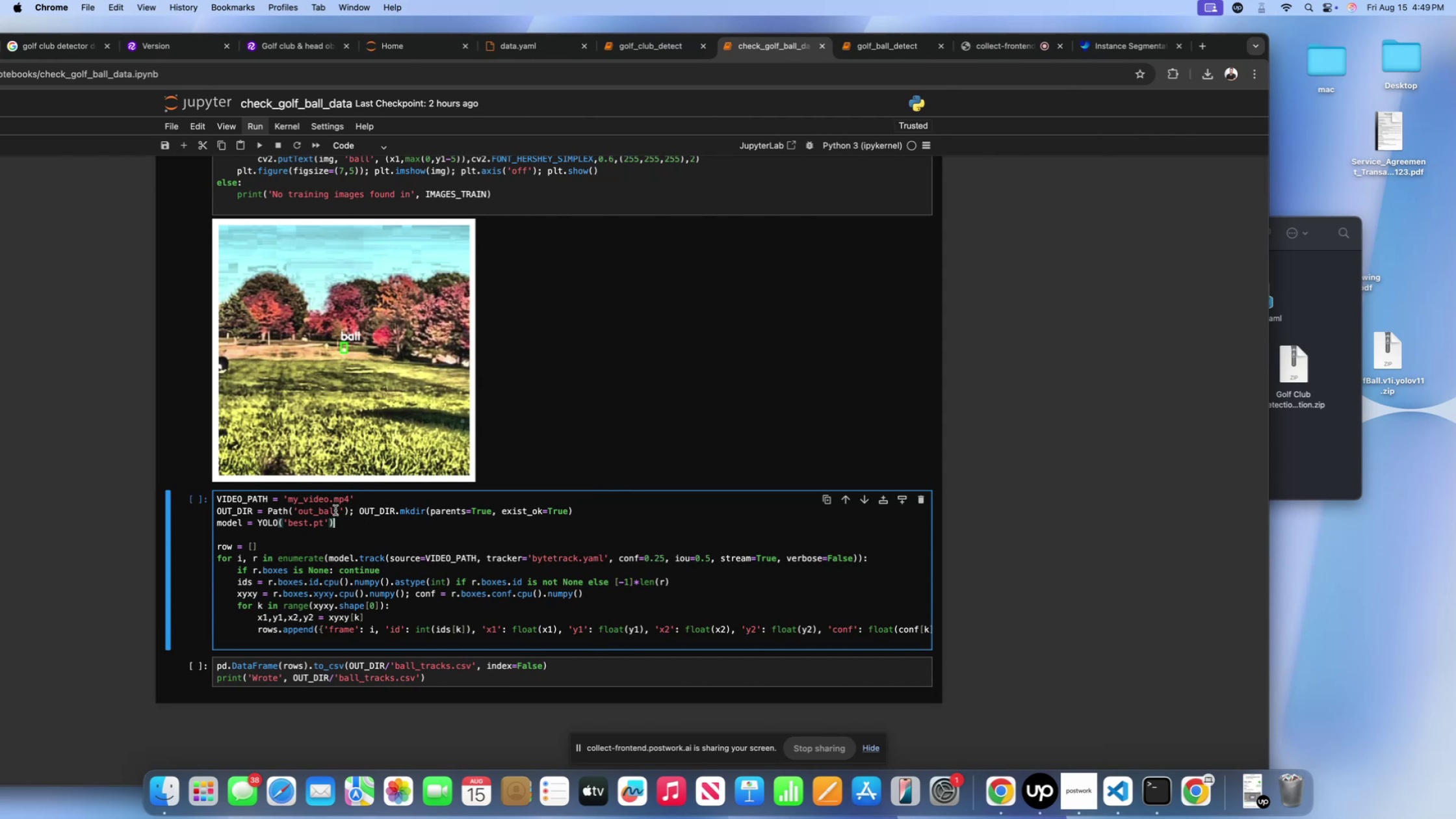 
left_click([302, 503])
 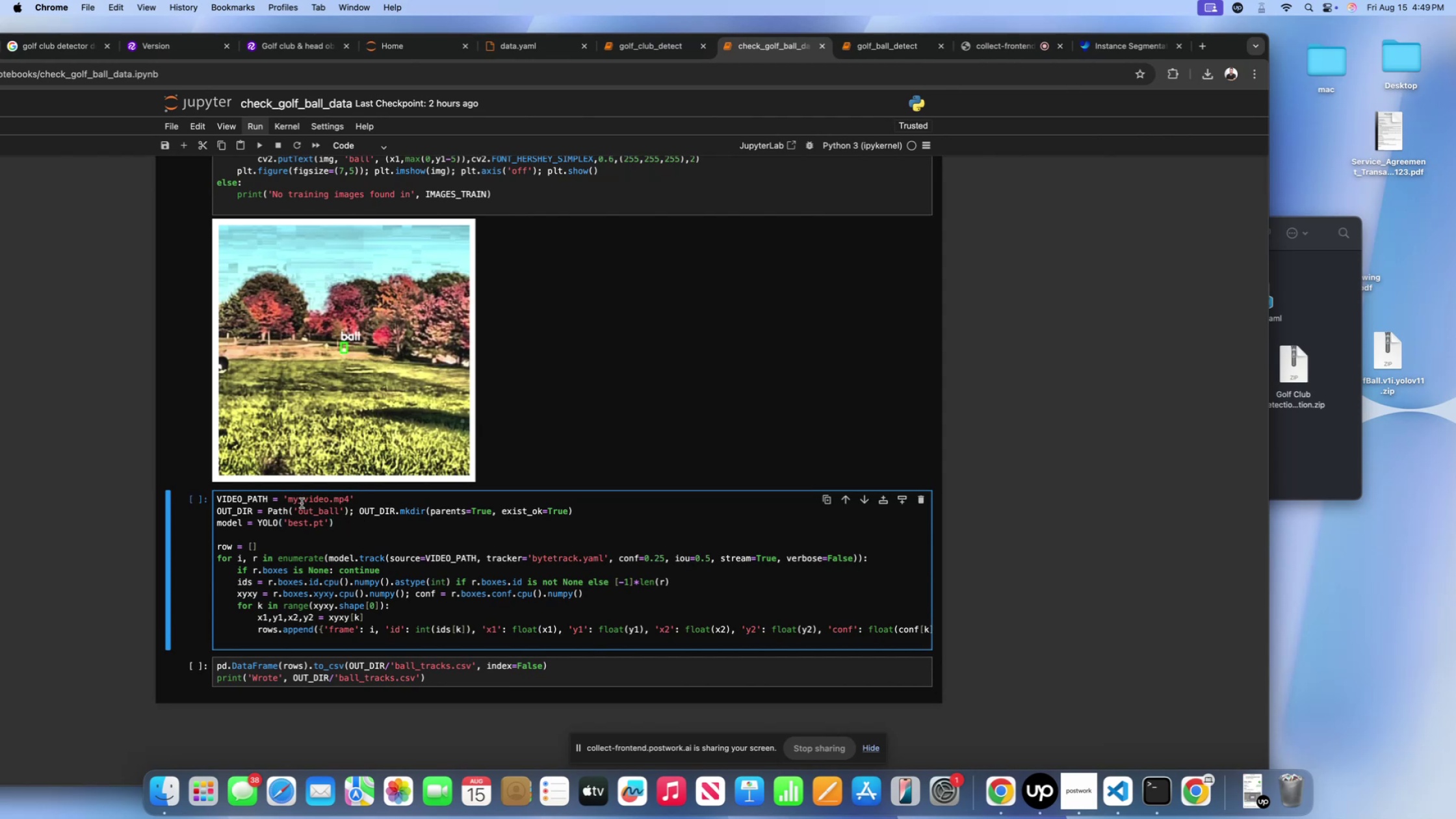 
key(Backspace)
 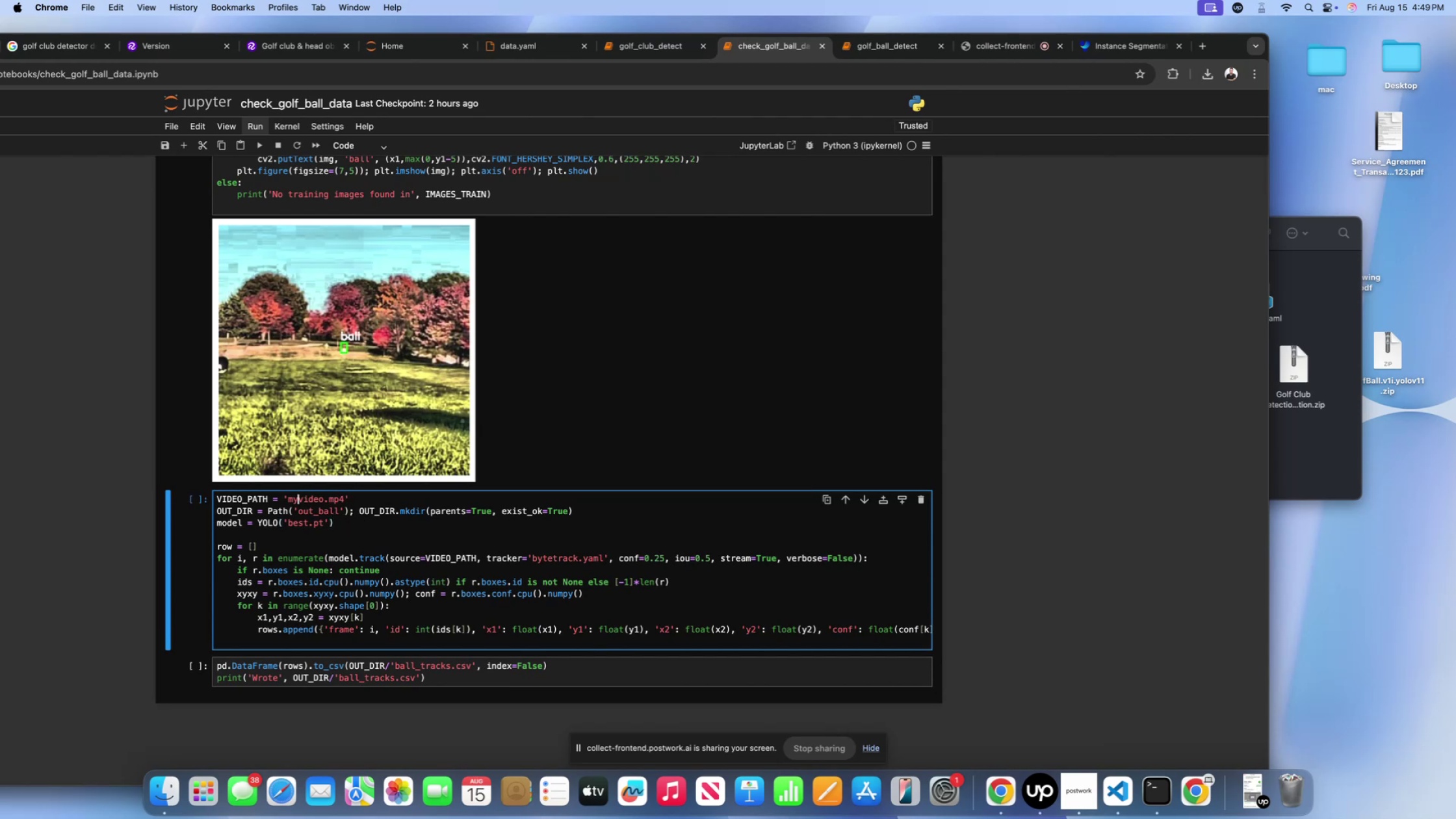 
key(Backspace)
 